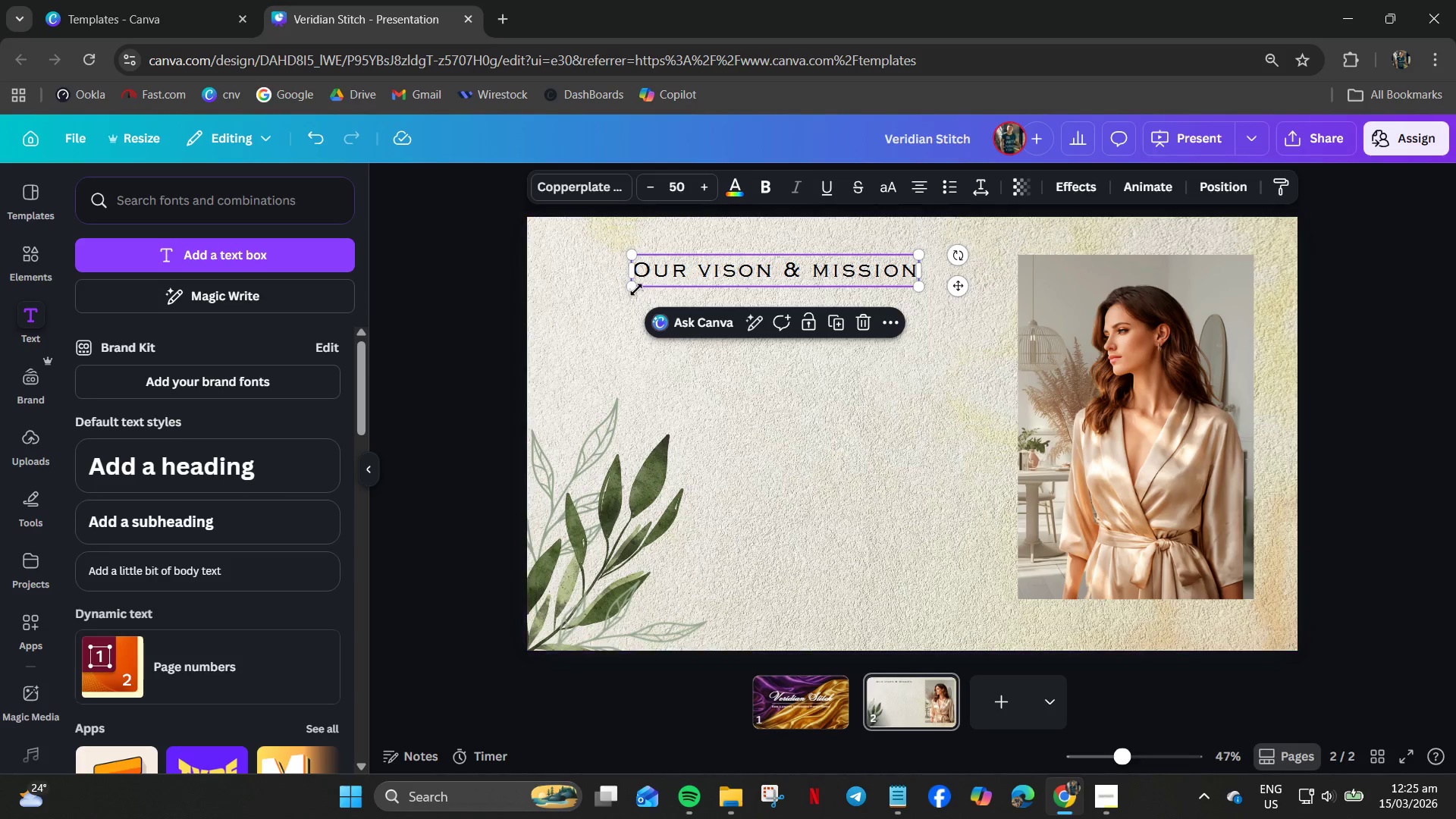 
left_click_drag(start_coordinate=[631, 290], to_coordinate=[588, 294])
 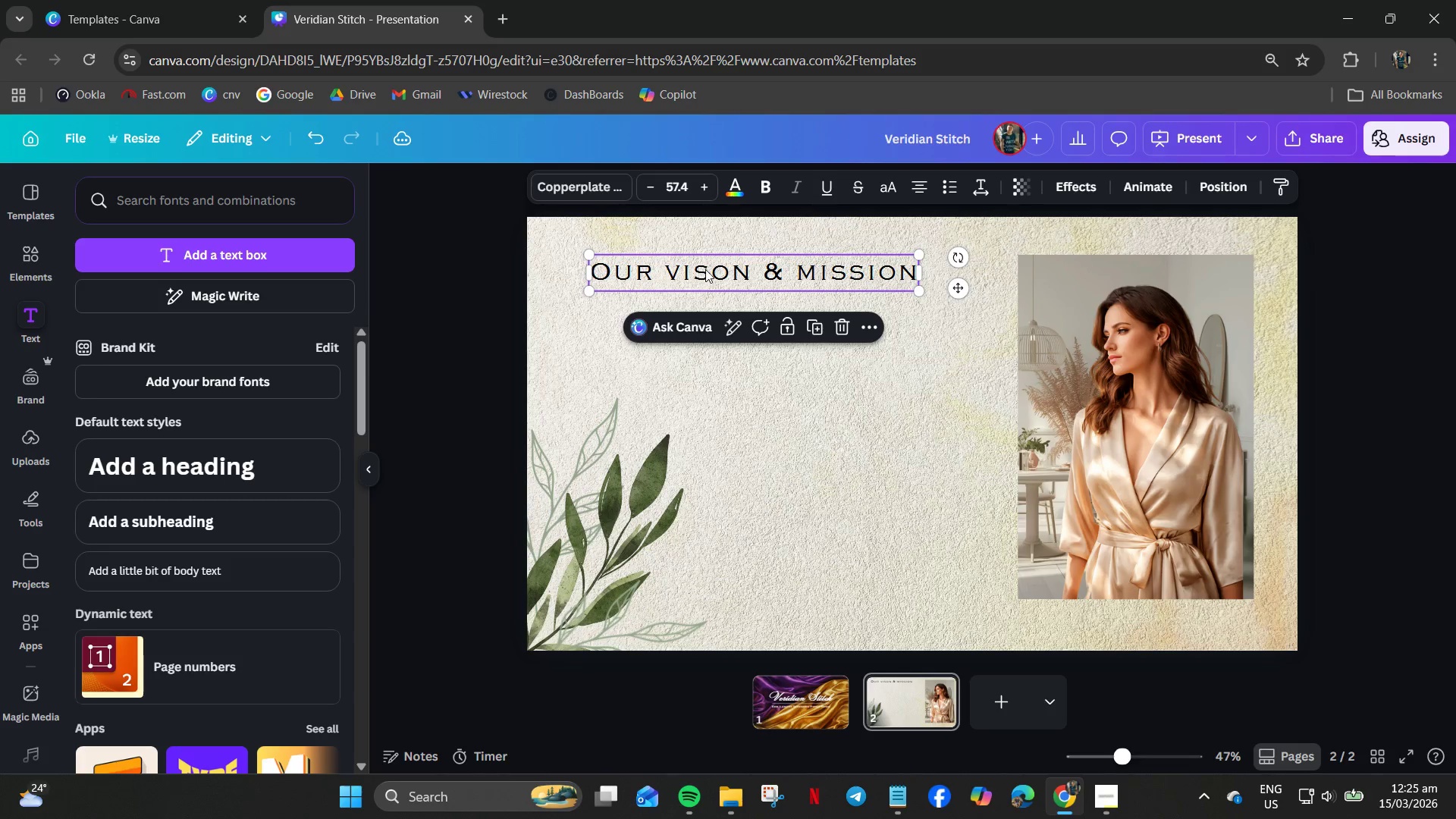 
left_click_drag(start_coordinate=[706, 269], to_coordinate=[731, 269])
 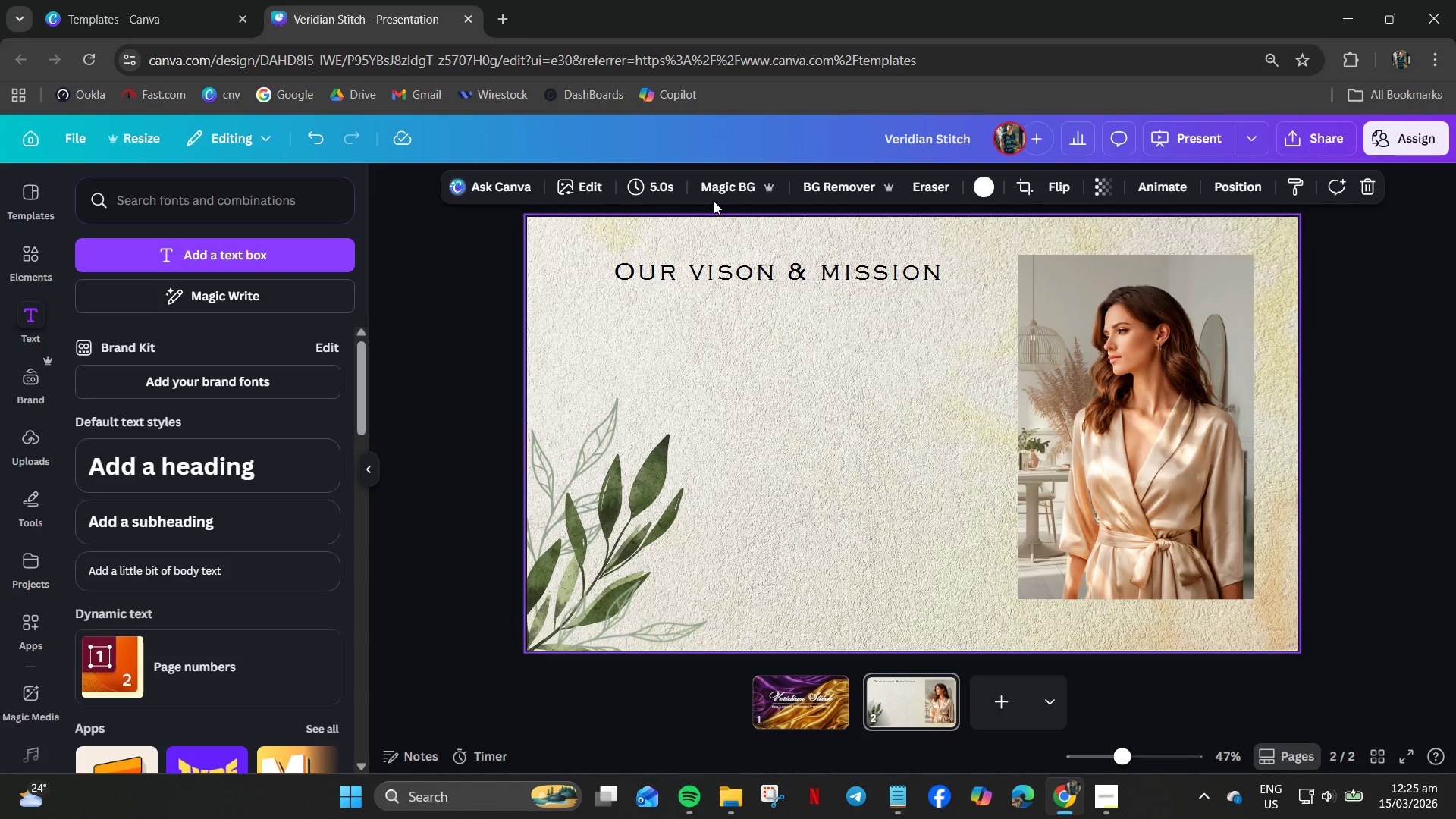 
left_click([758, 269])
 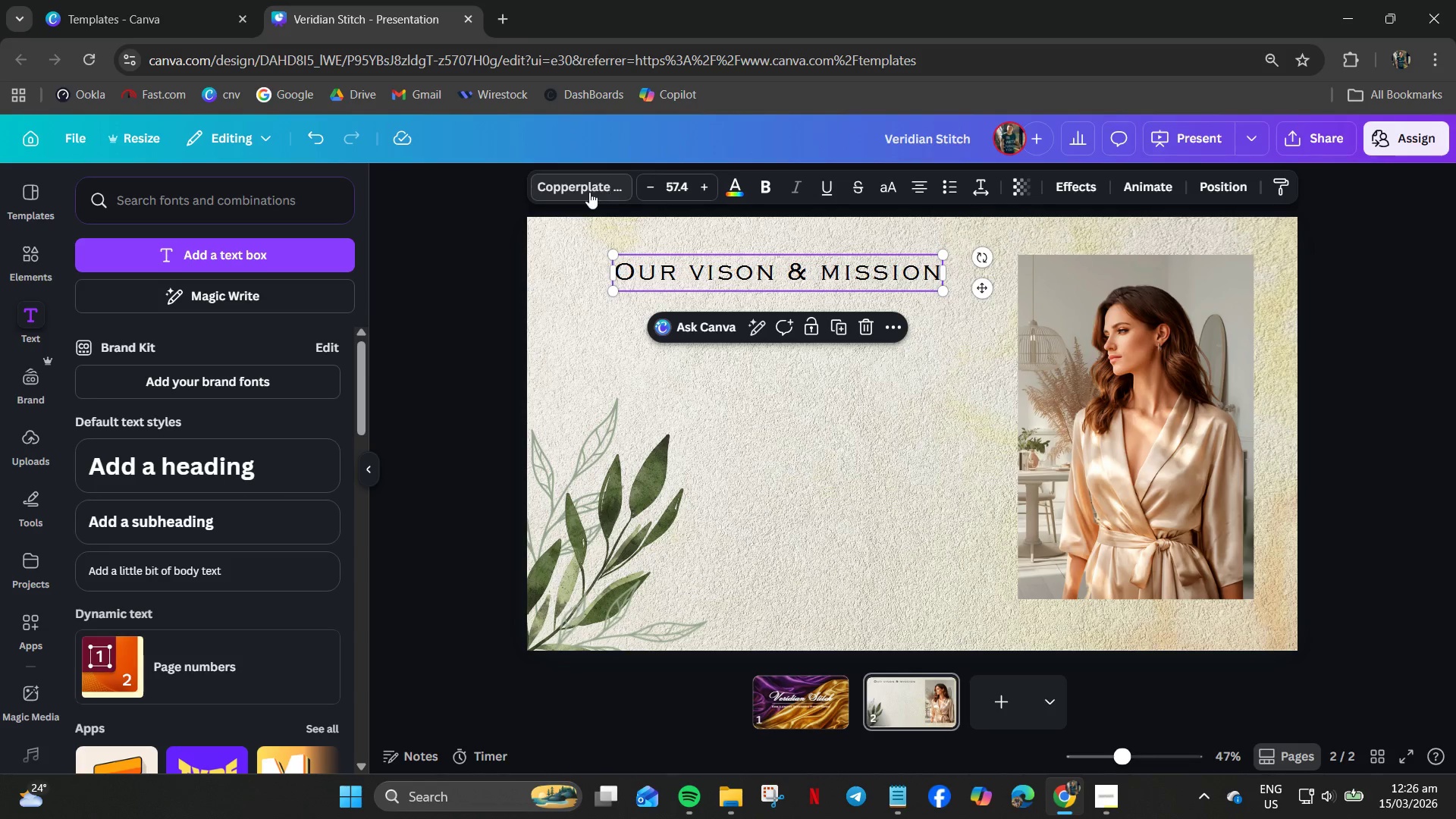 
left_click([583, 189])
 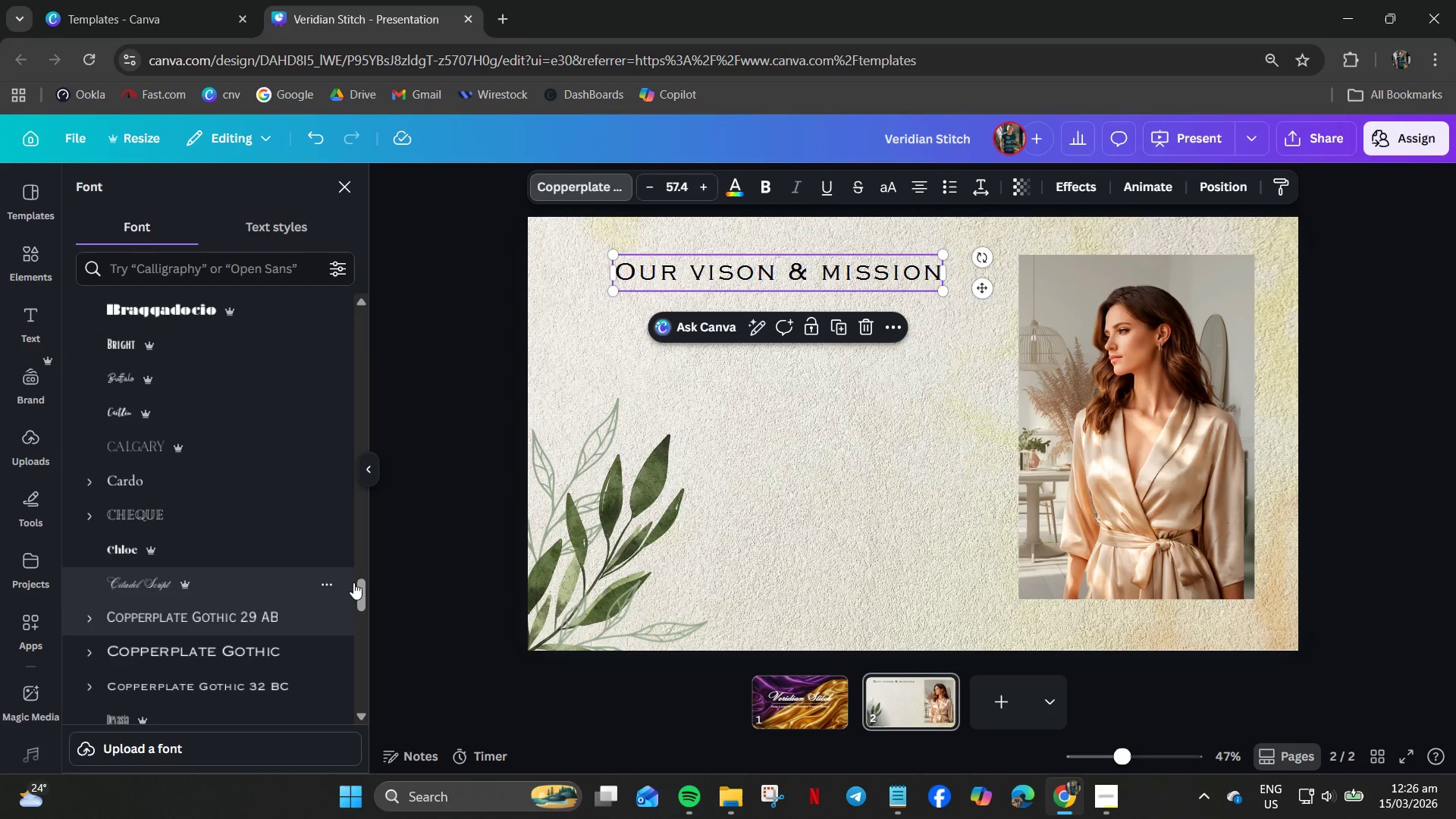 
left_click_drag(start_coordinate=[354, 591], to_coordinate=[337, 410])
 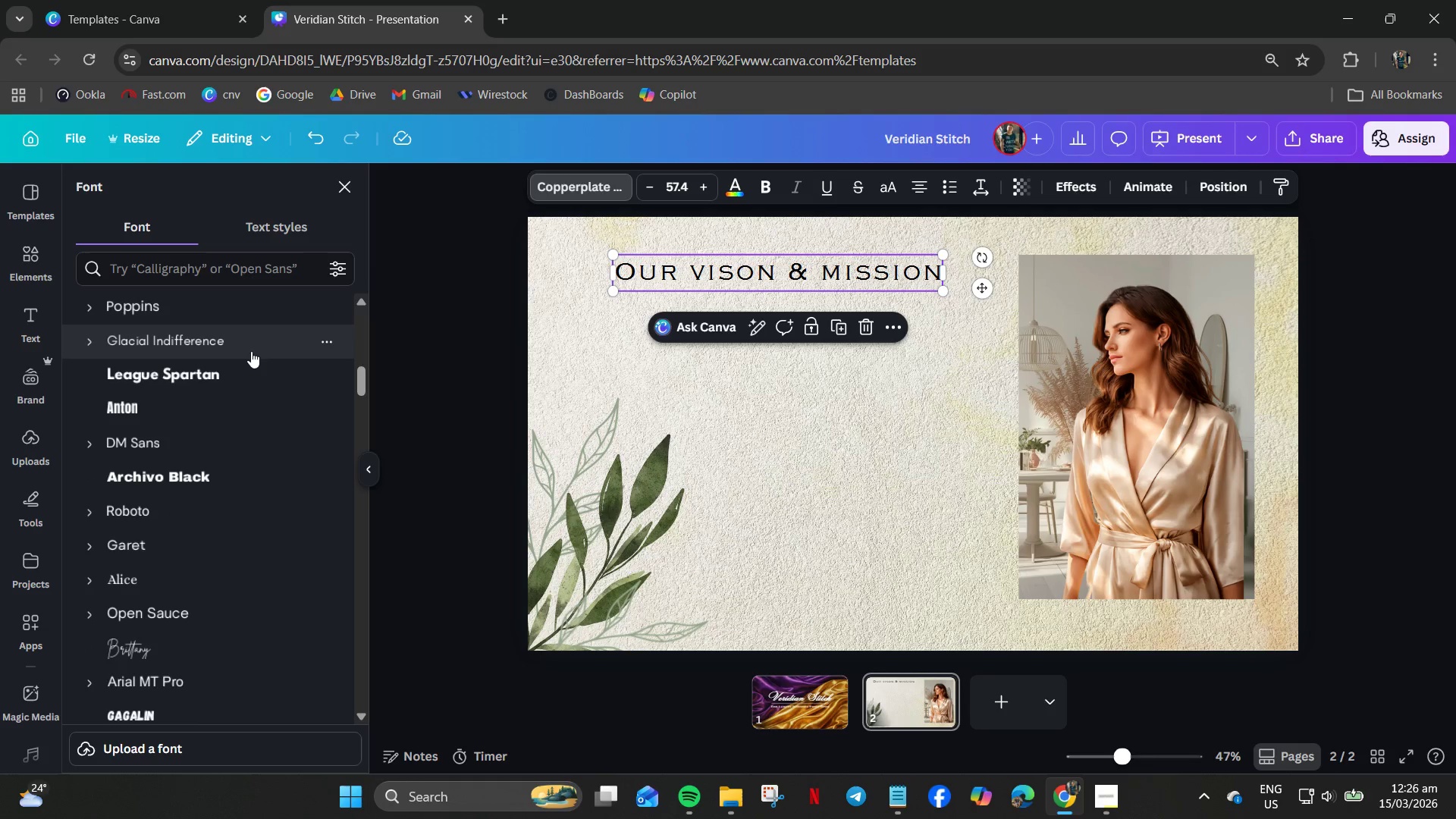 
left_click([249, 351])
 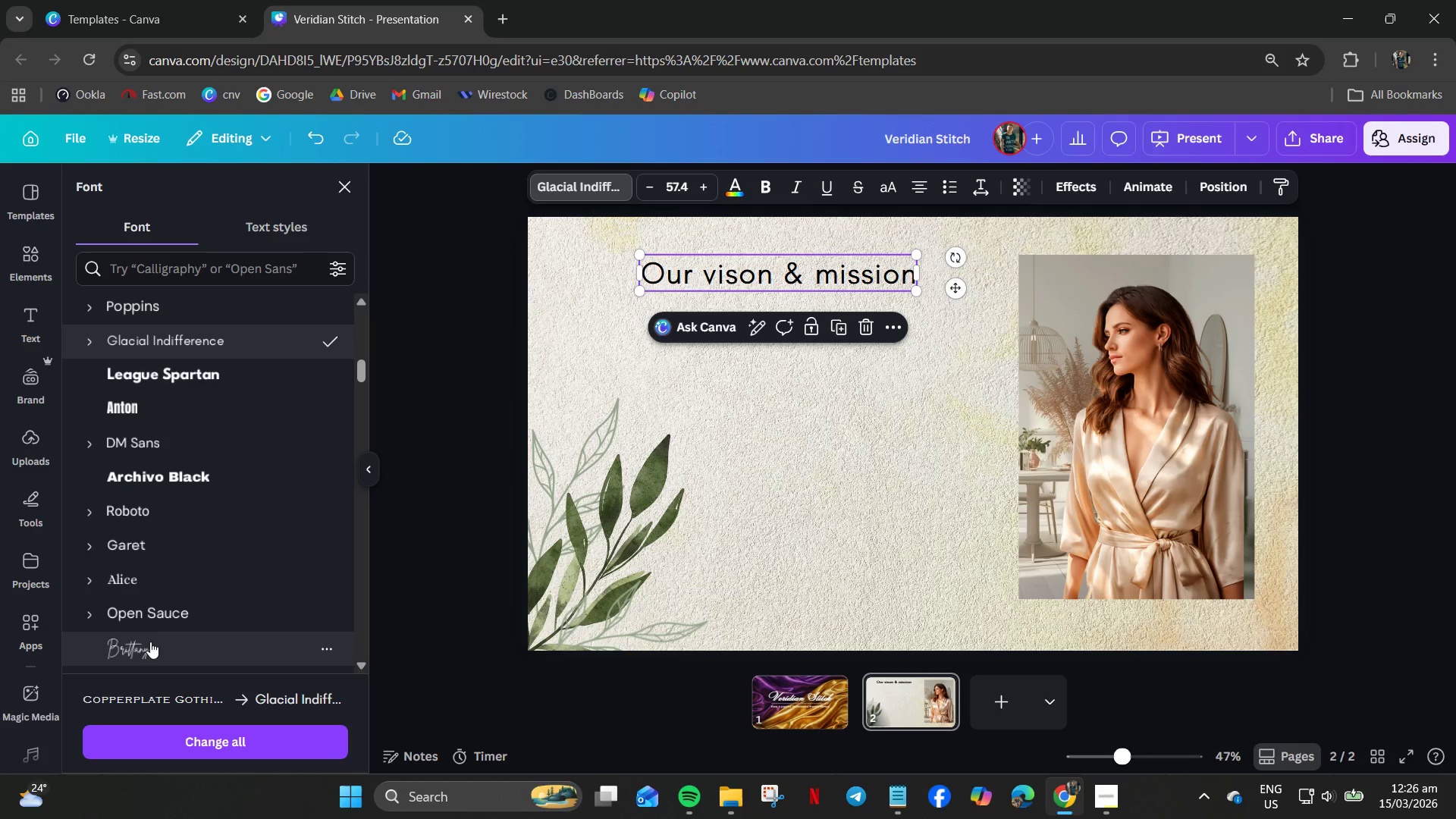 
wait(5.94)
 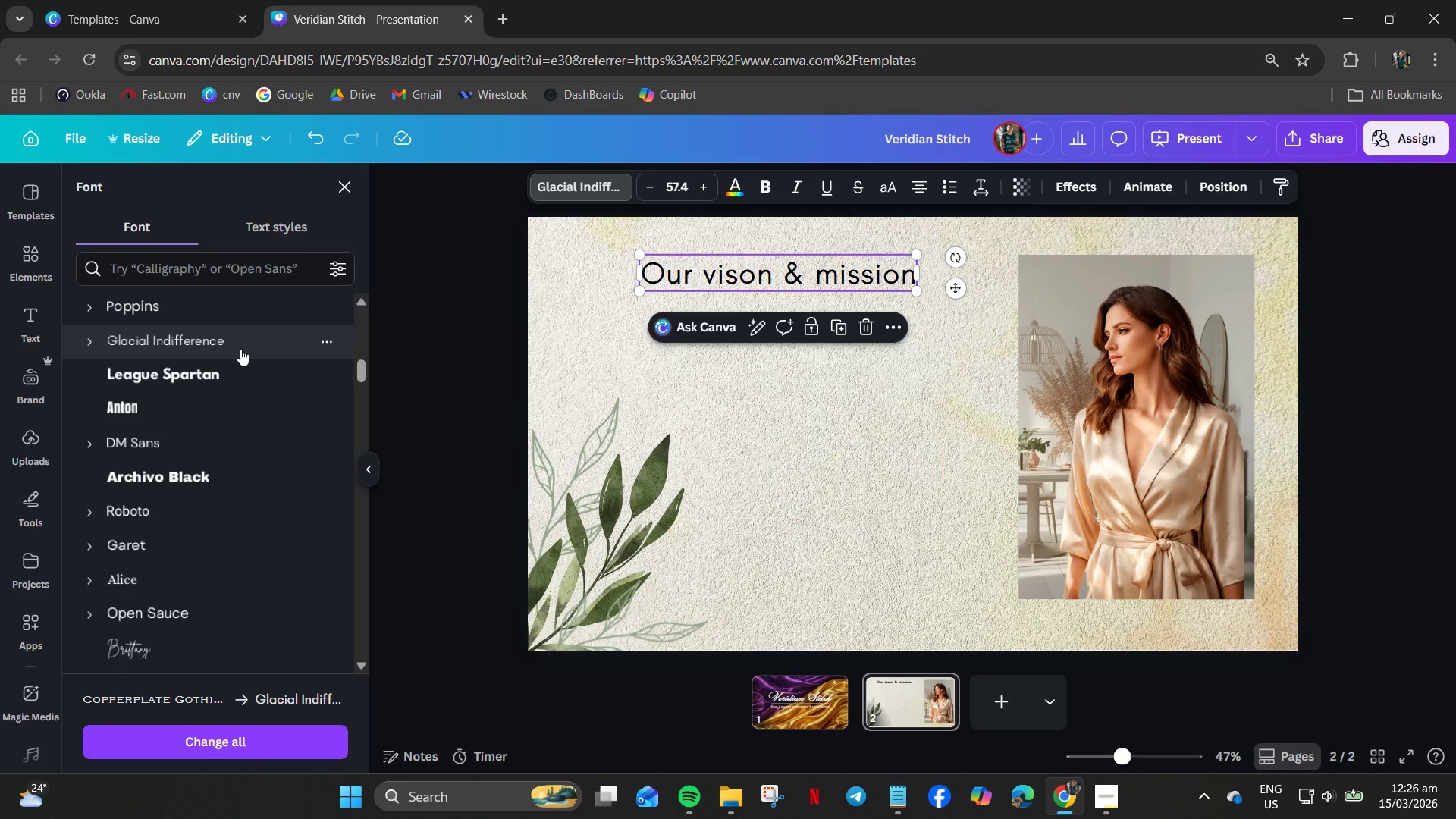 
left_click([136, 579])
 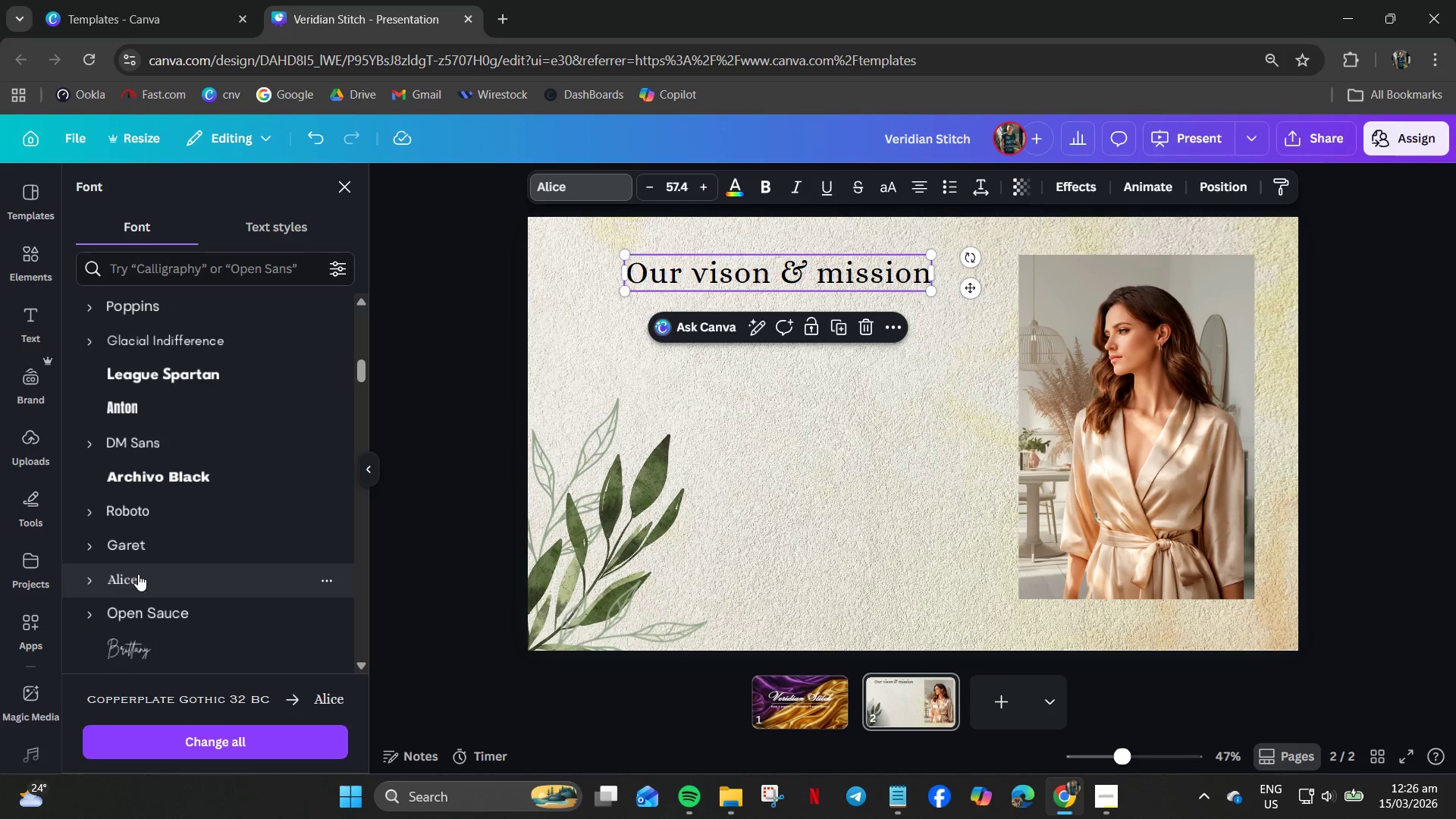 
scroll: coordinate [146, 568], scroll_direction: down, amount: 6.0
 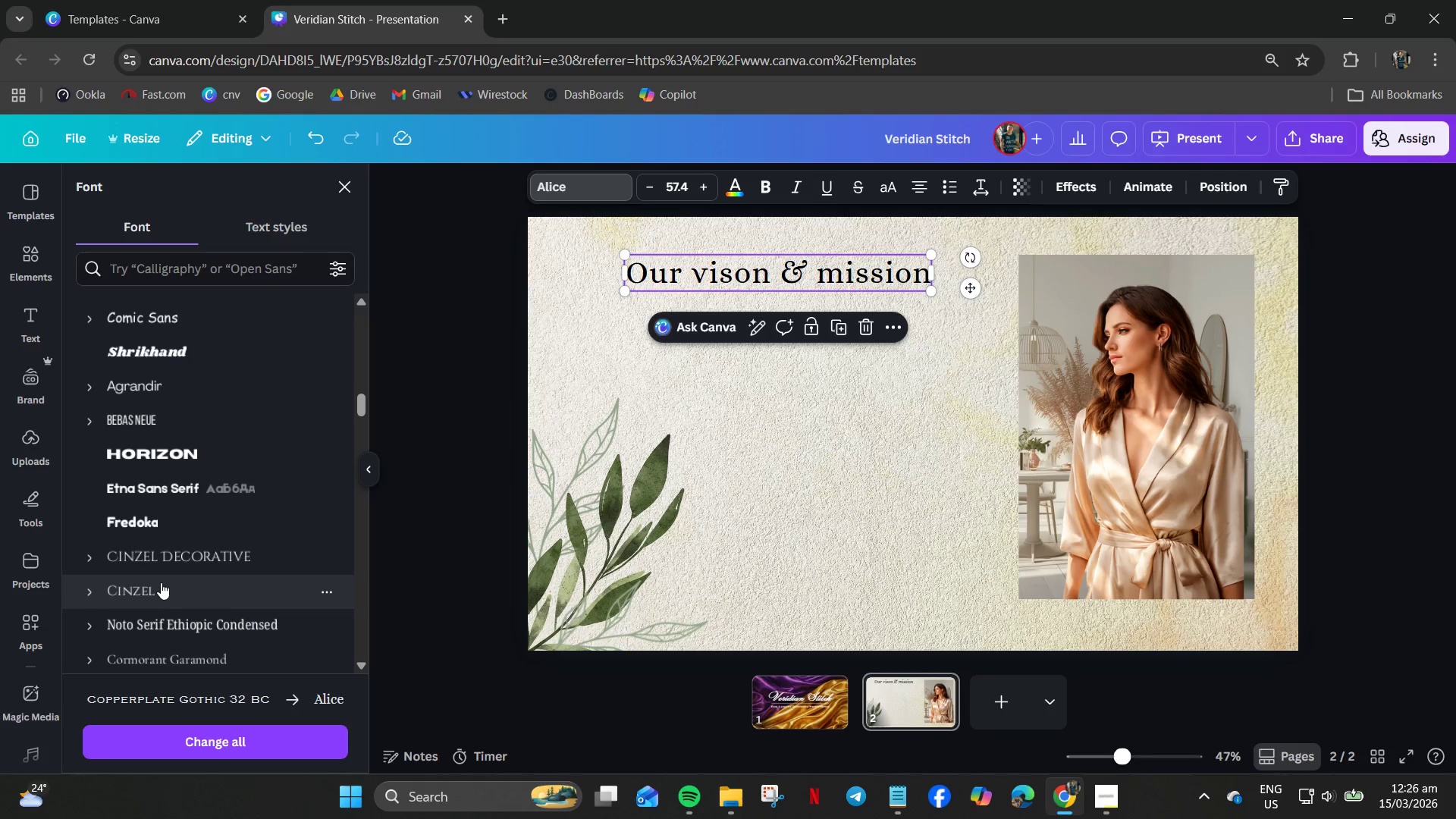 
left_click([163, 563])
 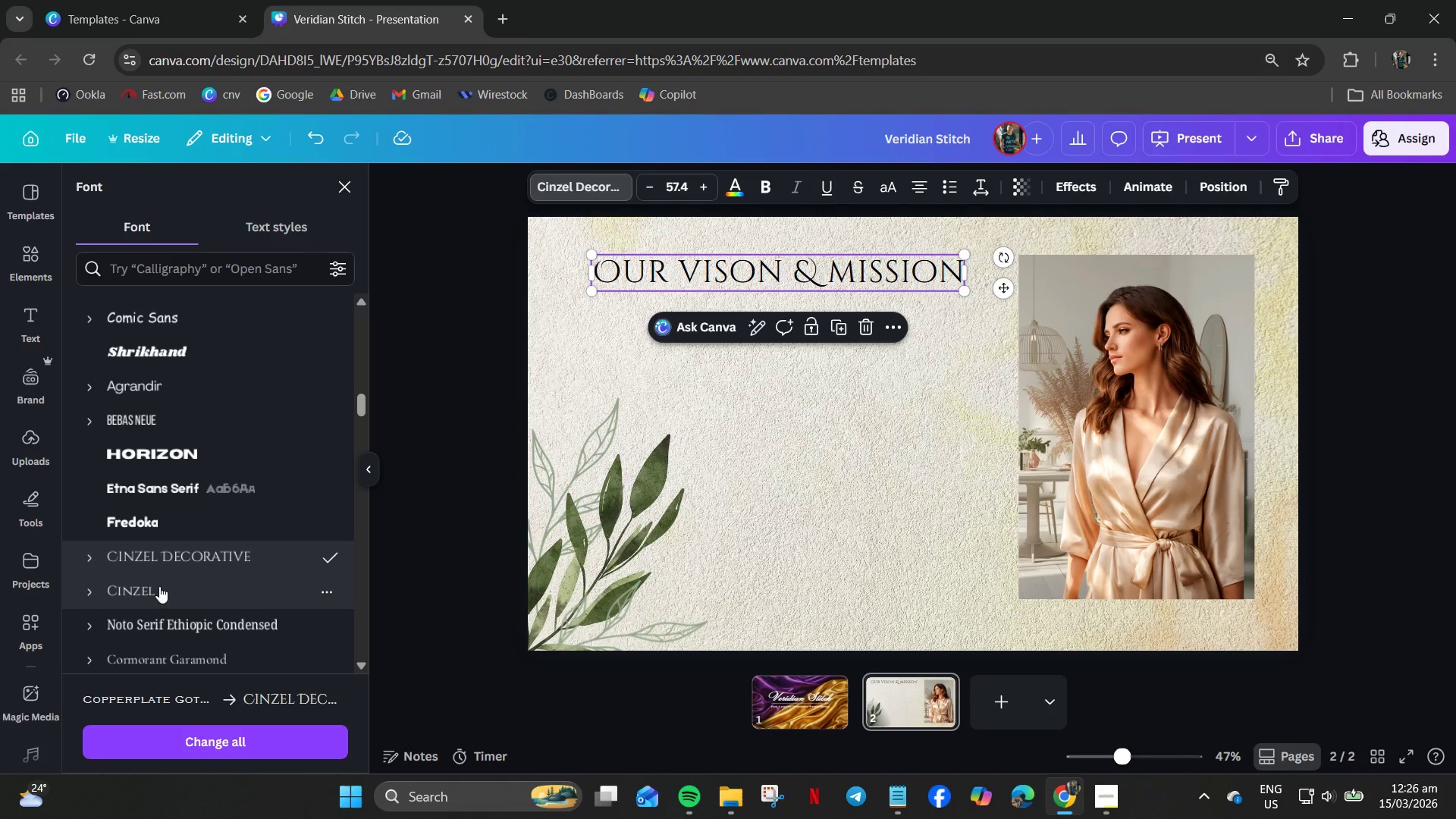 
left_click([144, 590])
 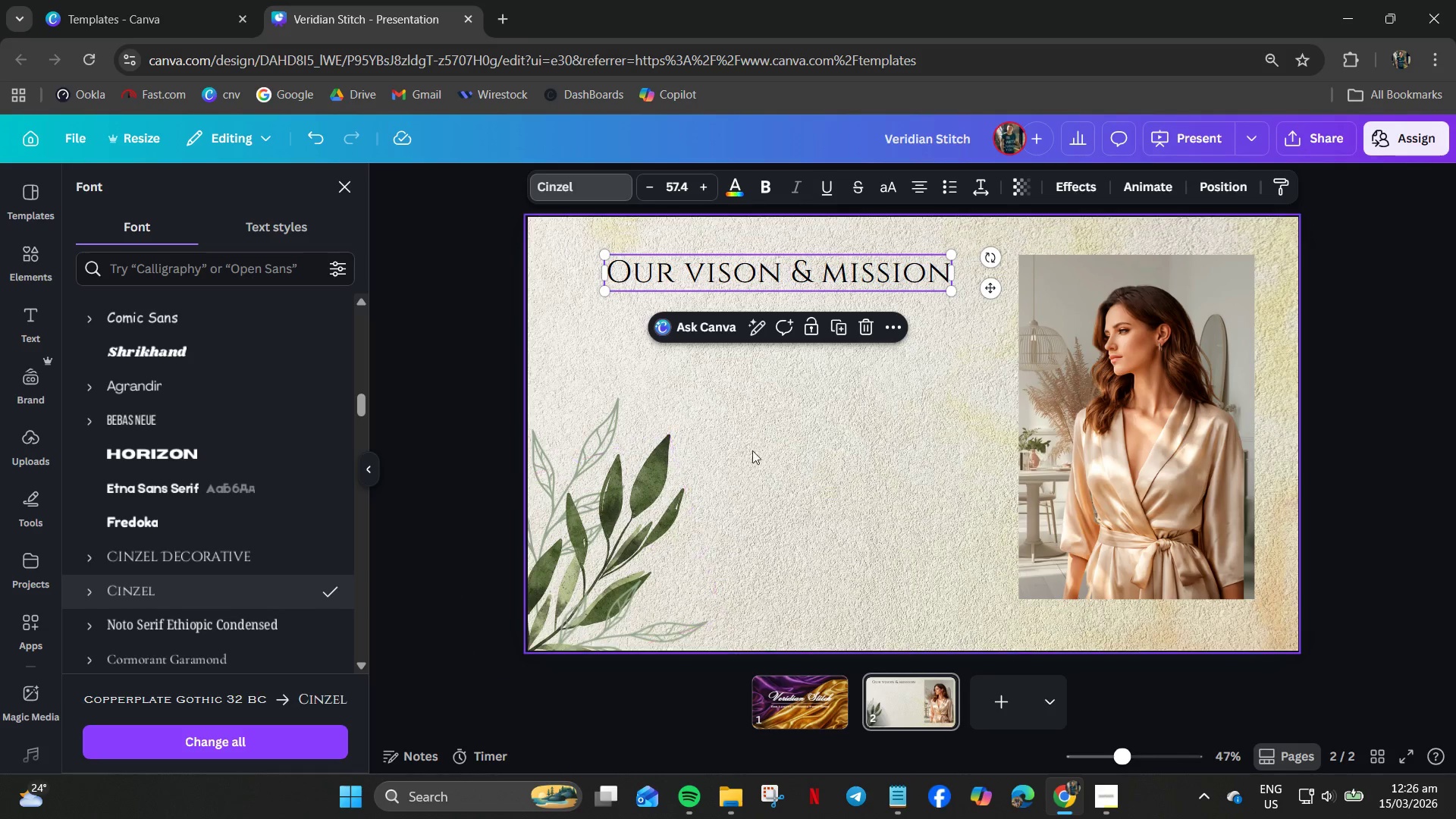 
left_click([871, 448])
 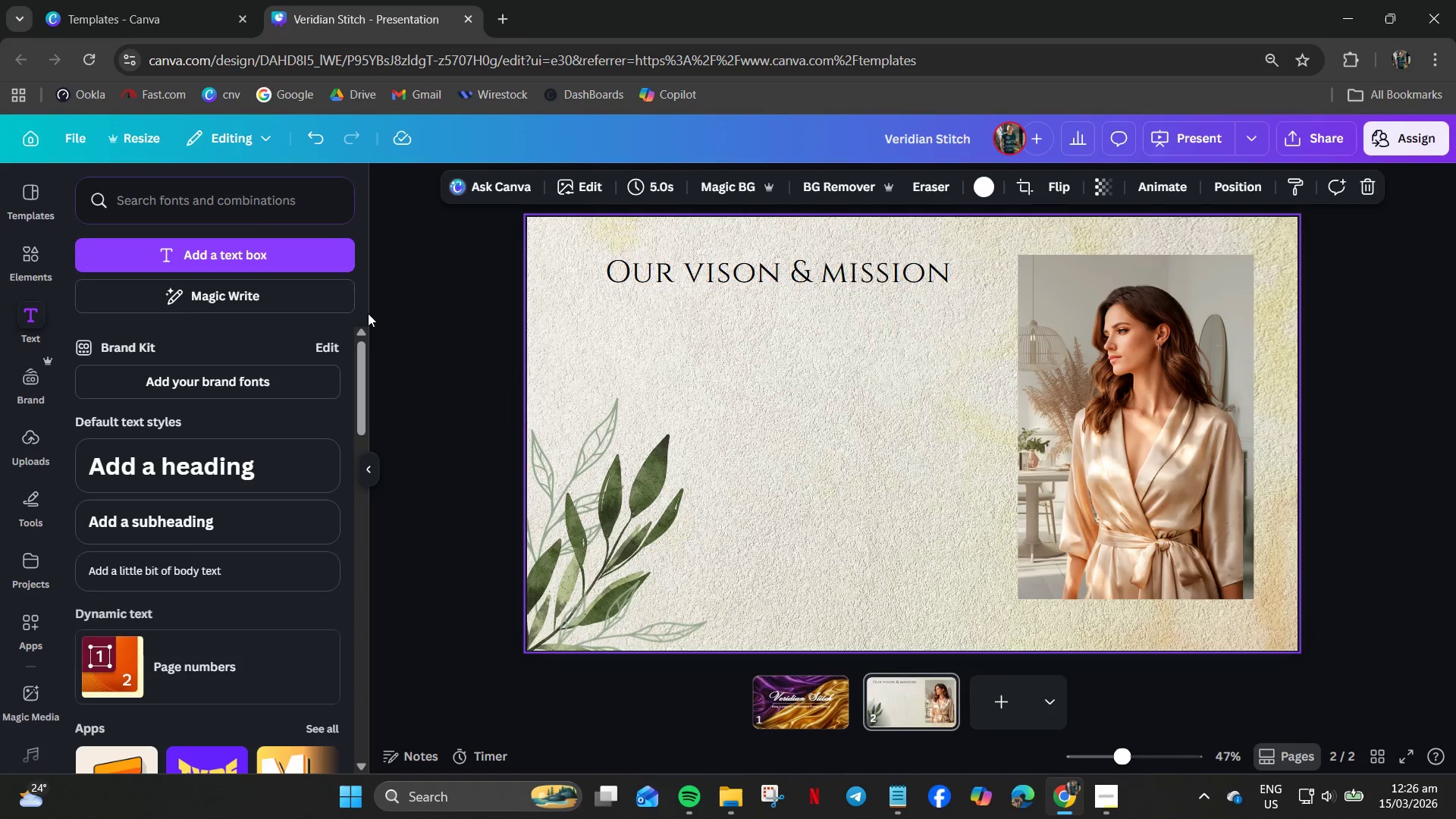 
scroll: coordinate [819, 384], scroll_direction: up, amount: 8.0
 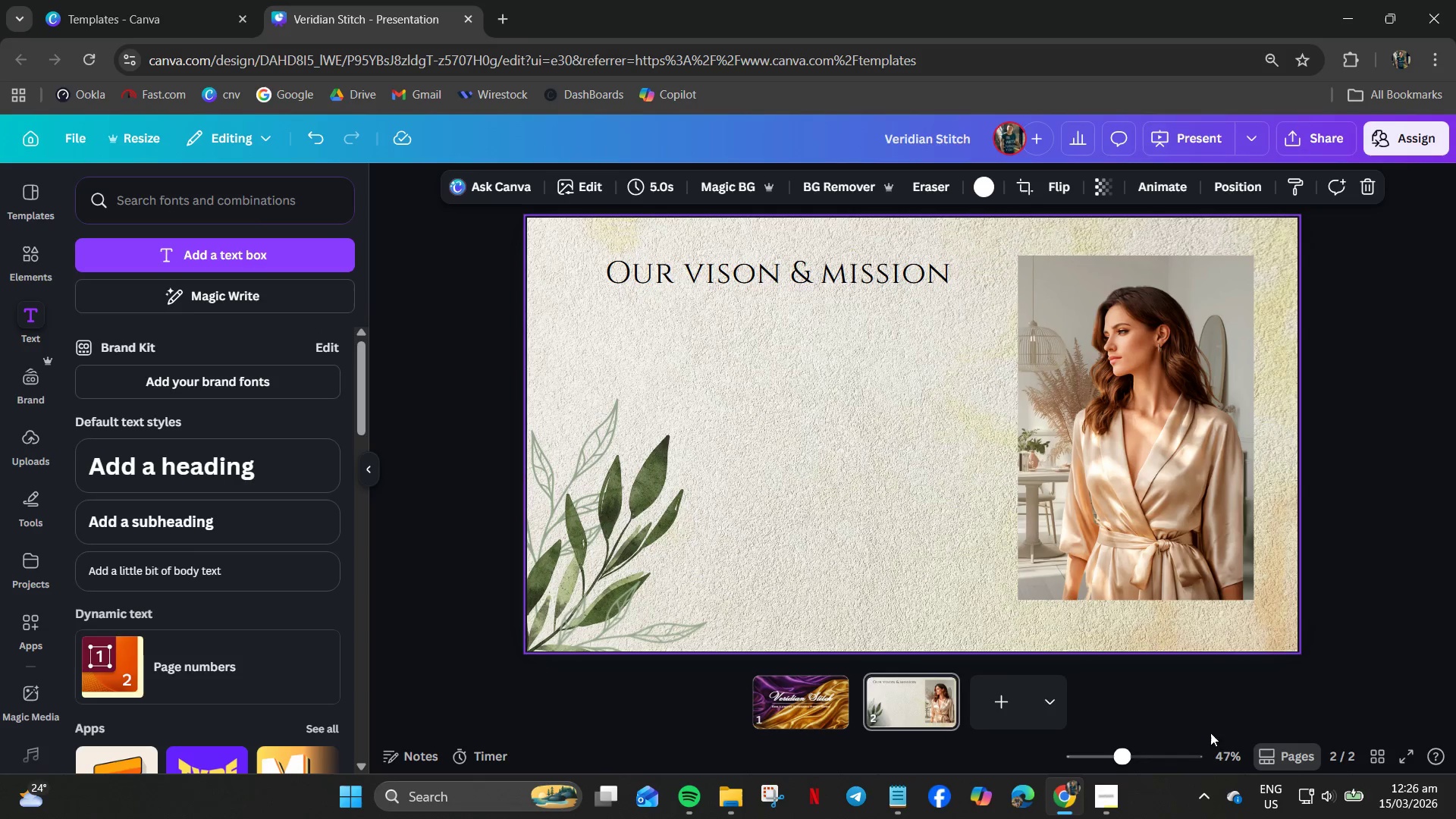 
left_click([1270, 760])
 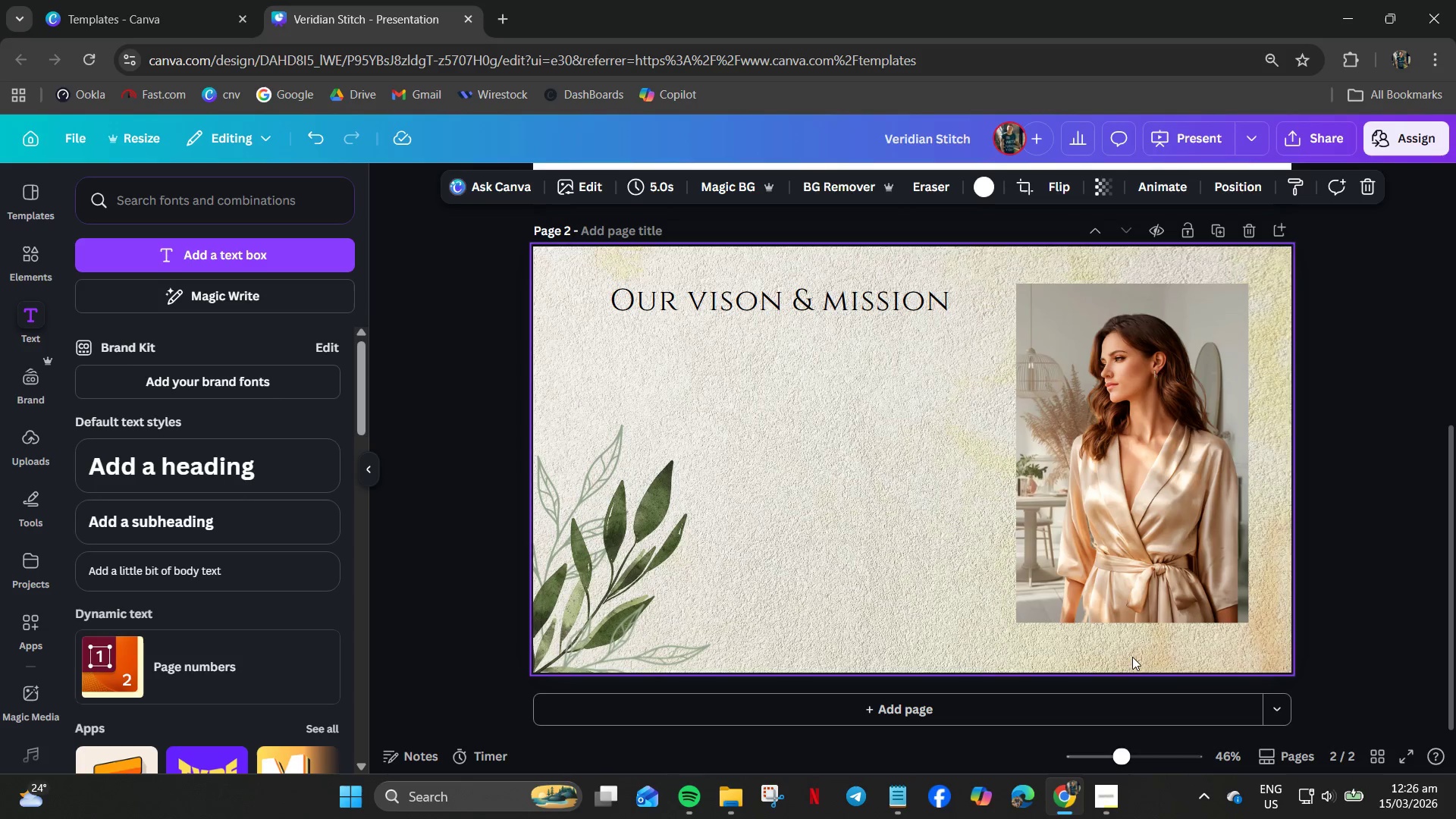 
scroll: coordinate [887, 446], scroll_direction: up, amount: 8.0
 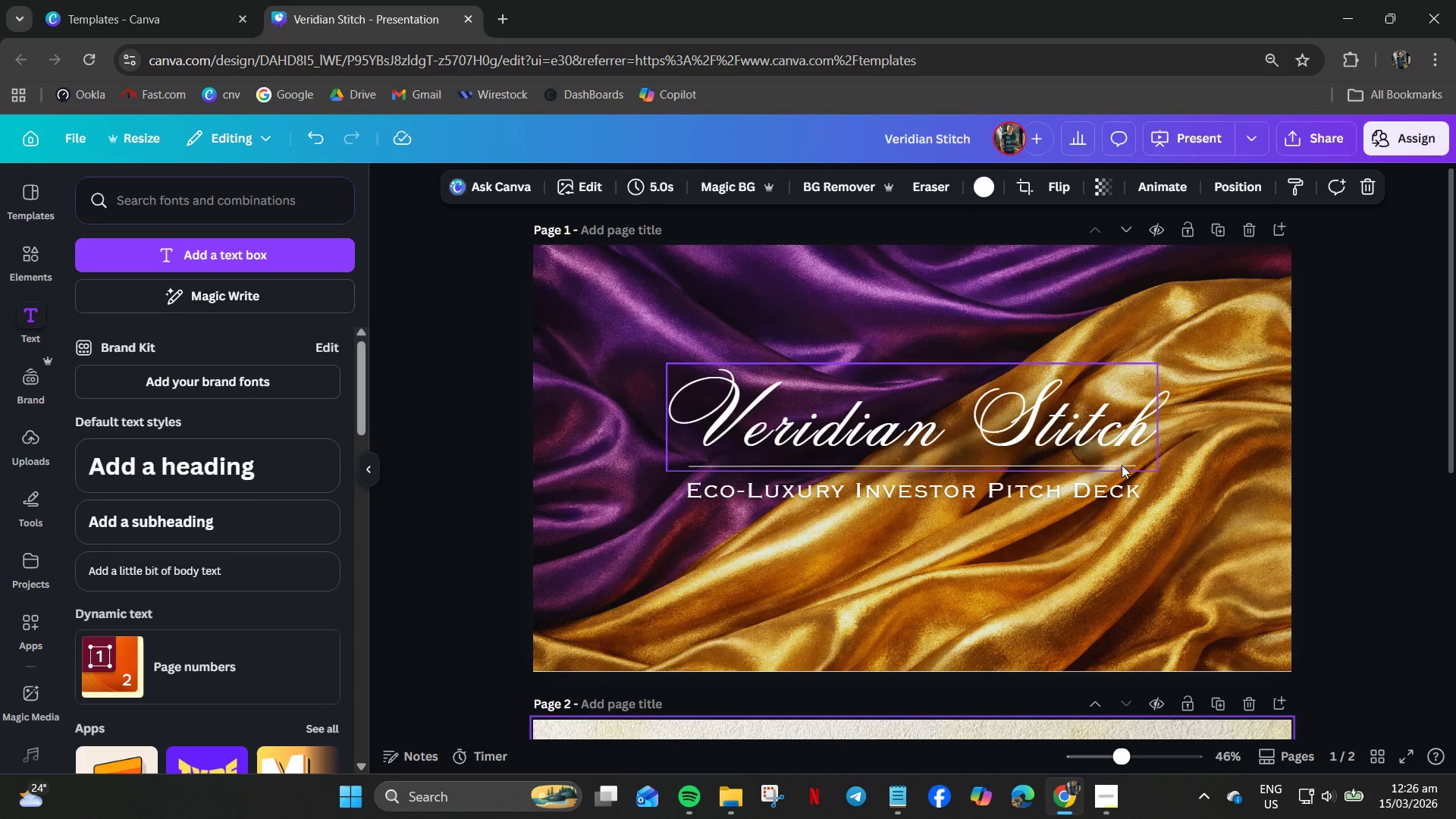 
left_click_drag(start_coordinate=[1210, 467], to_coordinate=[963, 500])
 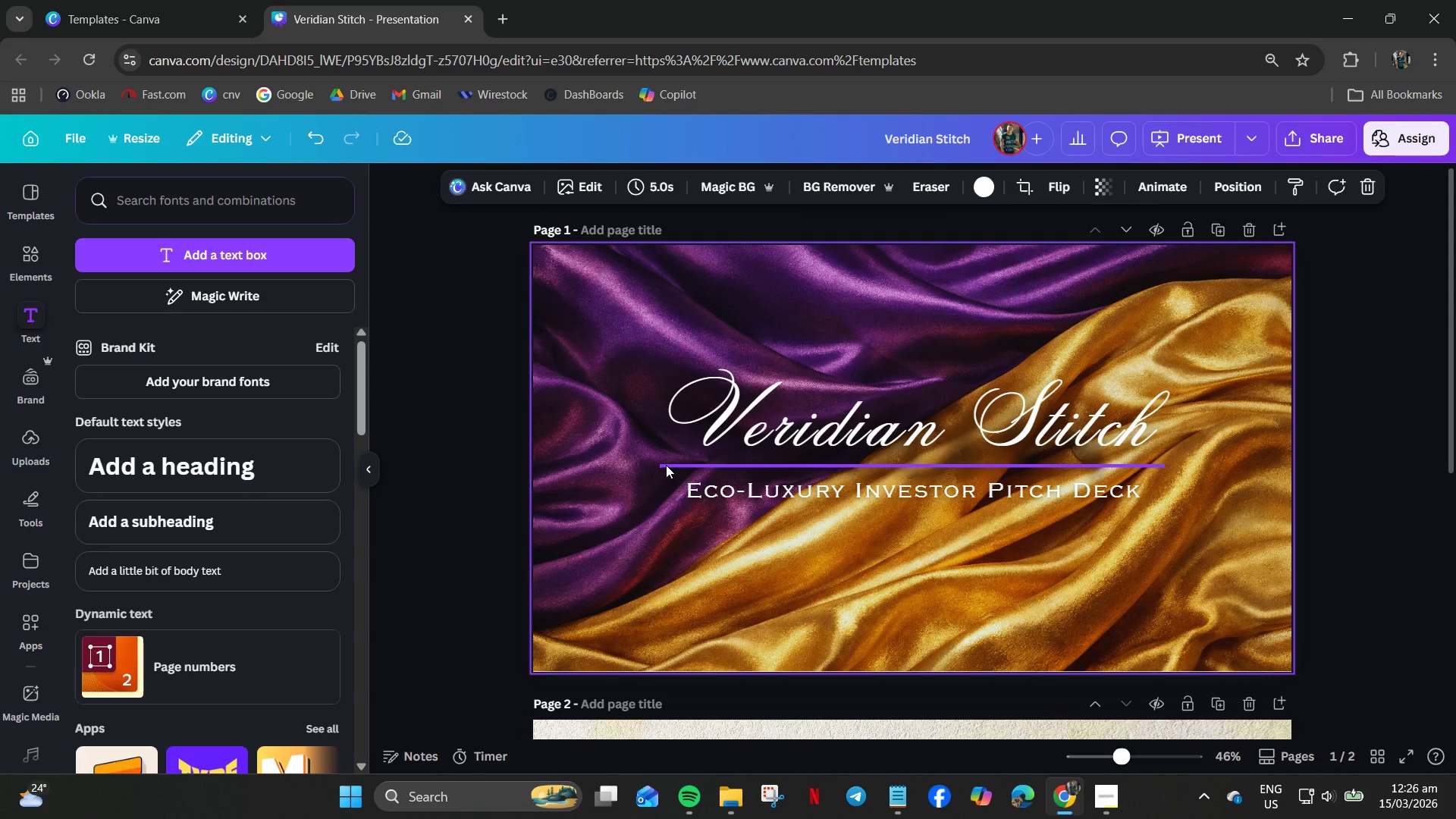 
key(Control+C)
 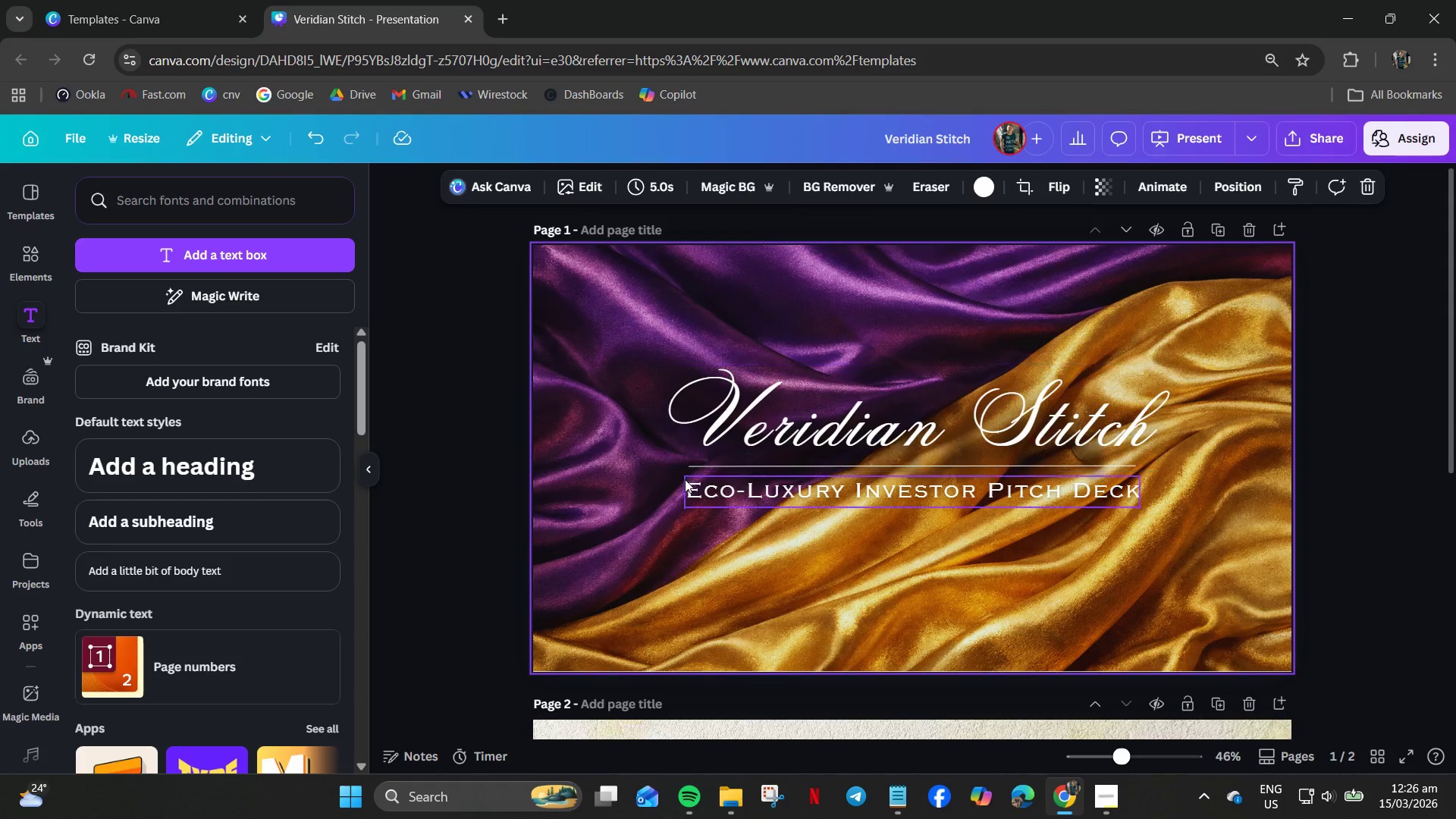 
scroll: coordinate [691, 485], scroll_direction: down, amount: 5.0
 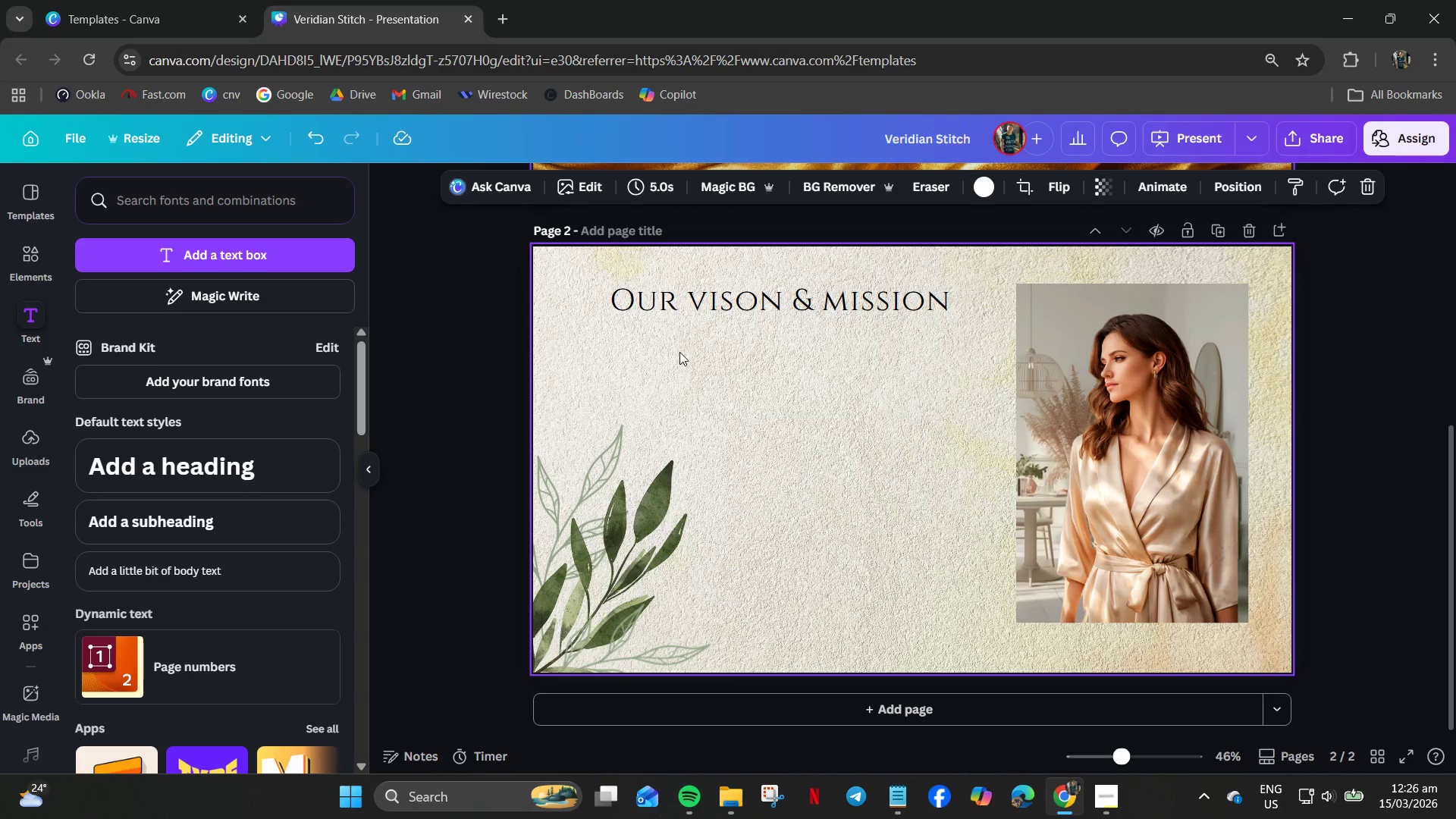 
key(Control+V)
 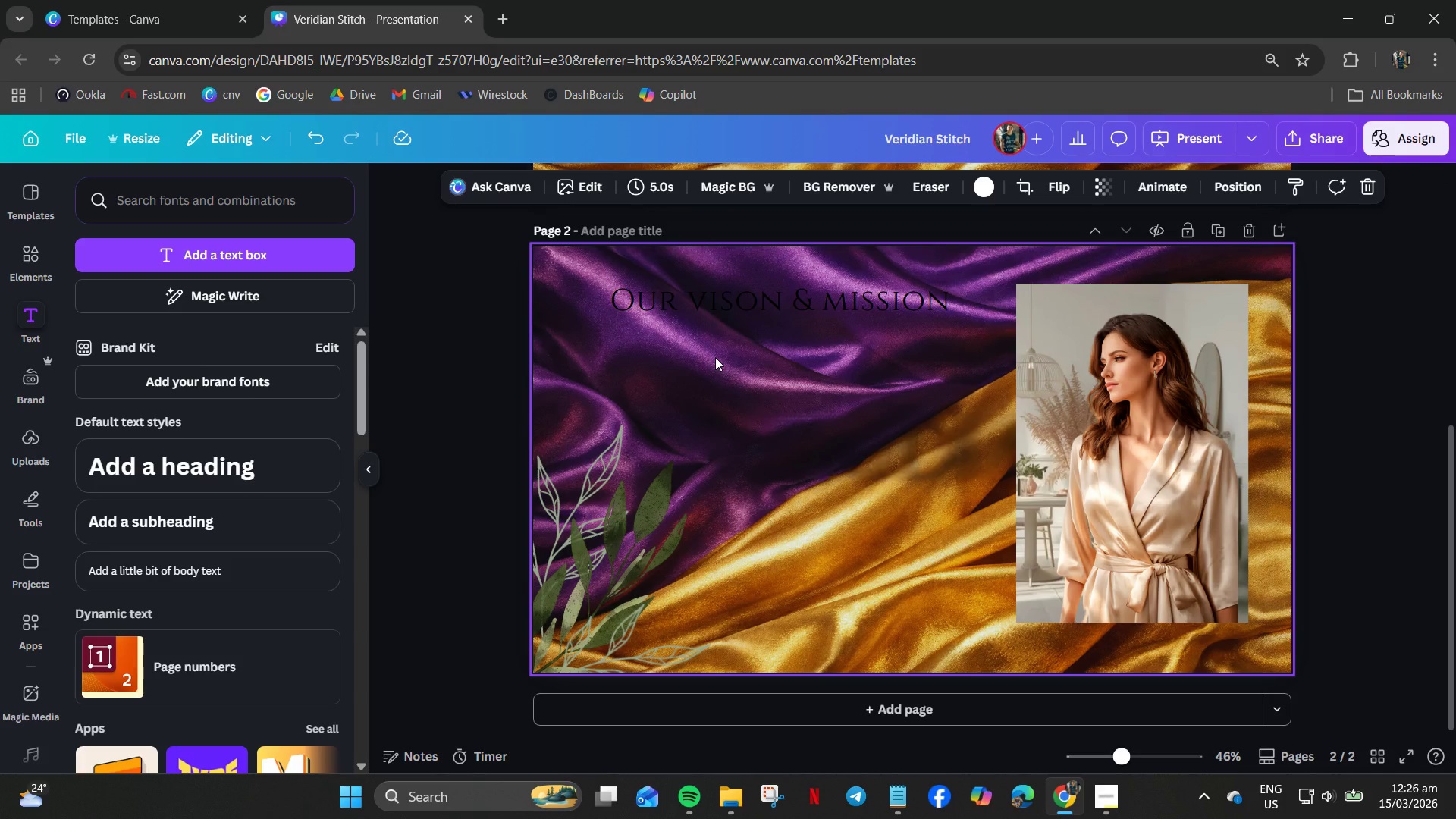 
key(Control+Z)
 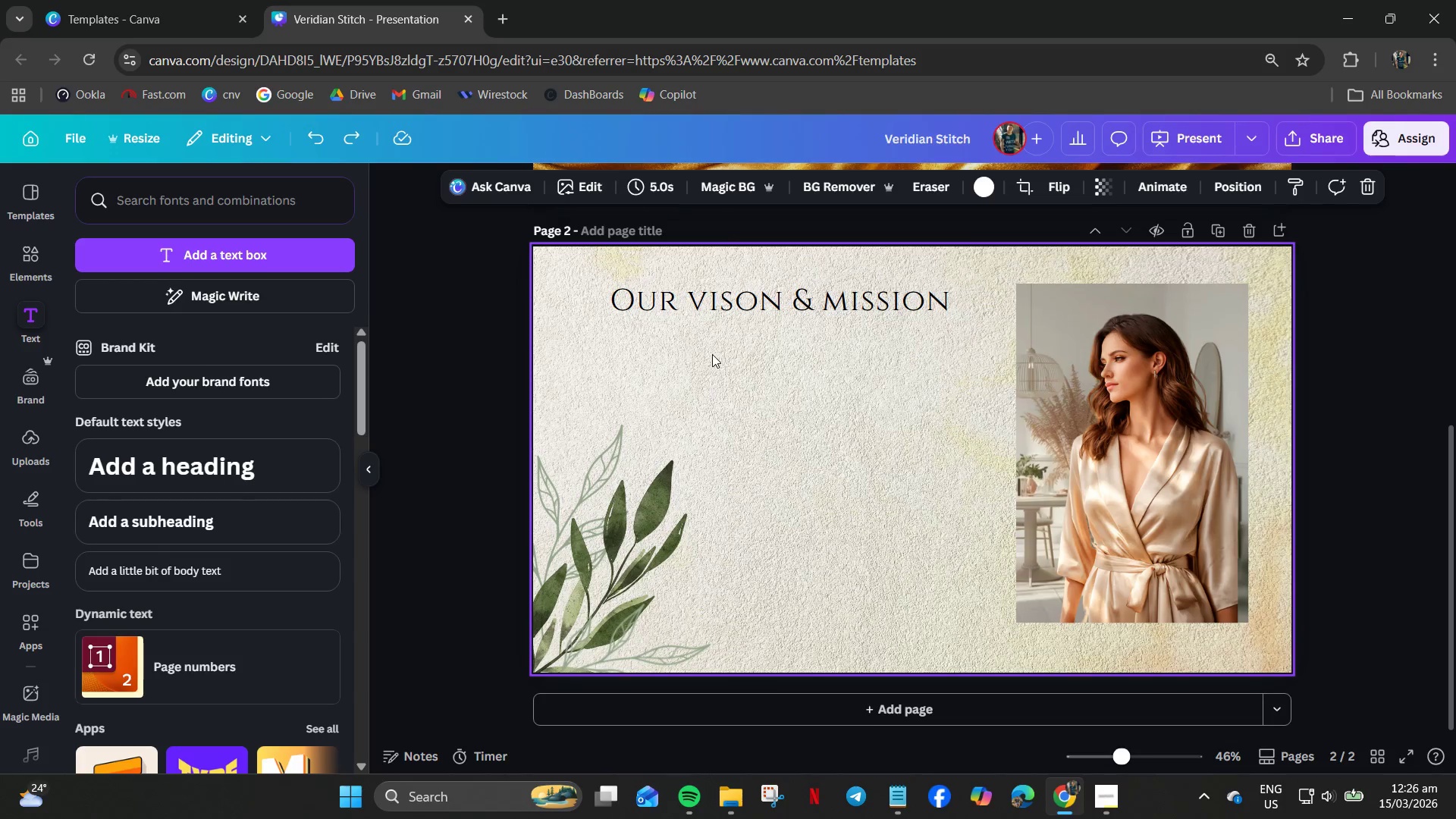 
scroll: coordinate [714, 353], scroll_direction: up, amount: 4.0
 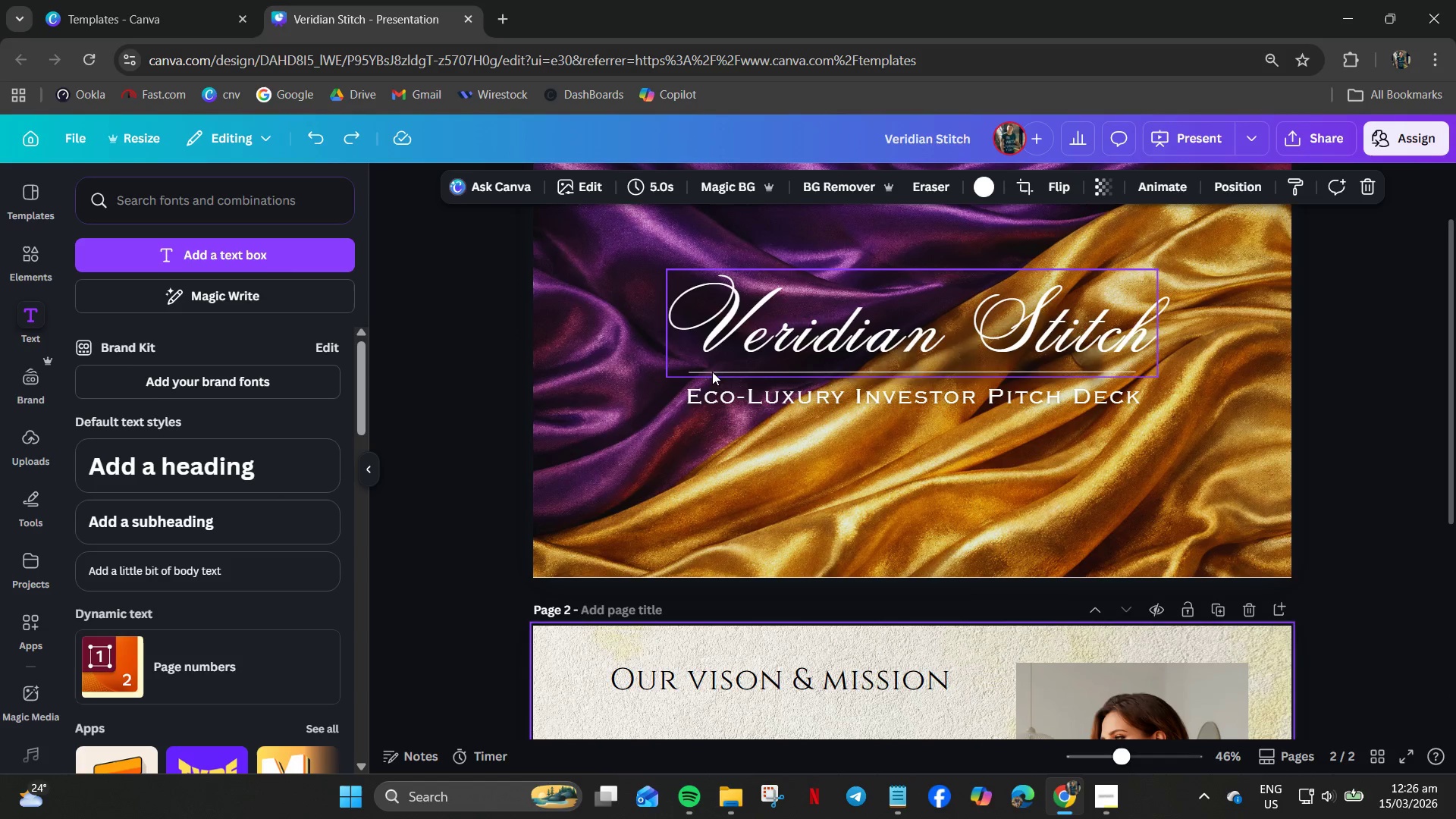 
left_click([712, 373])
 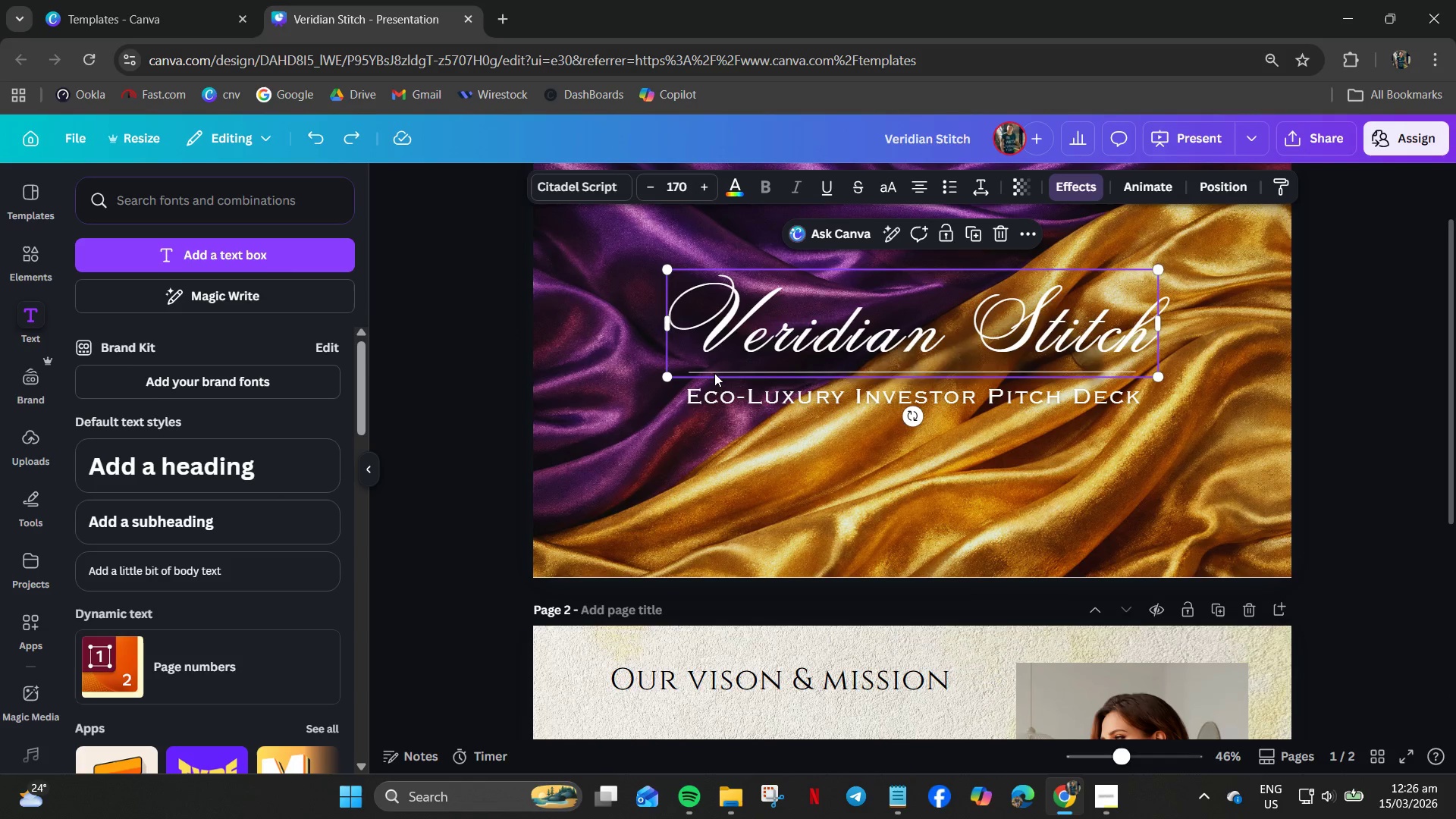 
left_click([716, 373])
 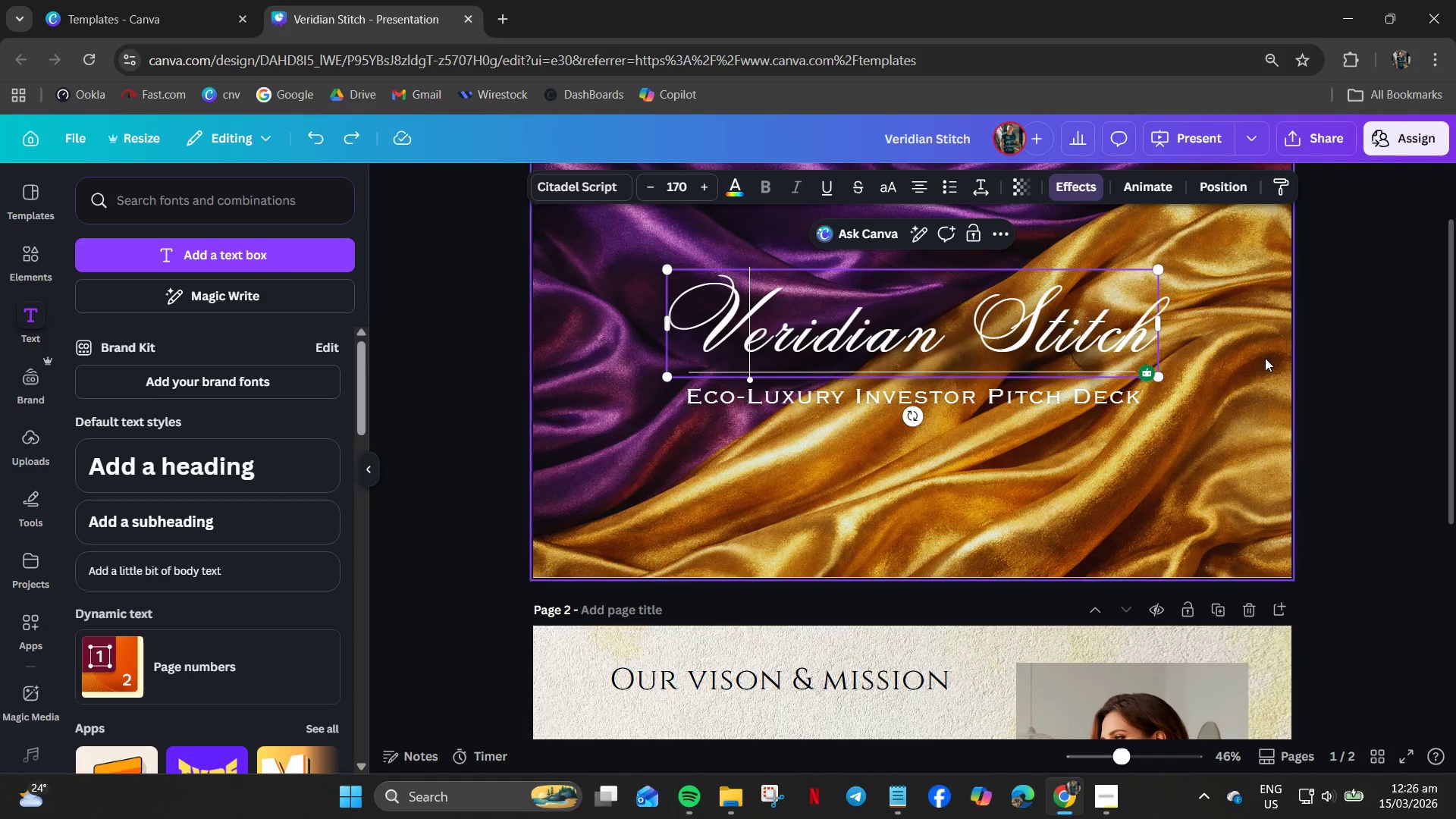 
left_click_drag(start_coordinate=[1243, 337], to_coordinate=[932, 442])
 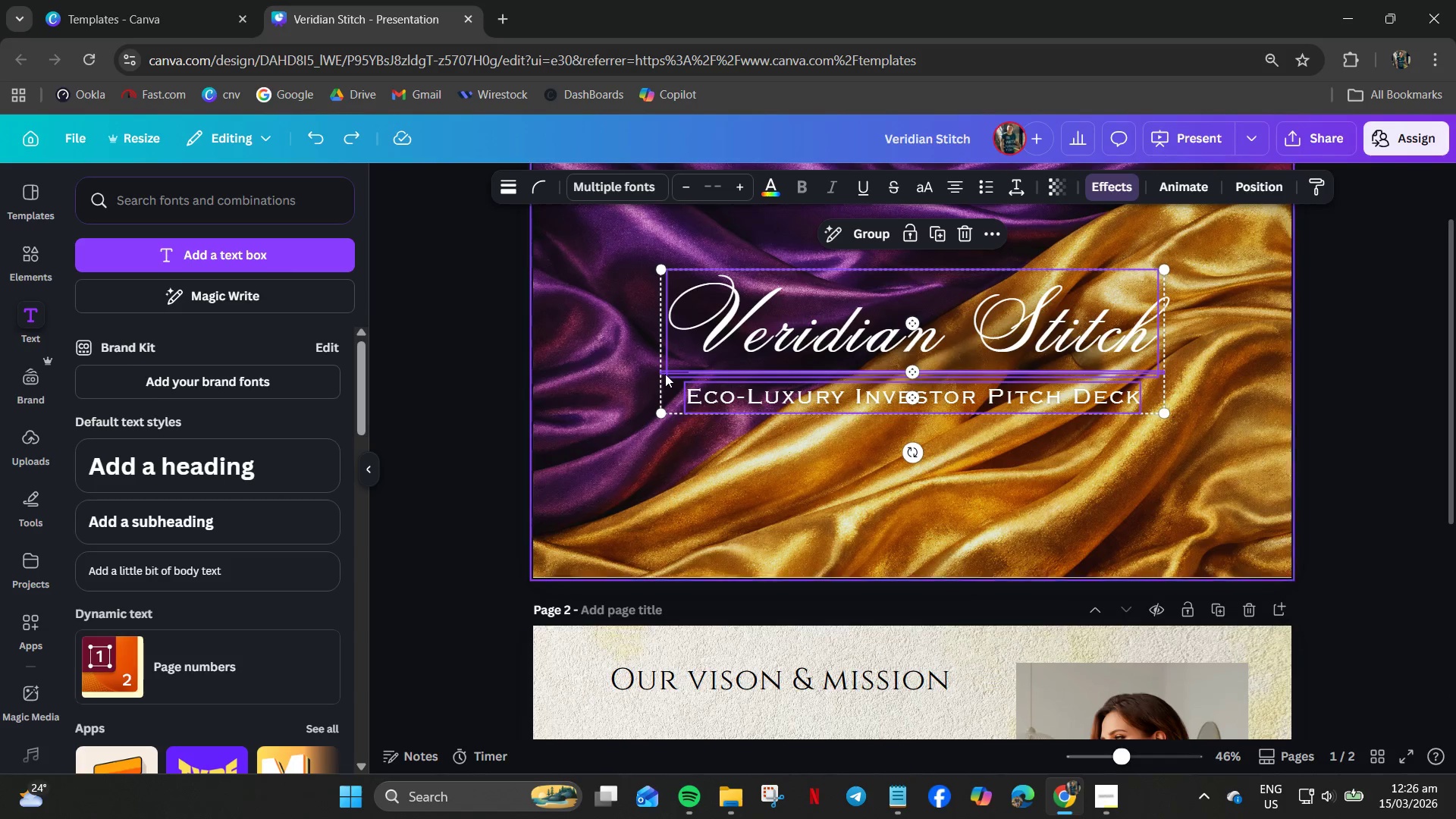 
left_click([664, 372])
 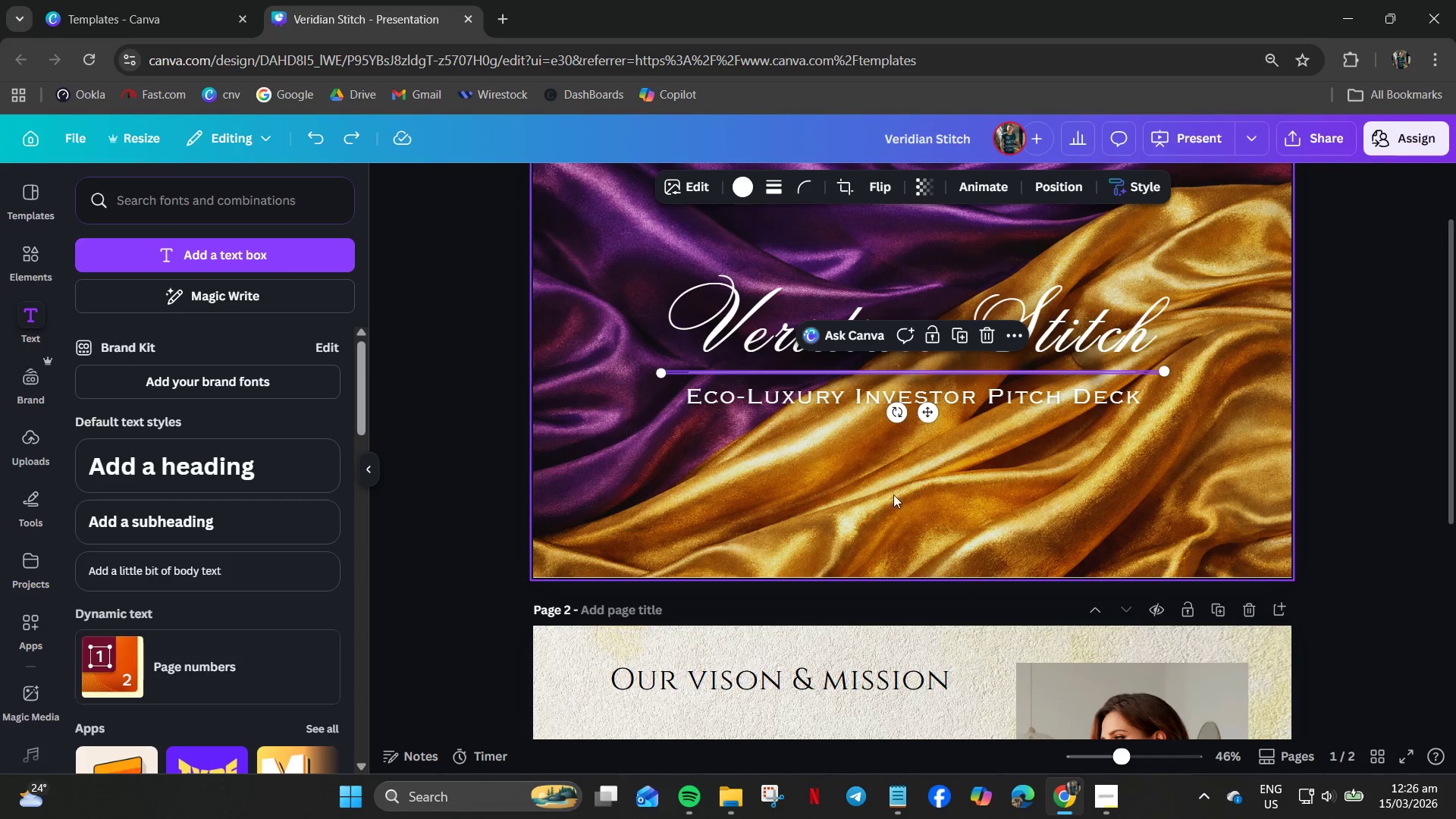 
key(Control+C)
 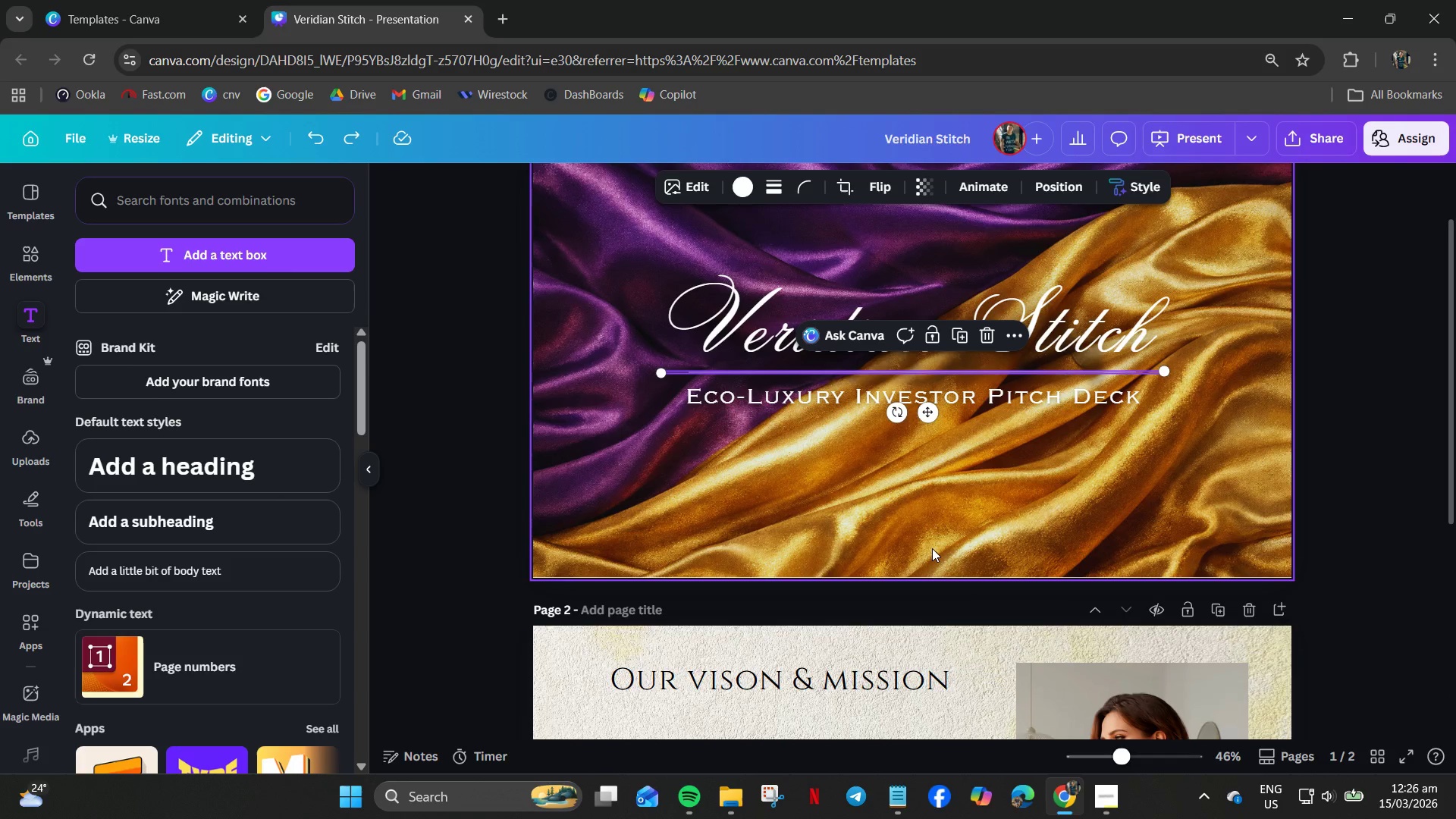 
key(Control+V)
 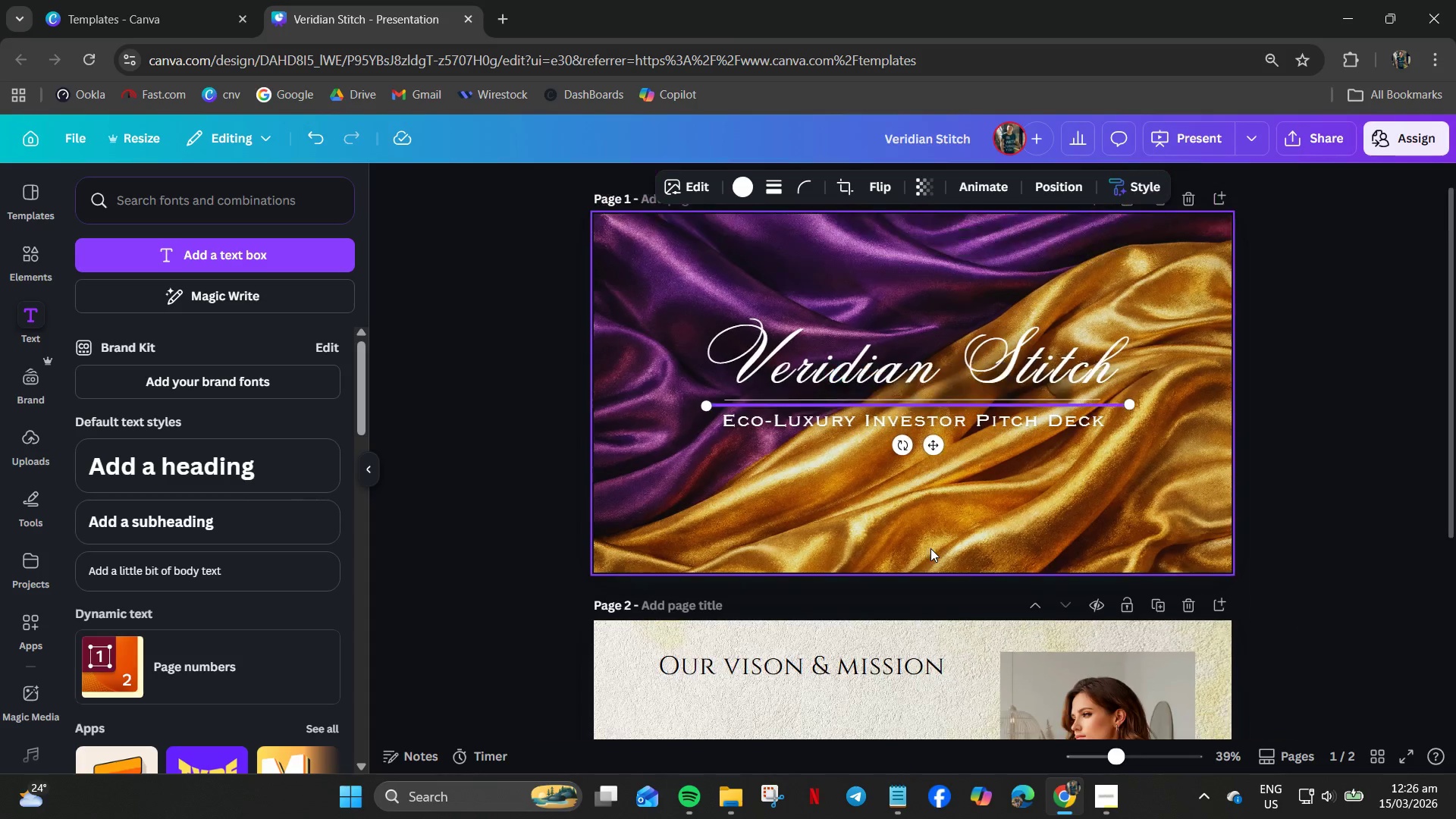 
scroll: coordinate [930, 548], scroll_direction: down, amount: 1.0
 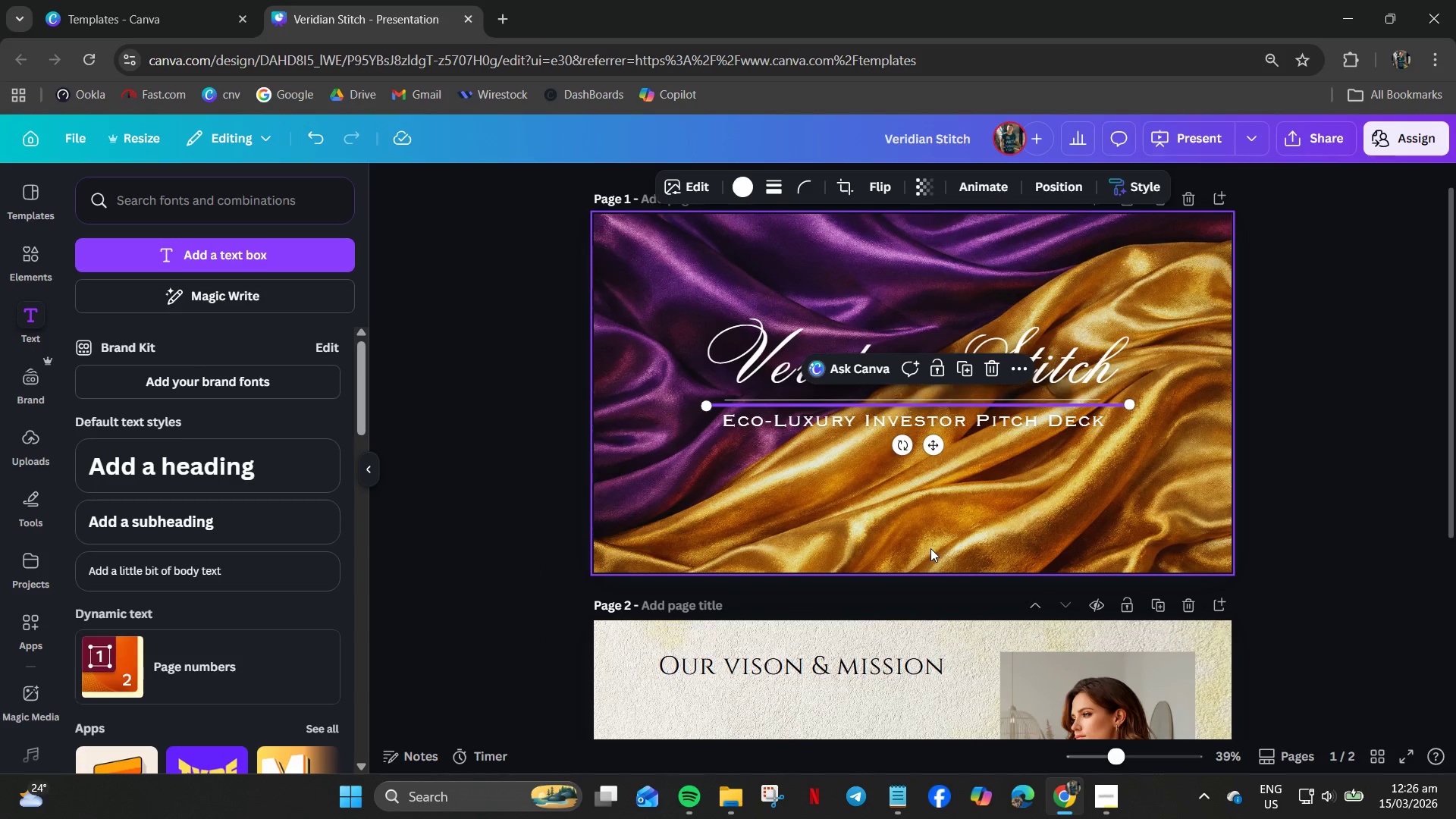 
key(Control+Z)
 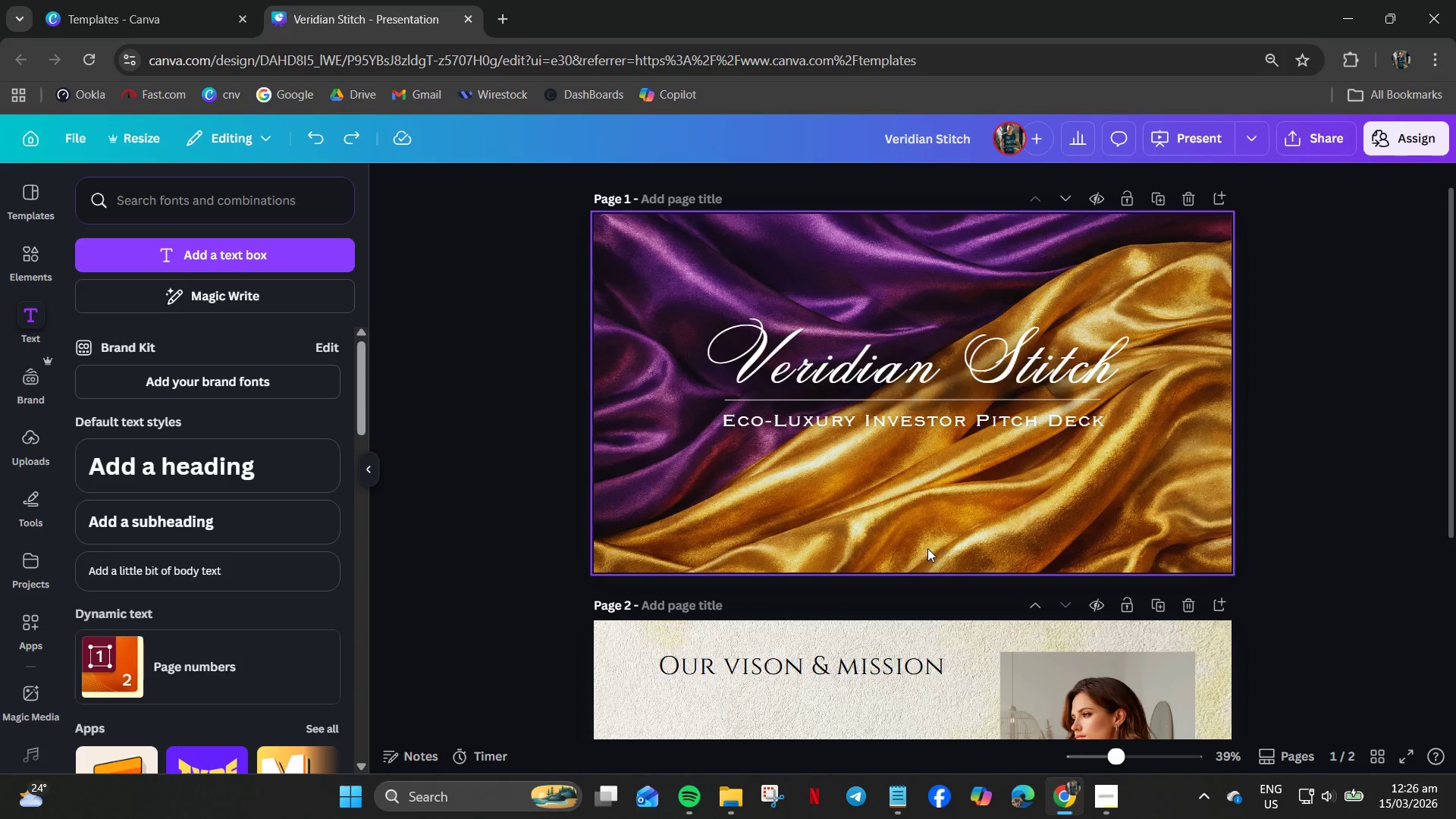 
left_click([814, 506])
 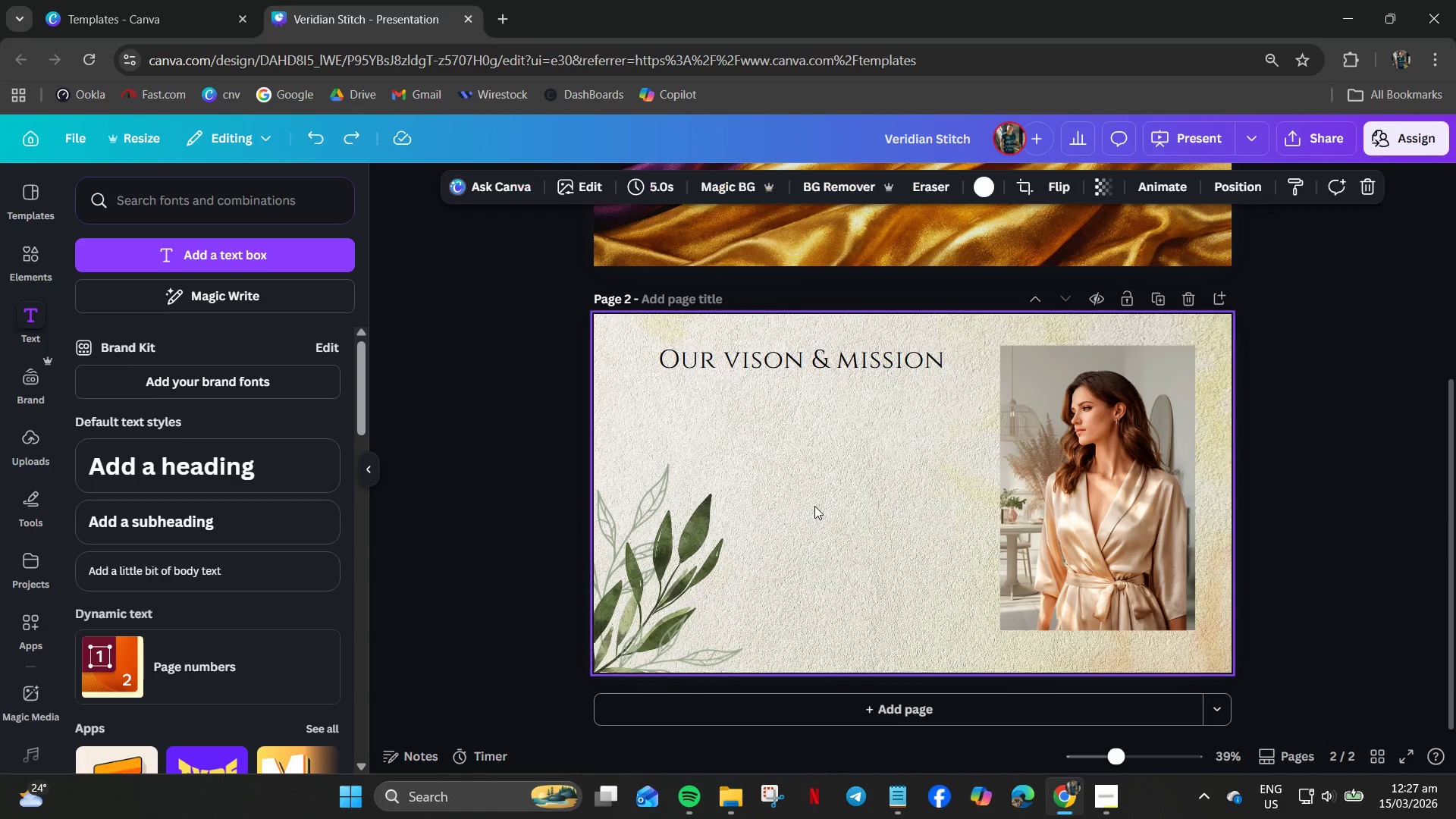 
scroll: coordinate [900, 573], scroll_direction: down, amount: 4.0
 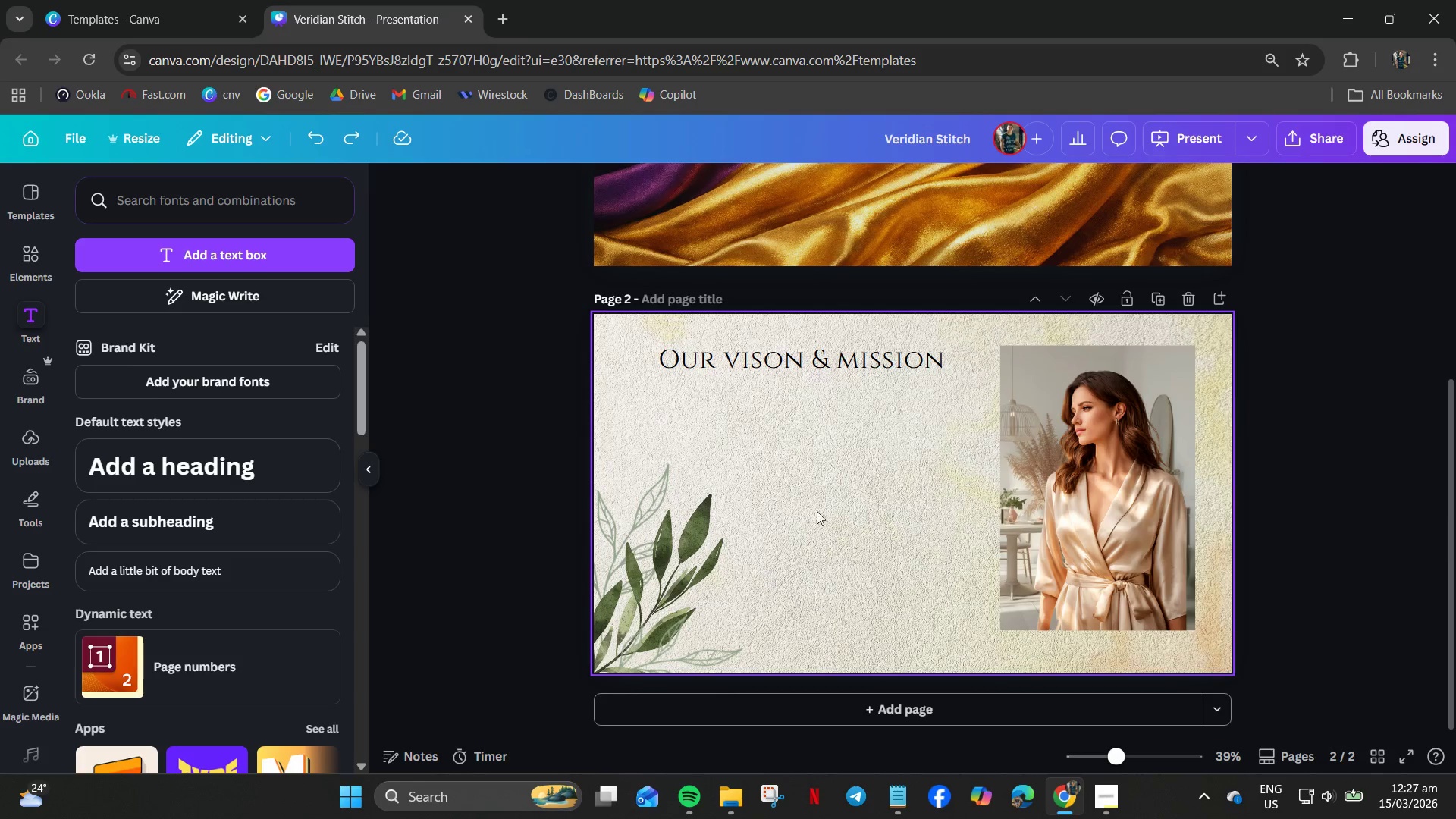 
key(Control+V)
 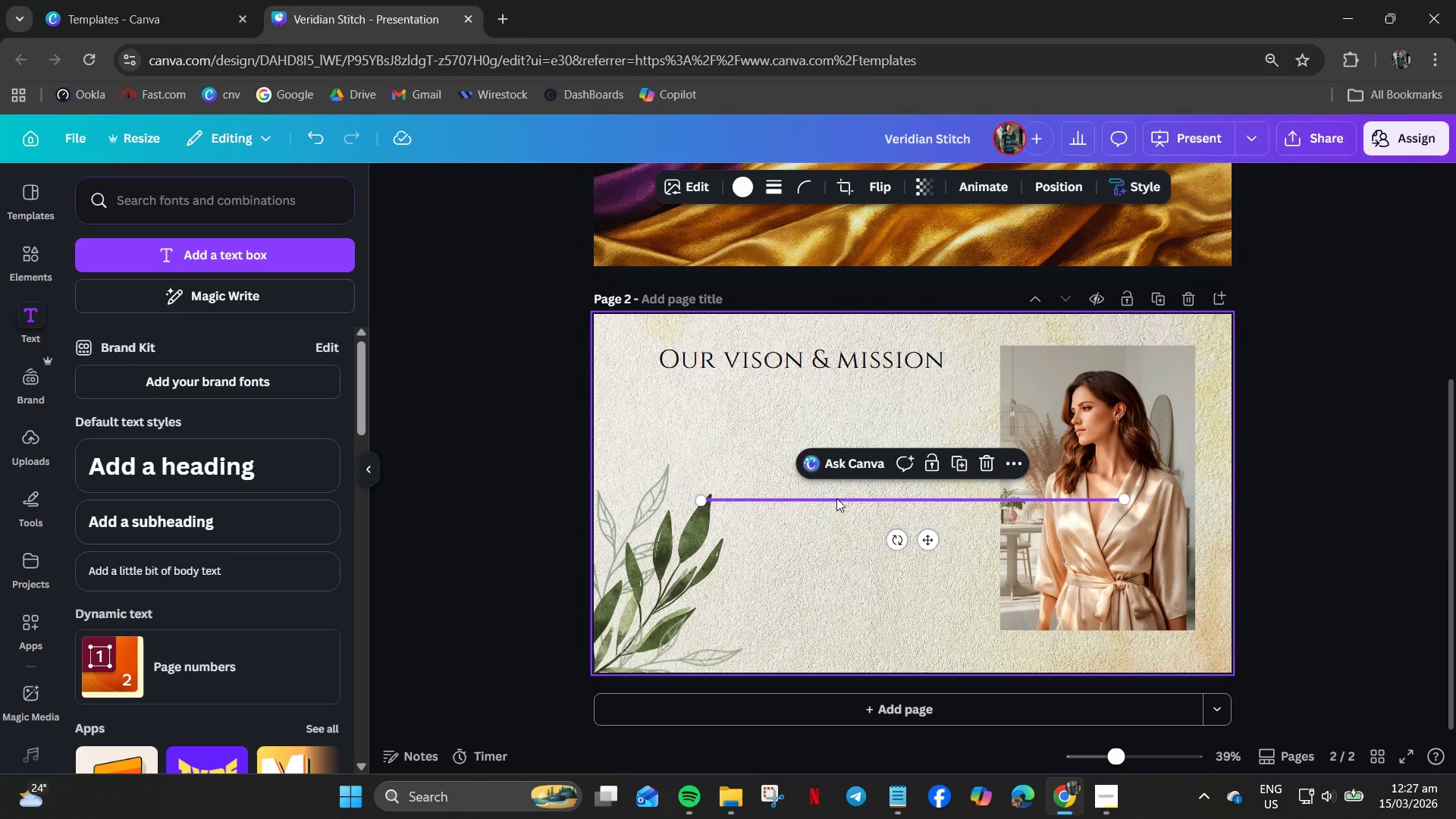 
left_click_drag(start_coordinate=[836, 498], to_coordinate=[767, 382])
 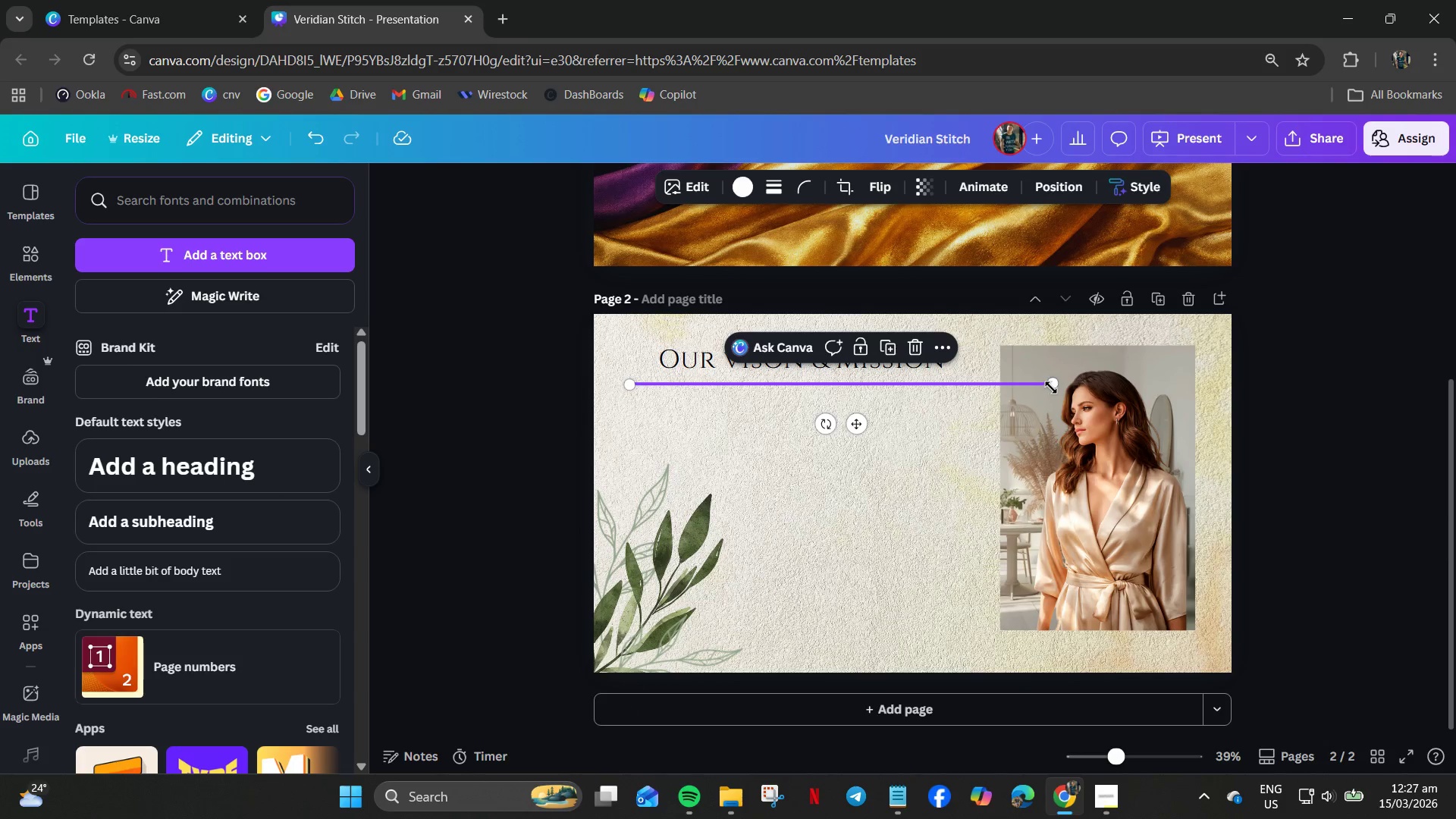 
left_click_drag(start_coordinate=[1051, 387], to_coordinate=[940, 380])
 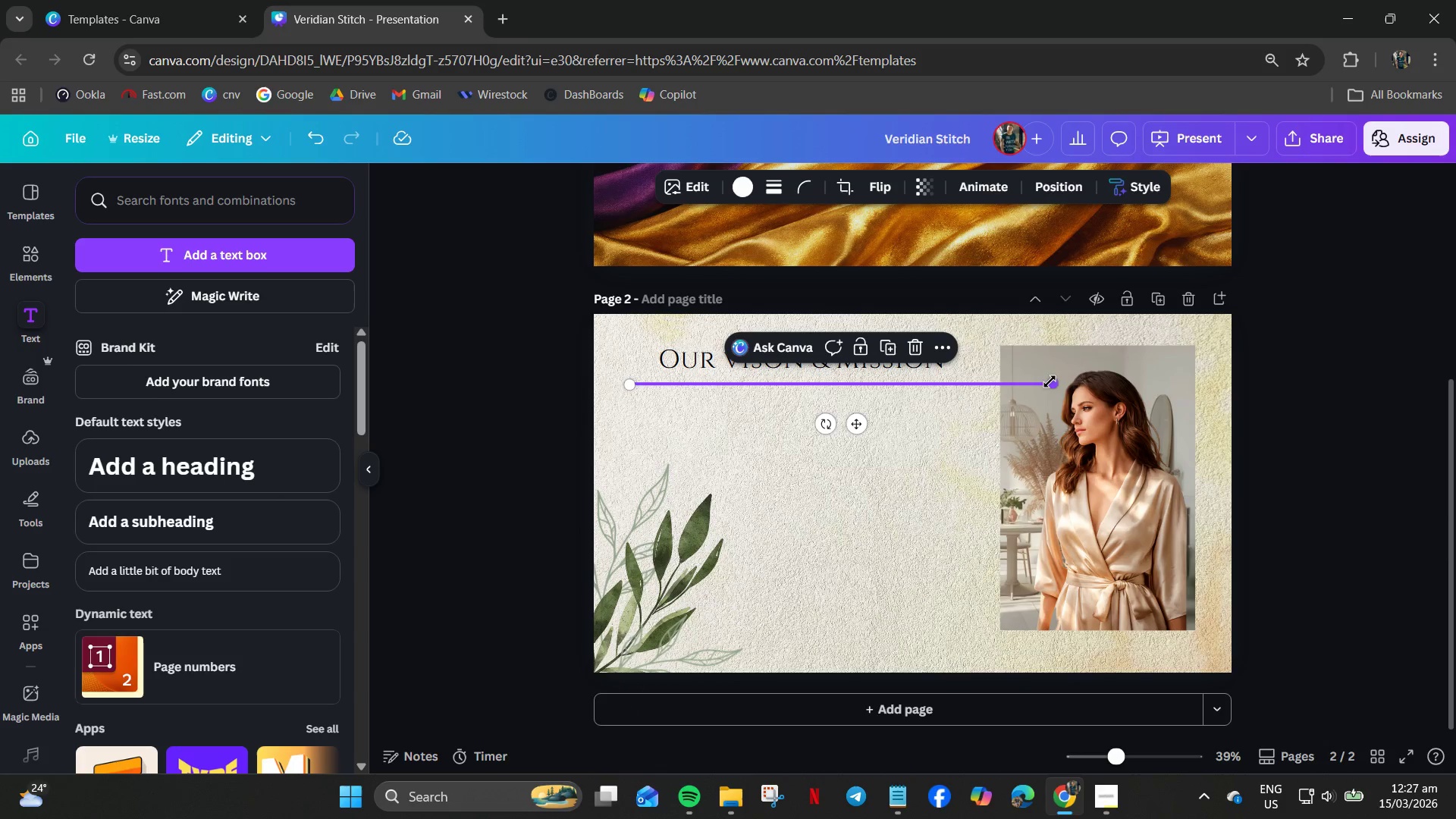 
left_click_drag(start_coordinate=[1050, 381], to_coordinate=[939, 375])
 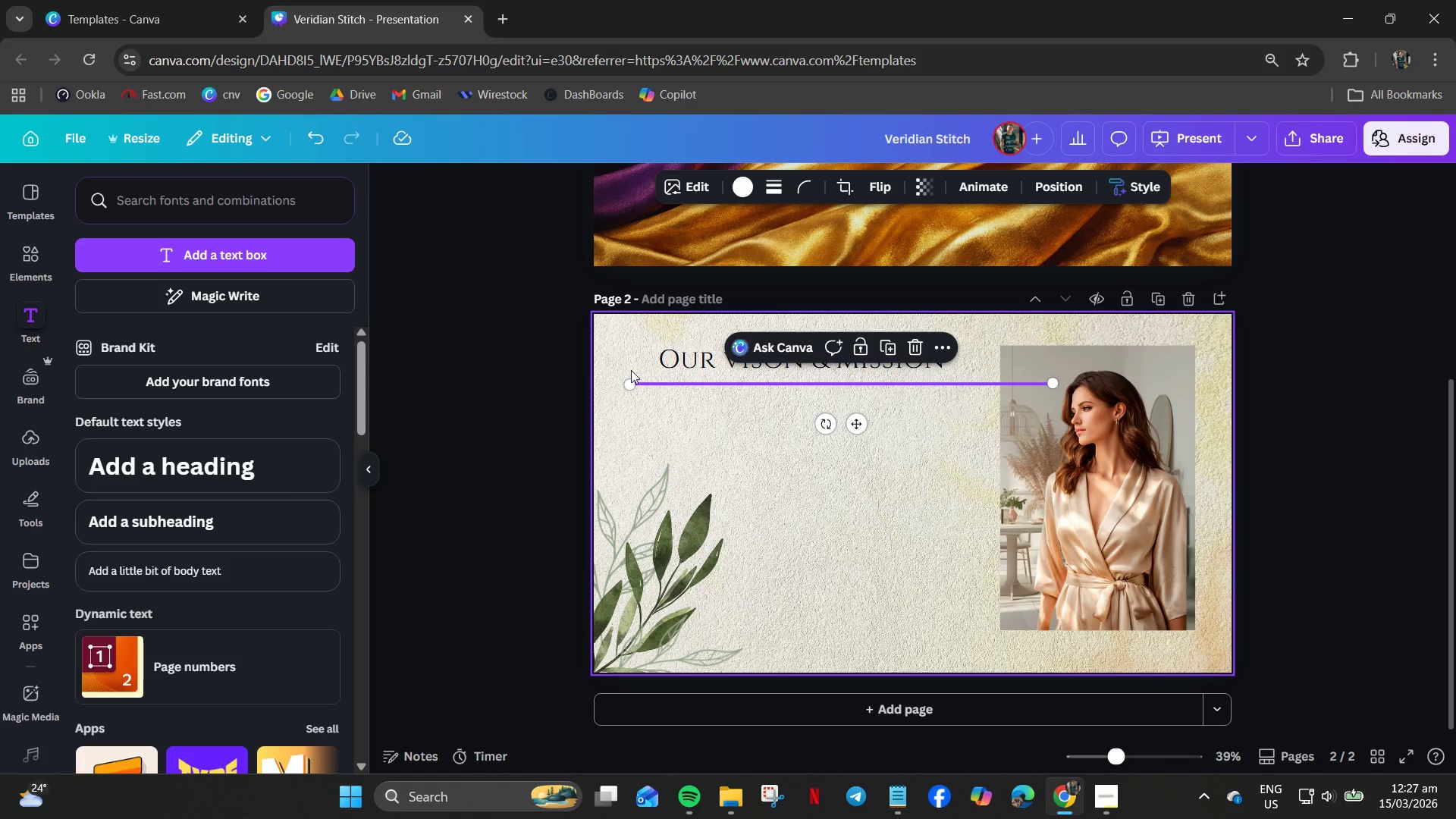 
left_click_drag(start_coordinate=[631, 384], to_coordinate=[858, 400])
 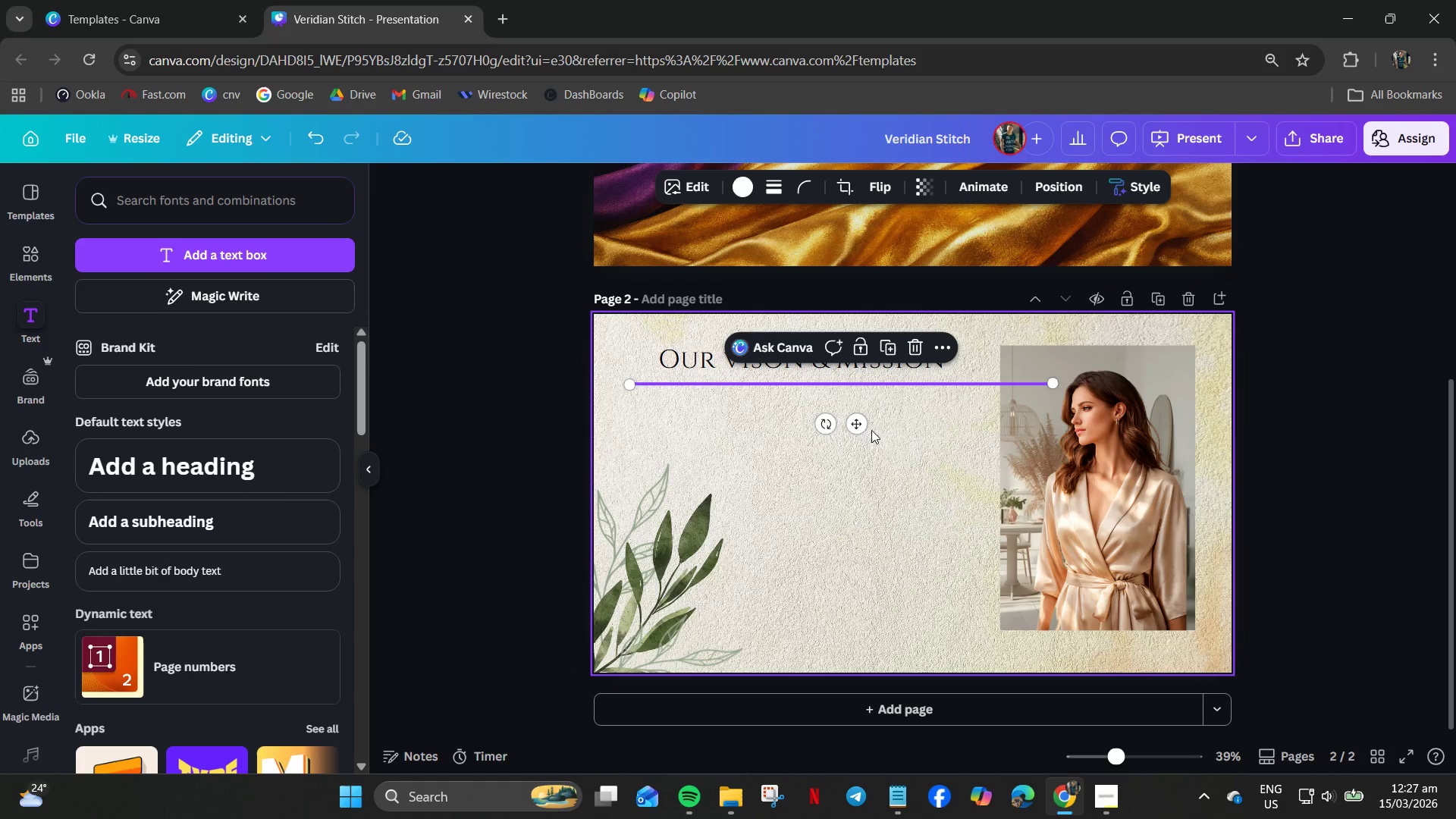 
left_click([869, 463])
 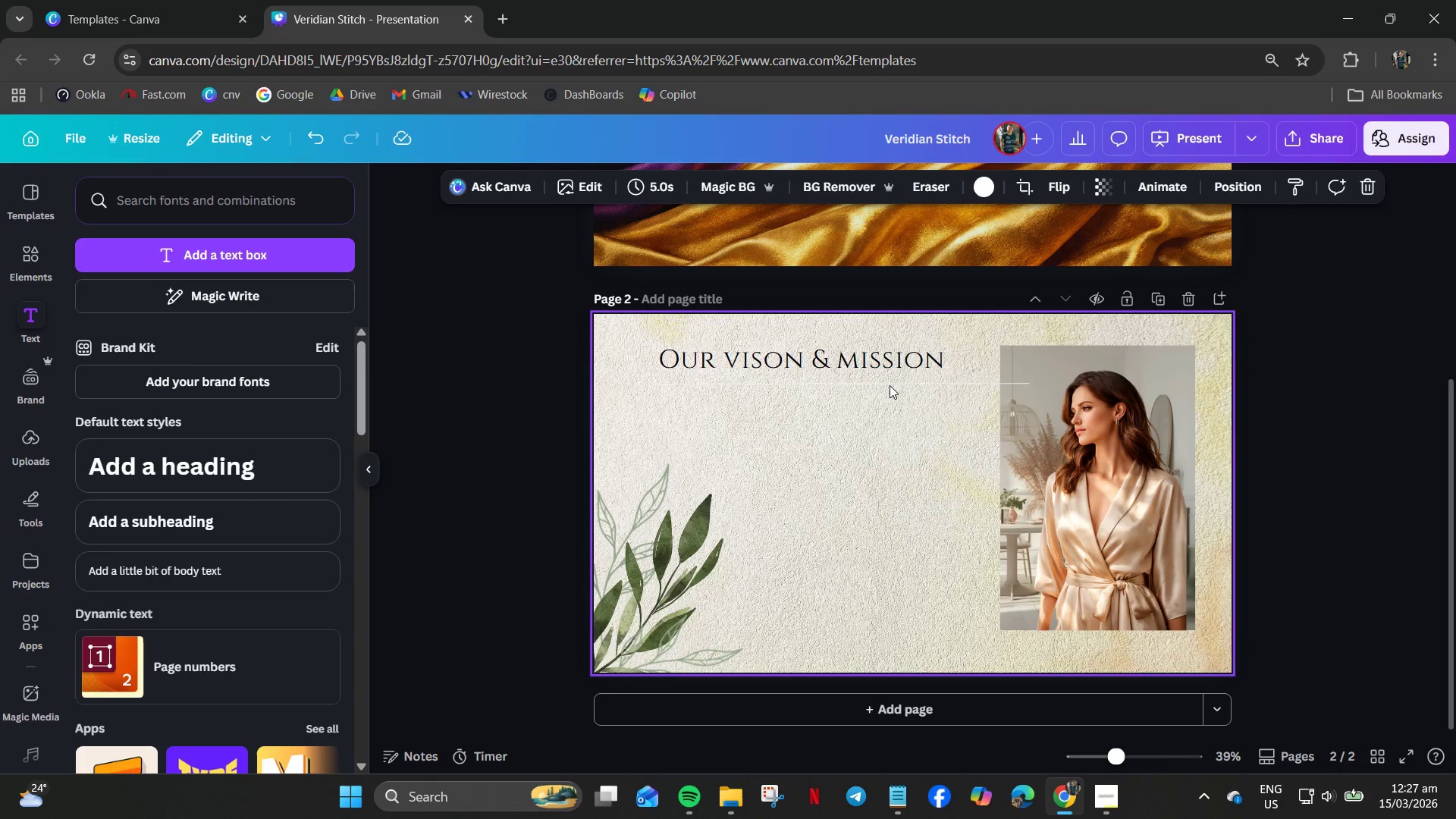 
left_click_drag(start_coordinate=[888, 382], to_coordinate=[833, 393])
 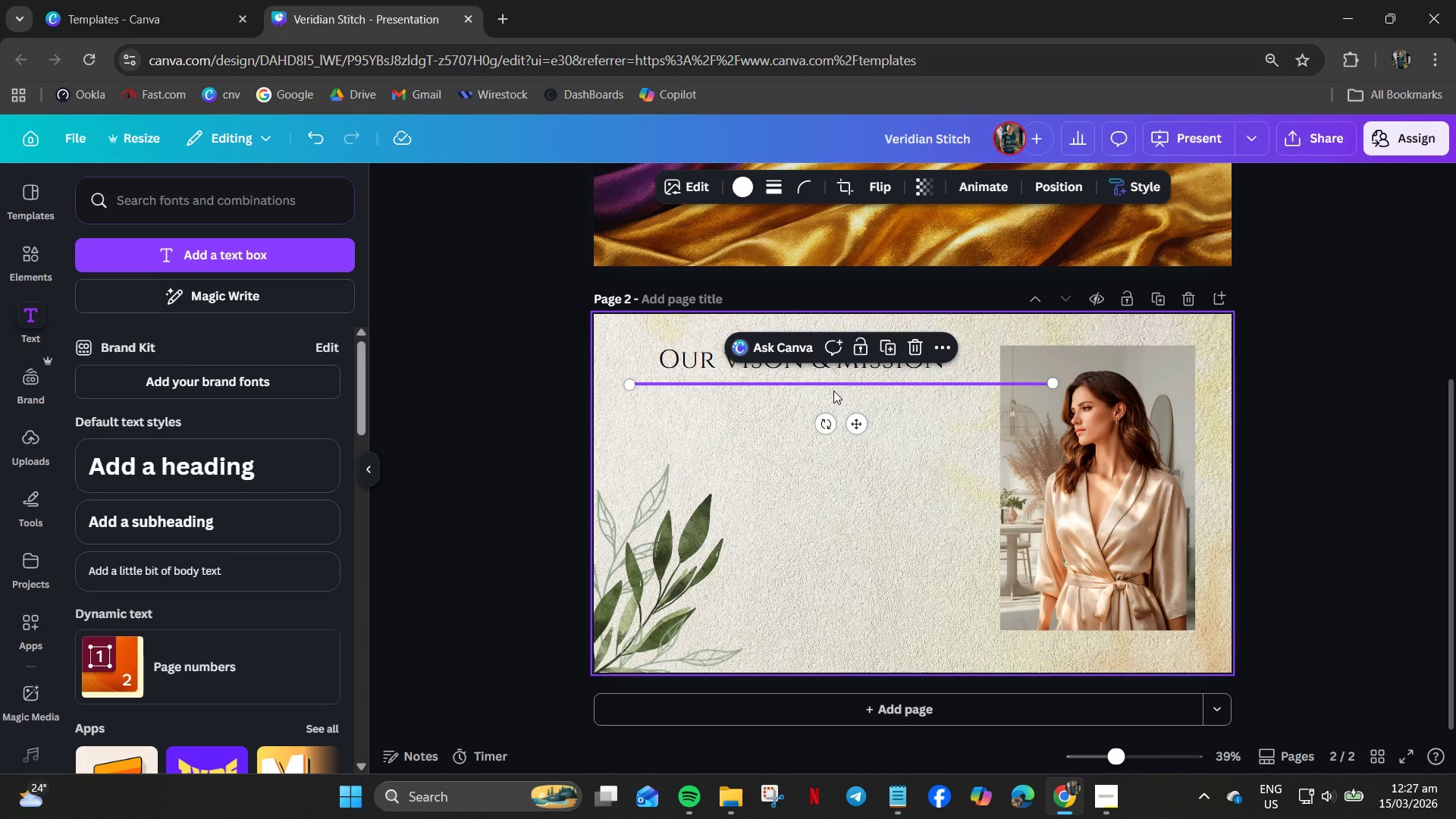 
key(Delete)
 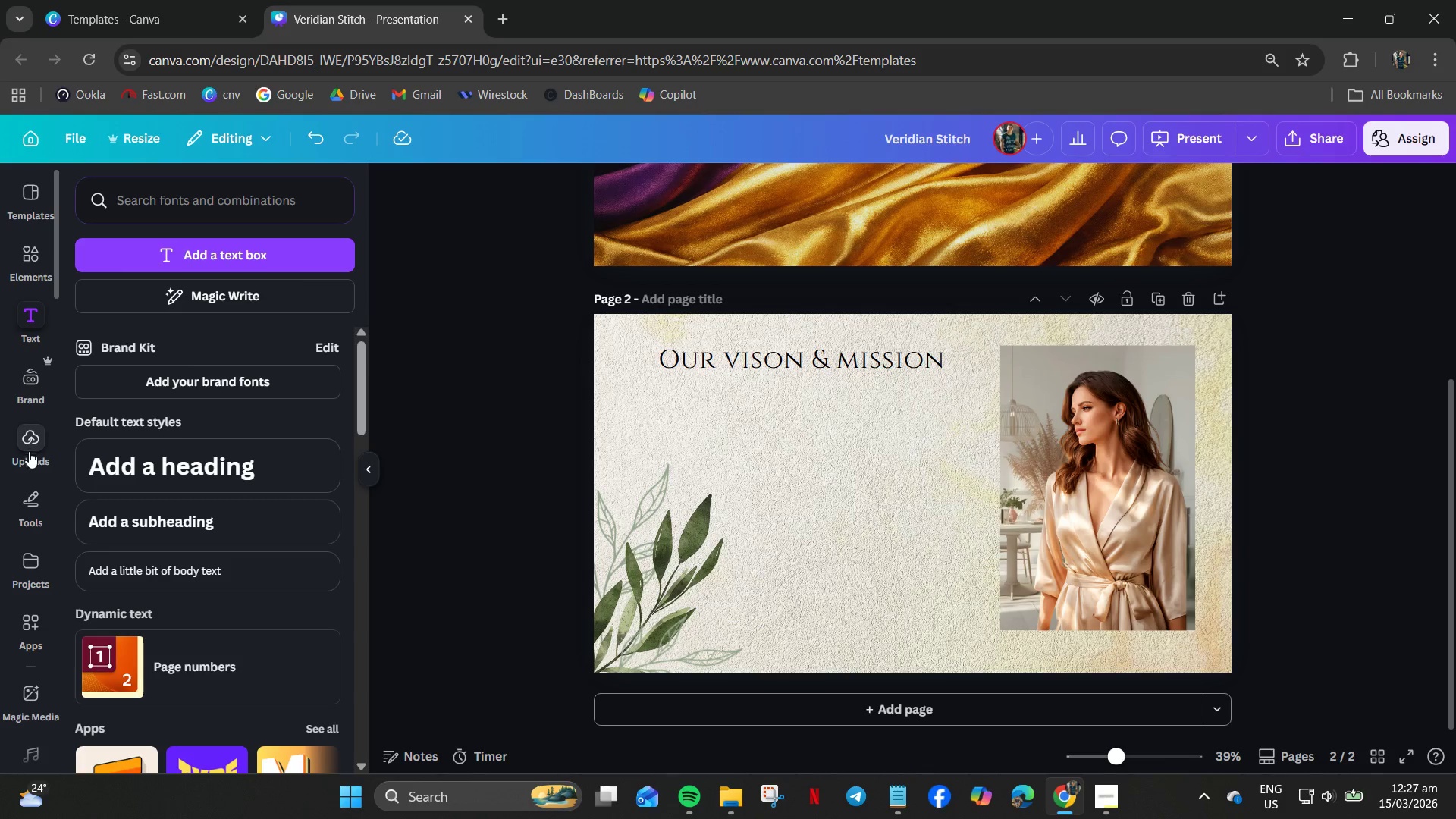 
left_click([27, 257])
 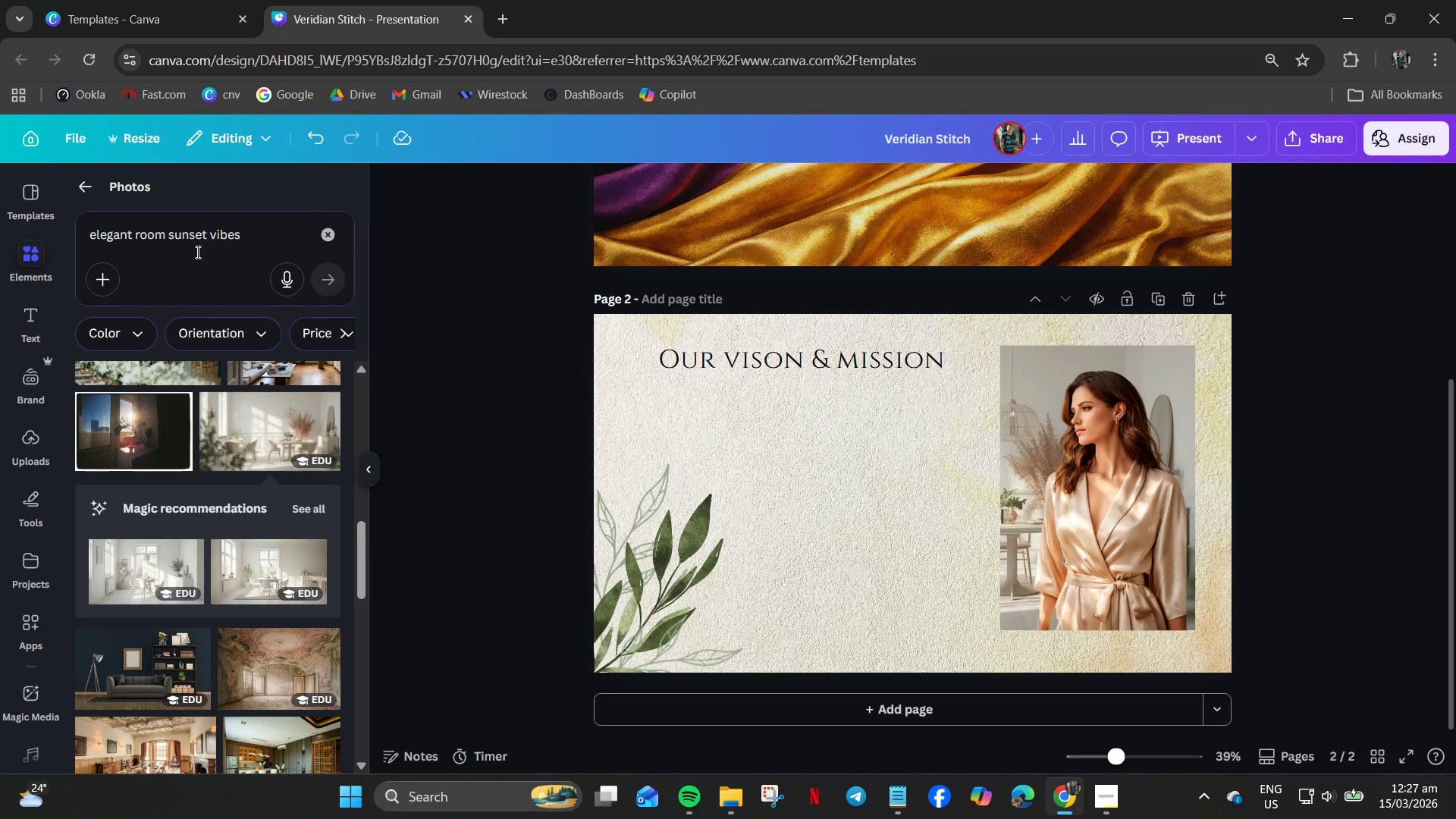 
left_click([198, 252])
 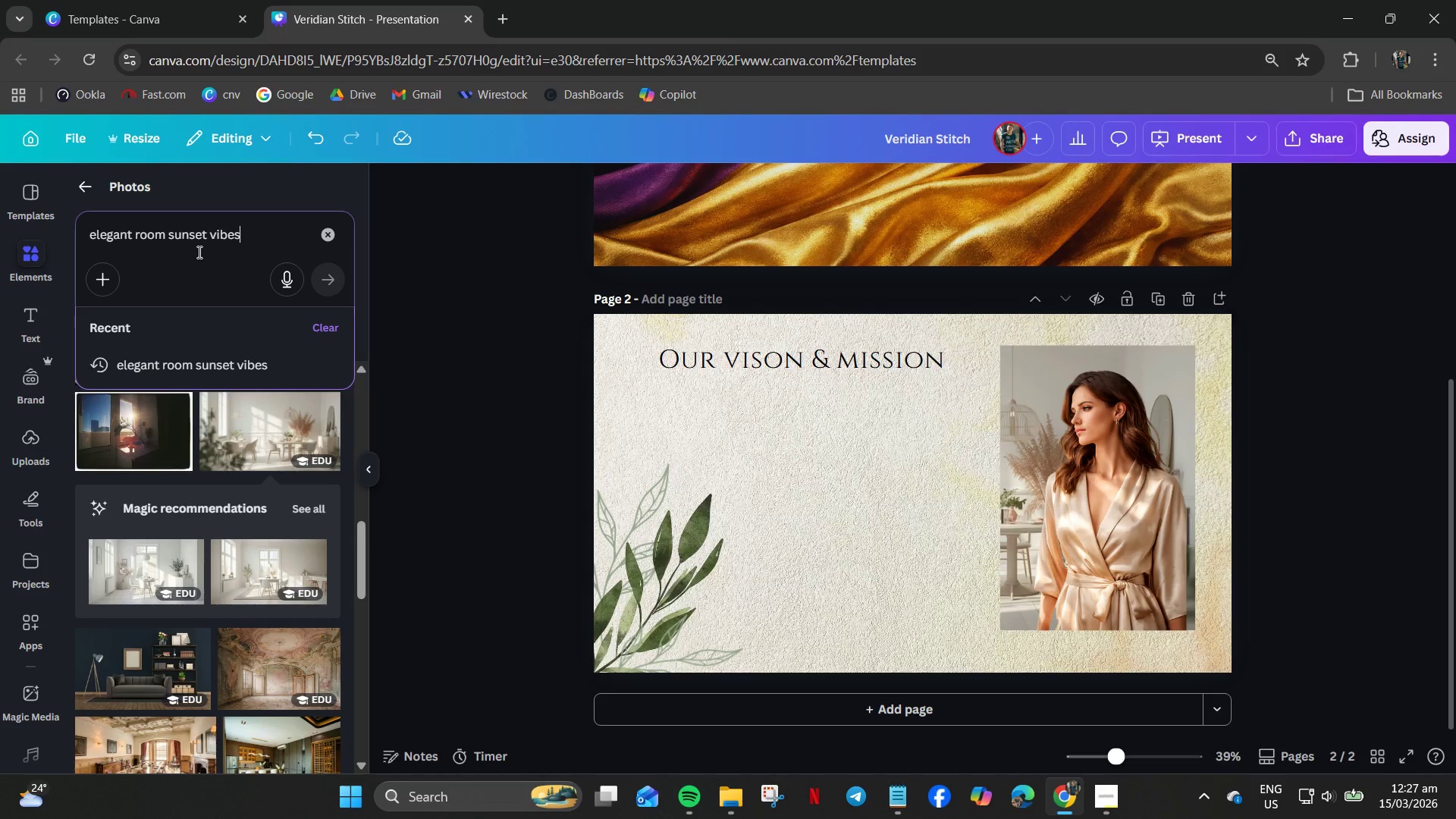 
key(Control+A)
 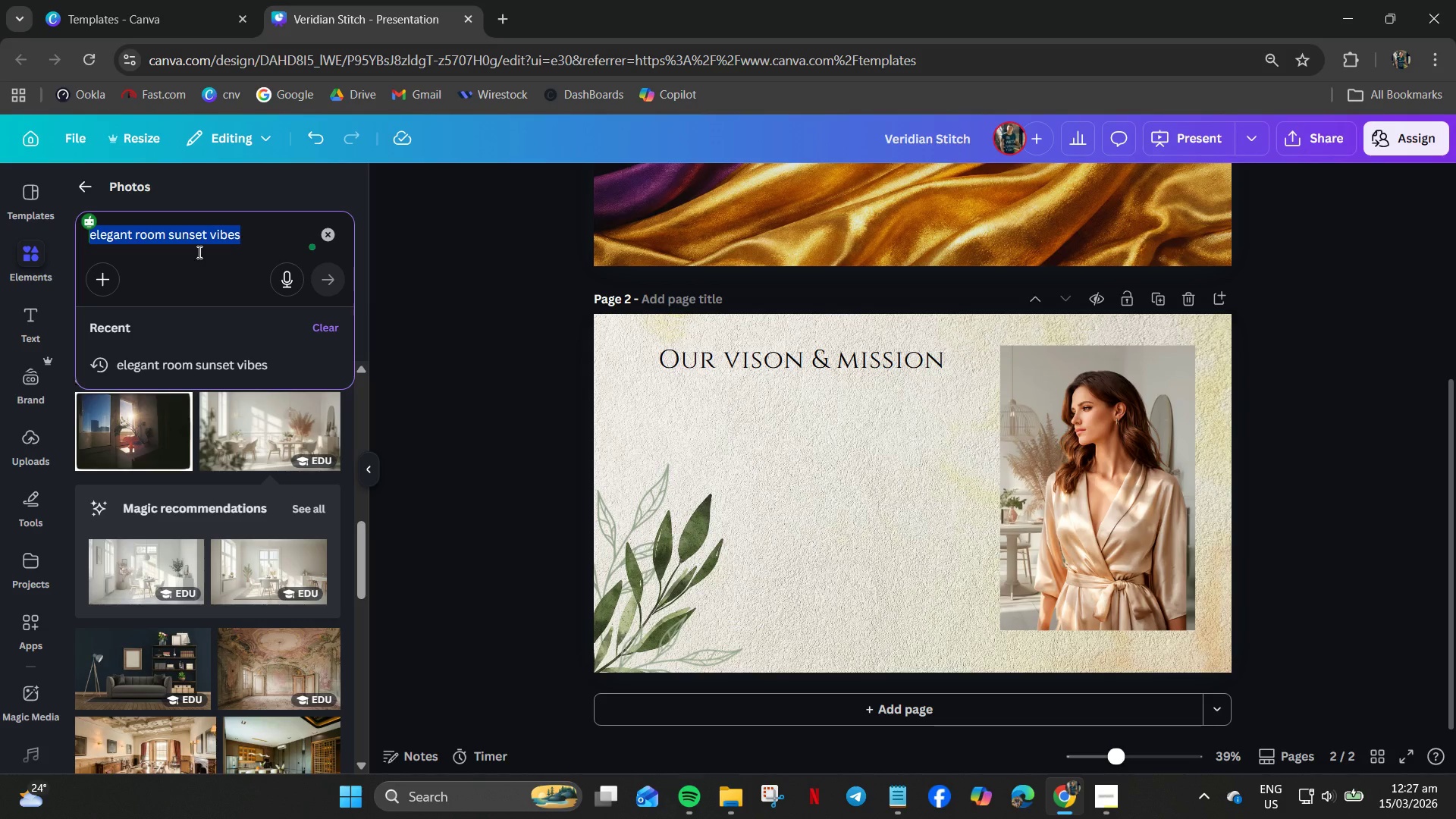 
type(line)
 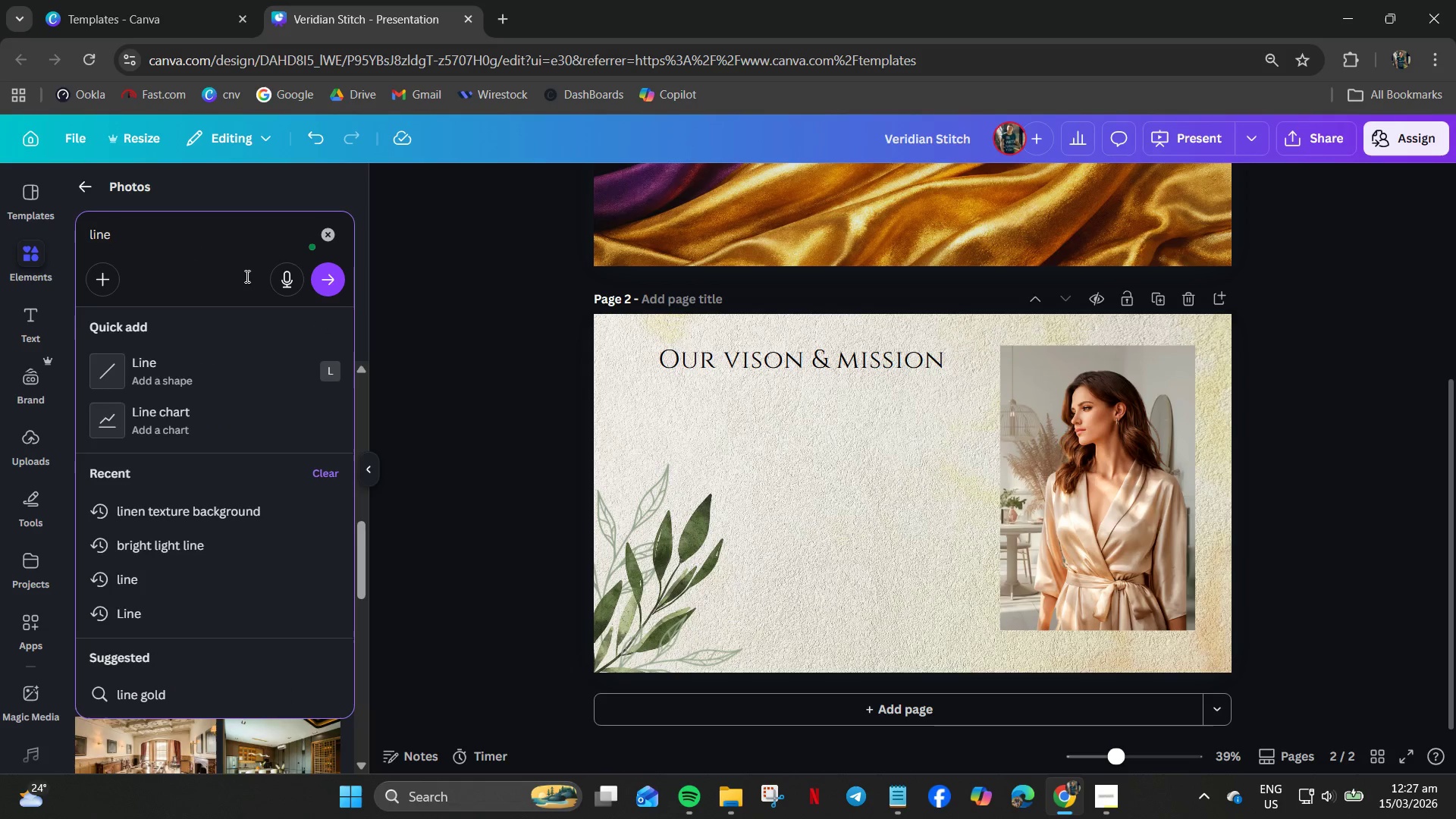 
key(Enter)
 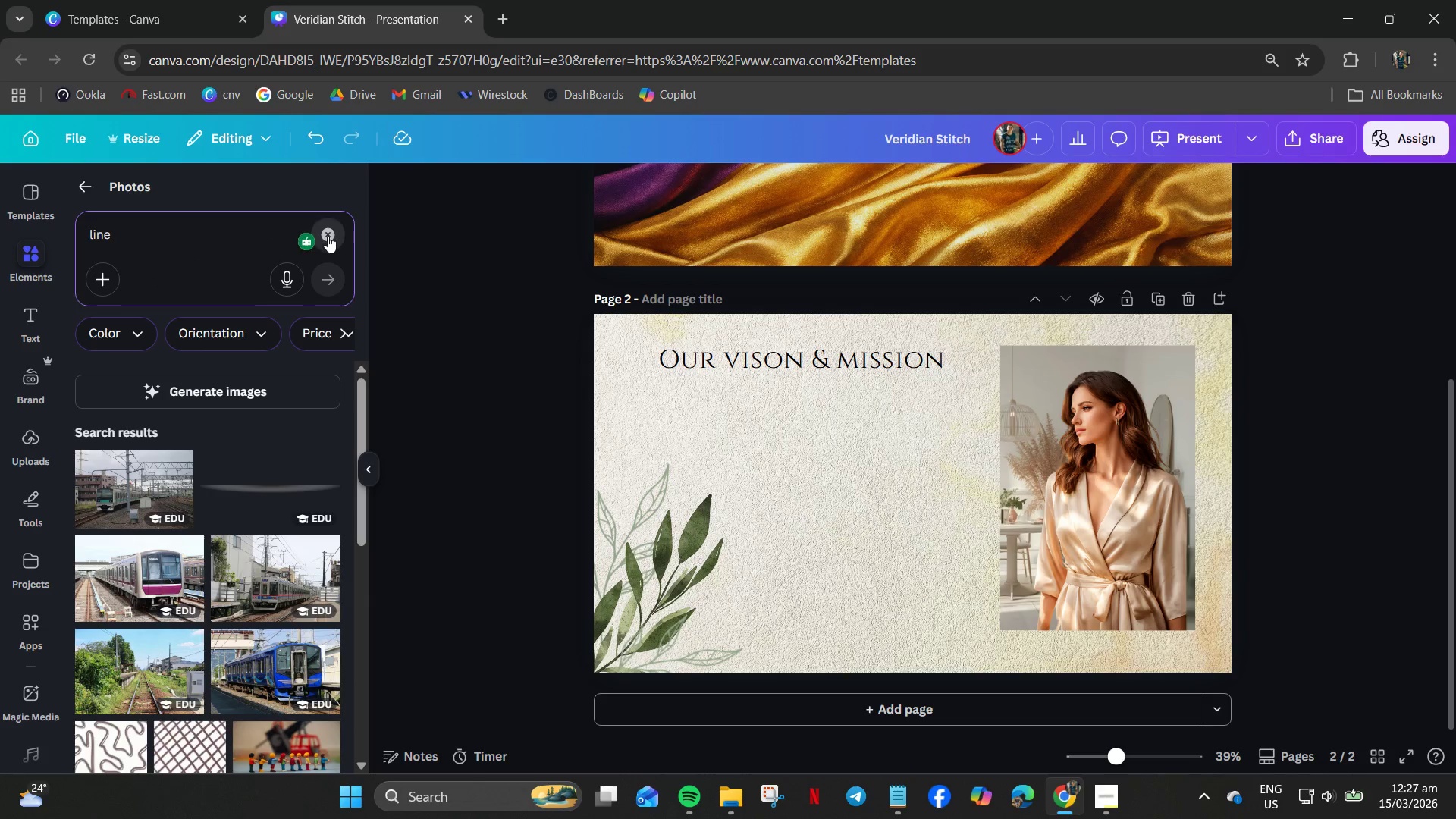 
wait(9.62)
 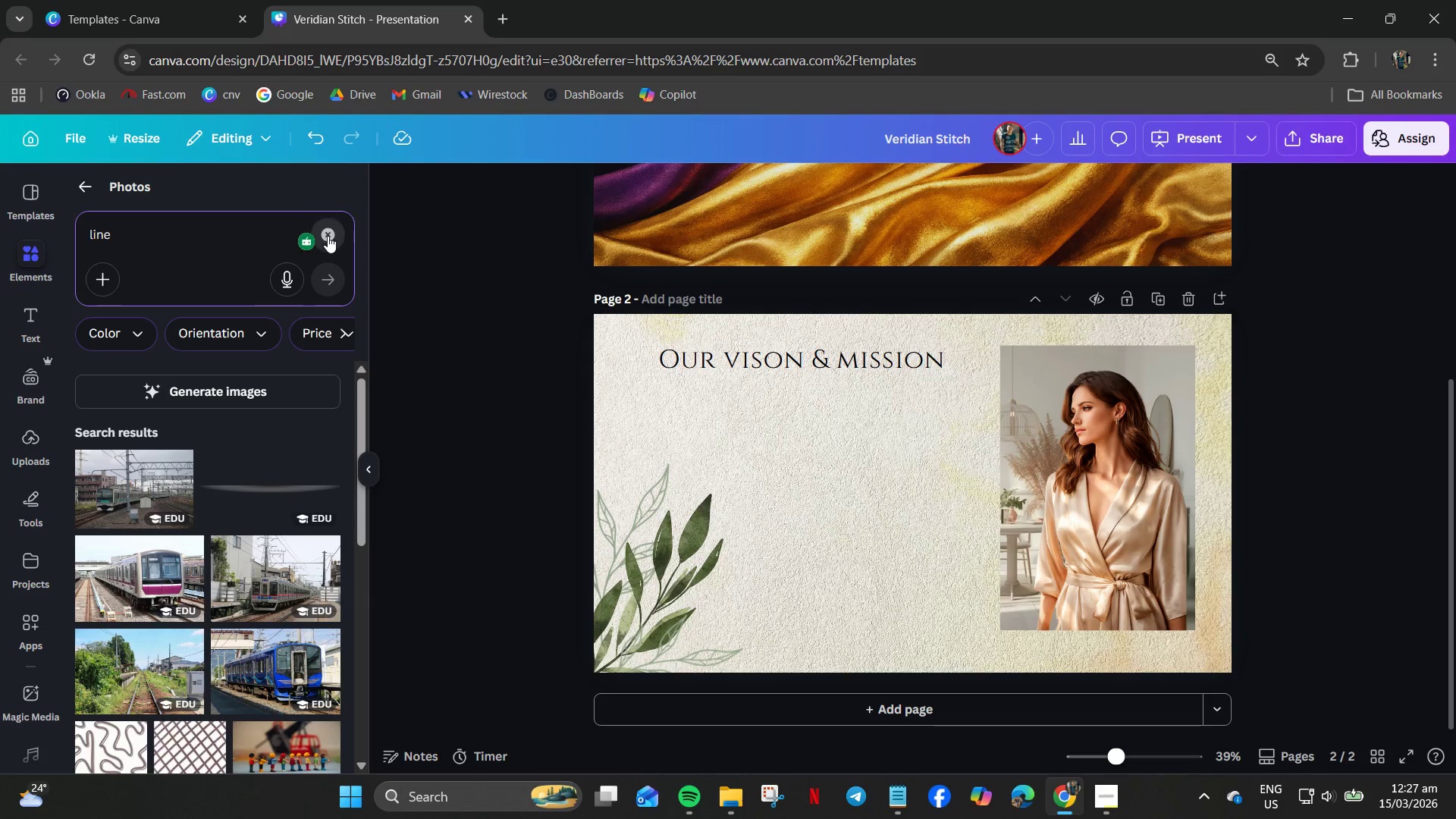 
left_click_drag(start_coordinate=[68, 183], to_coordinate=[73, 184])
 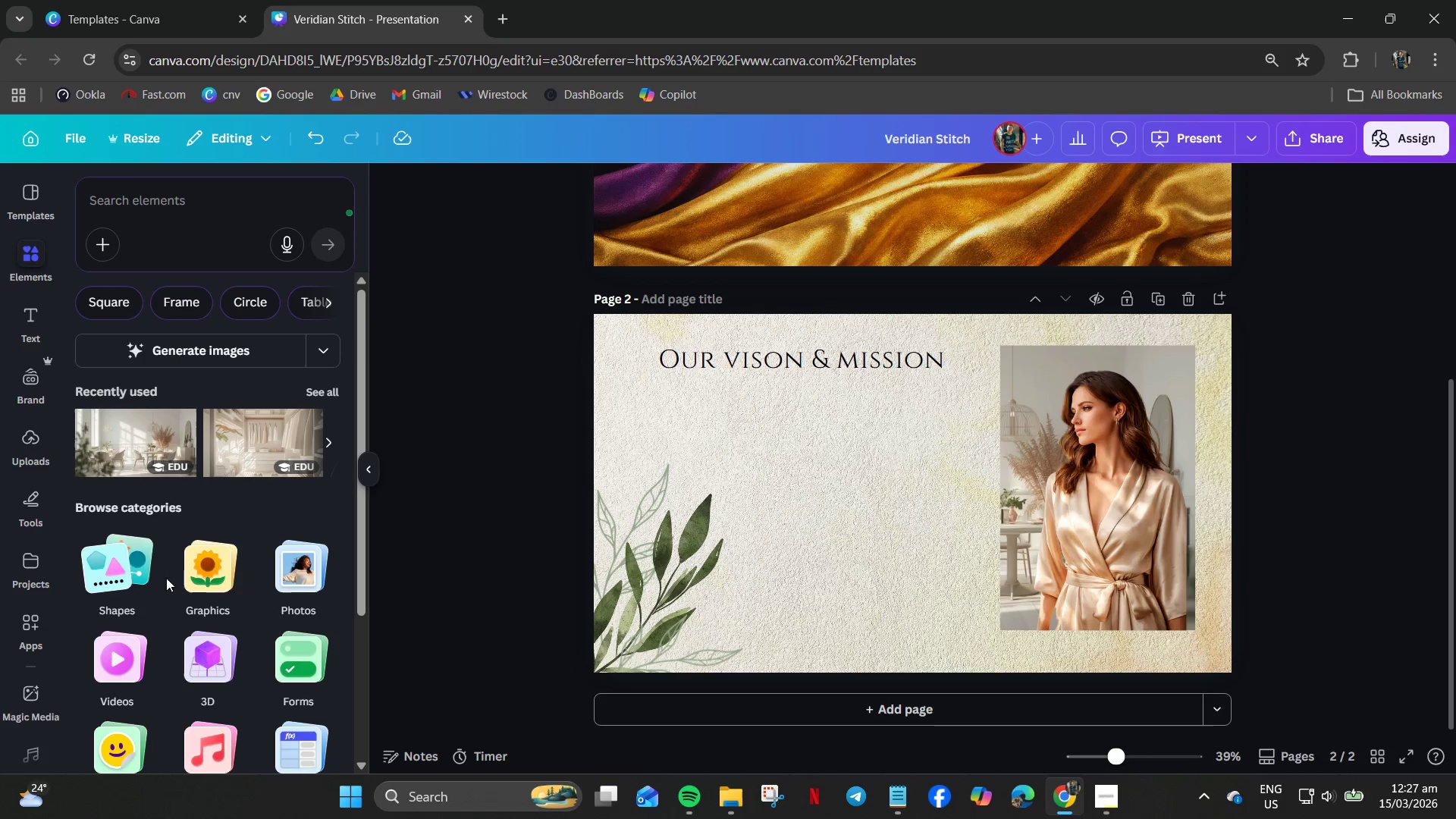 
wait(5.55)
 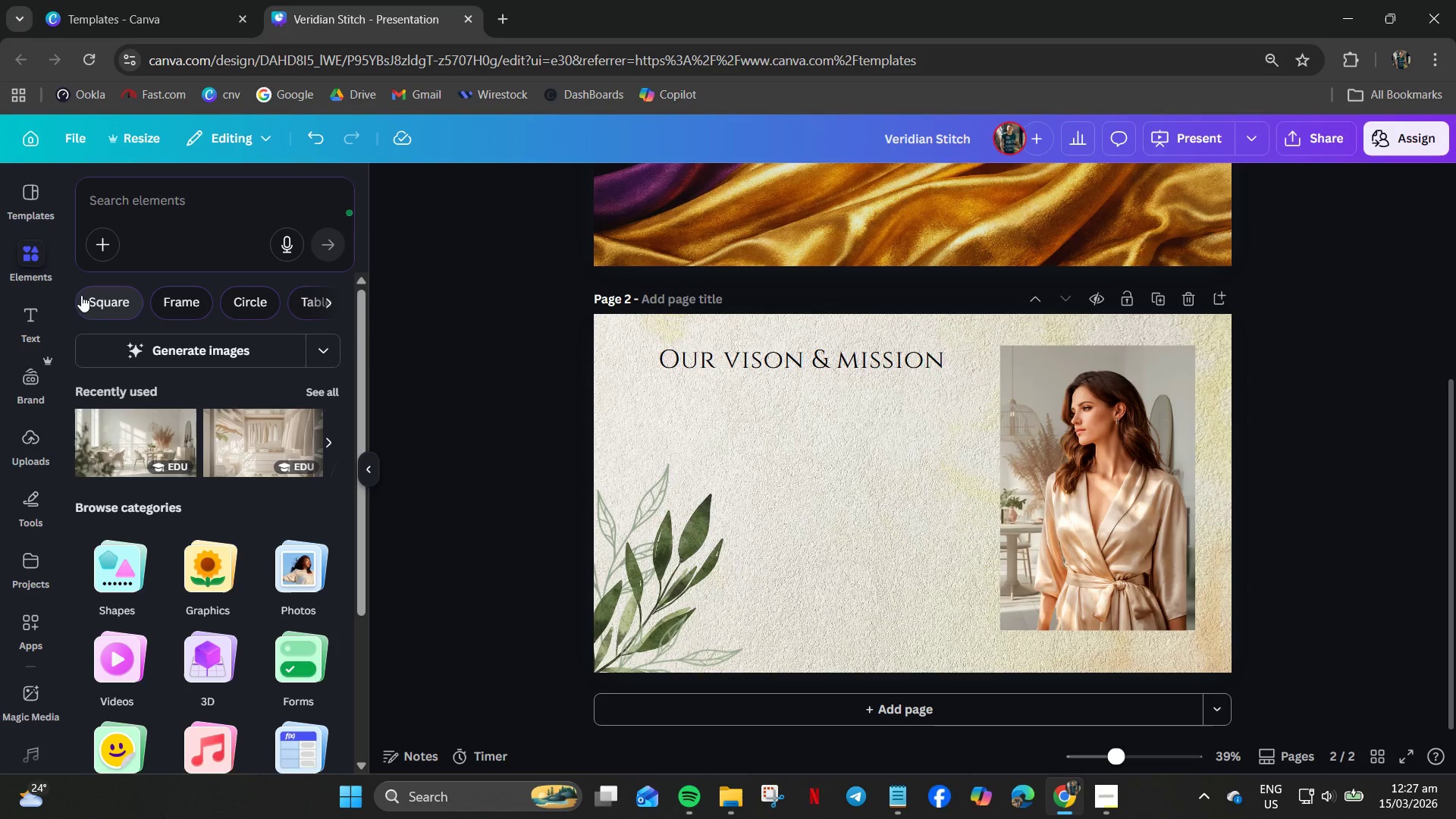 
left_click_drag(start_coordinate=[140, 237], to_coordinate=[148, 240])
 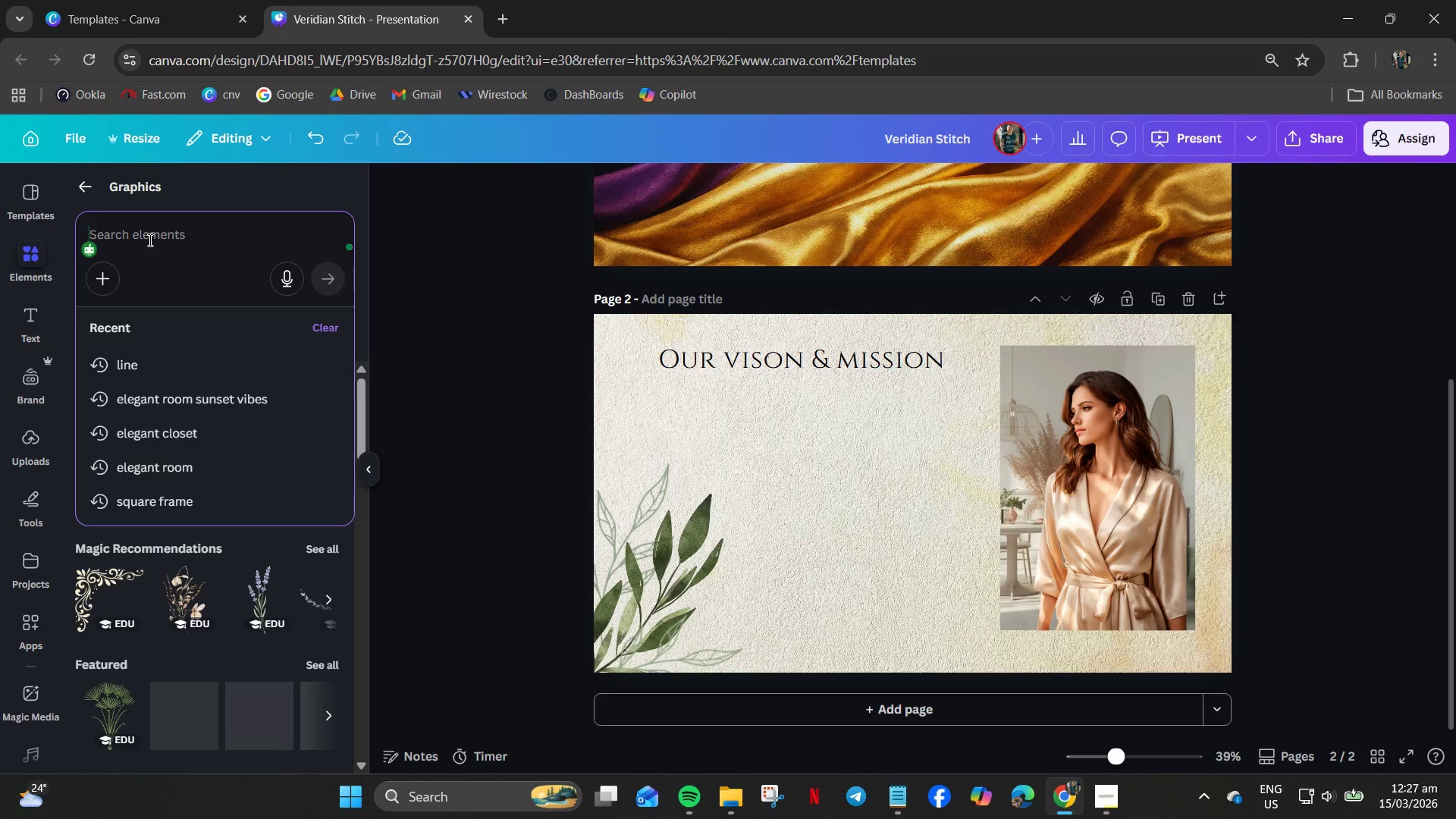 
type(line)
 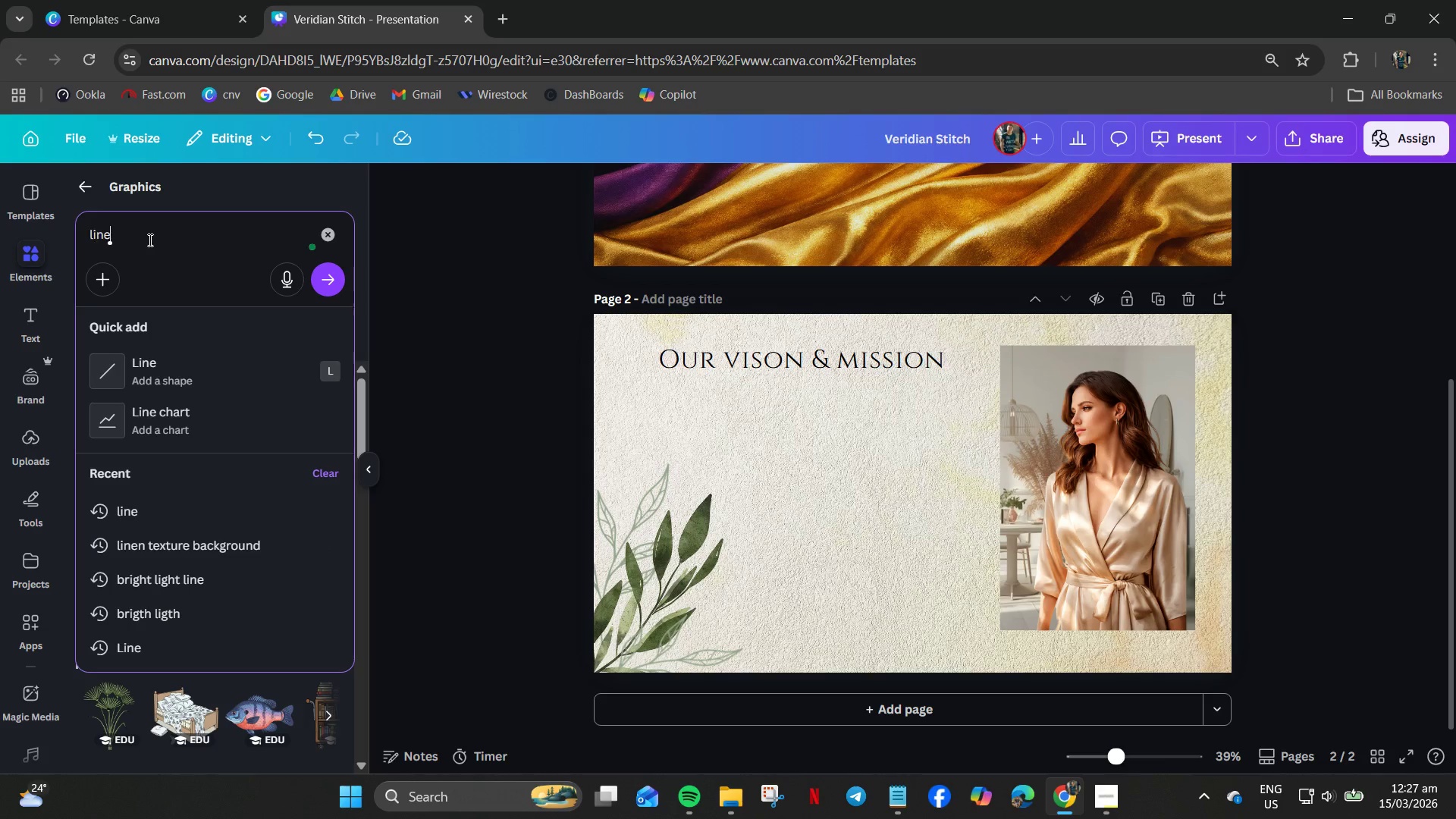 
key(Enter)
 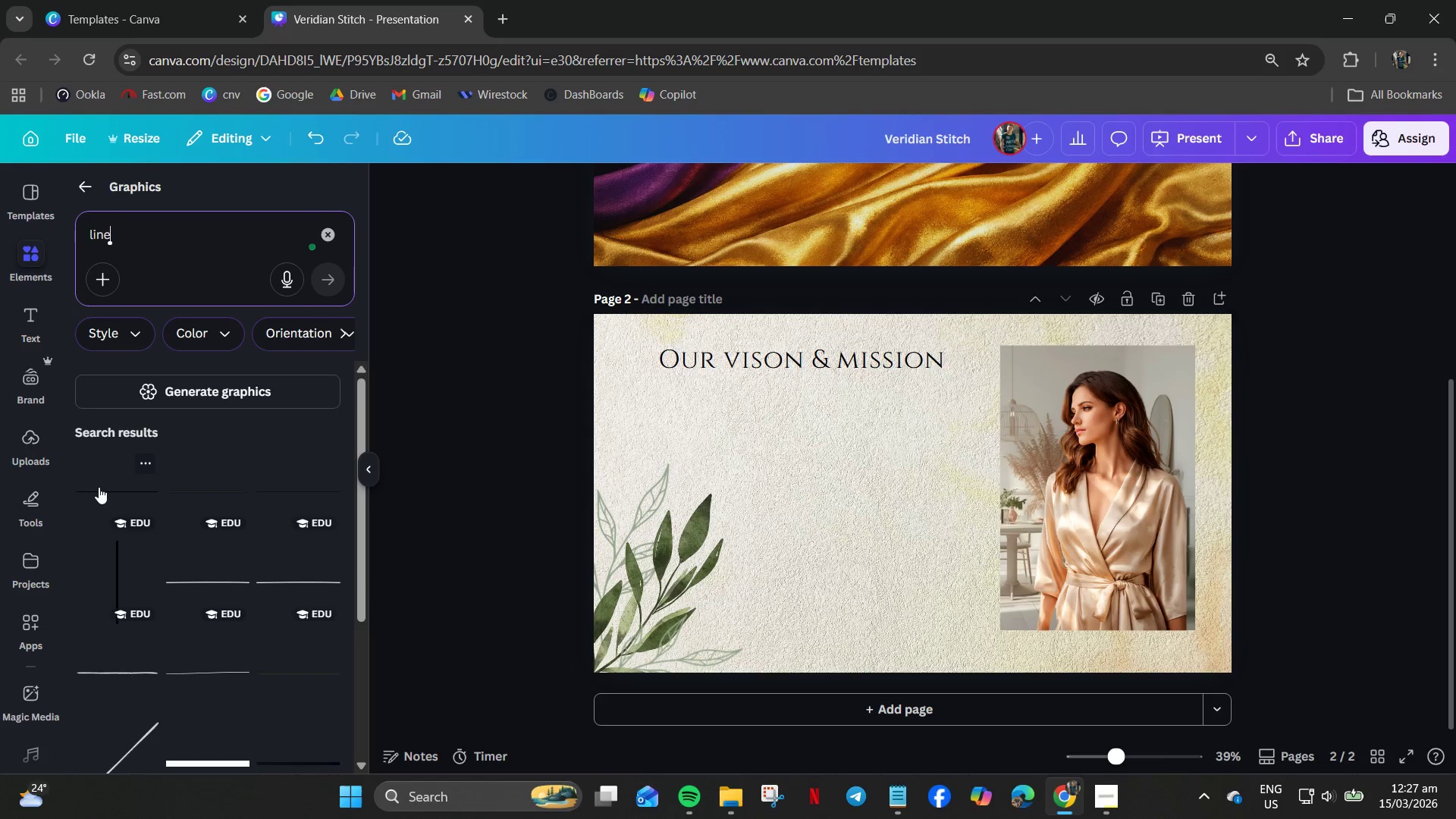 
scroll: coordinate [130, 571], scroll_direction: down, amount: 13.0
 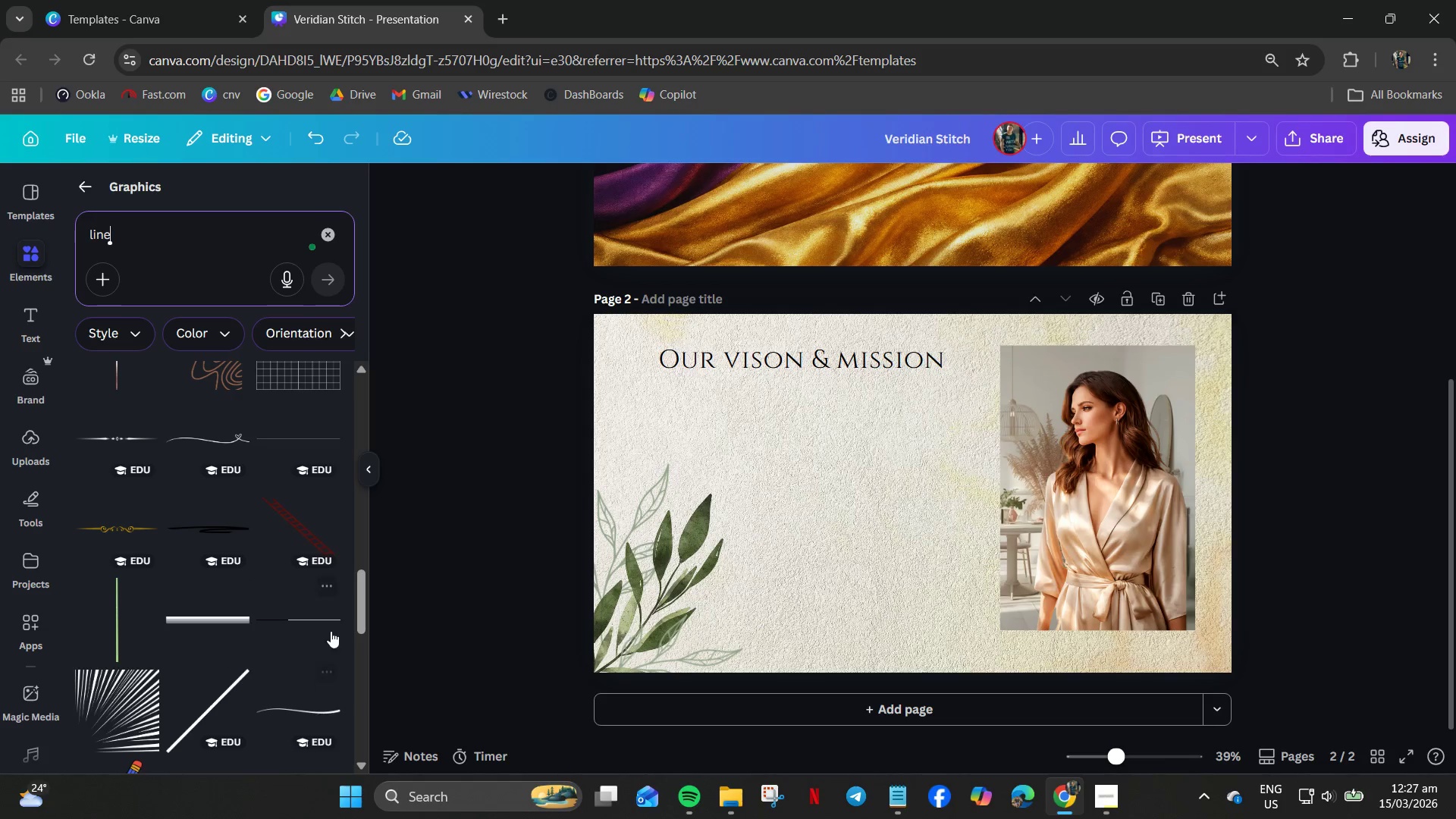 
left_click_drag(start_coordinate=[354, 608], to_coordinate=[347, 396])
 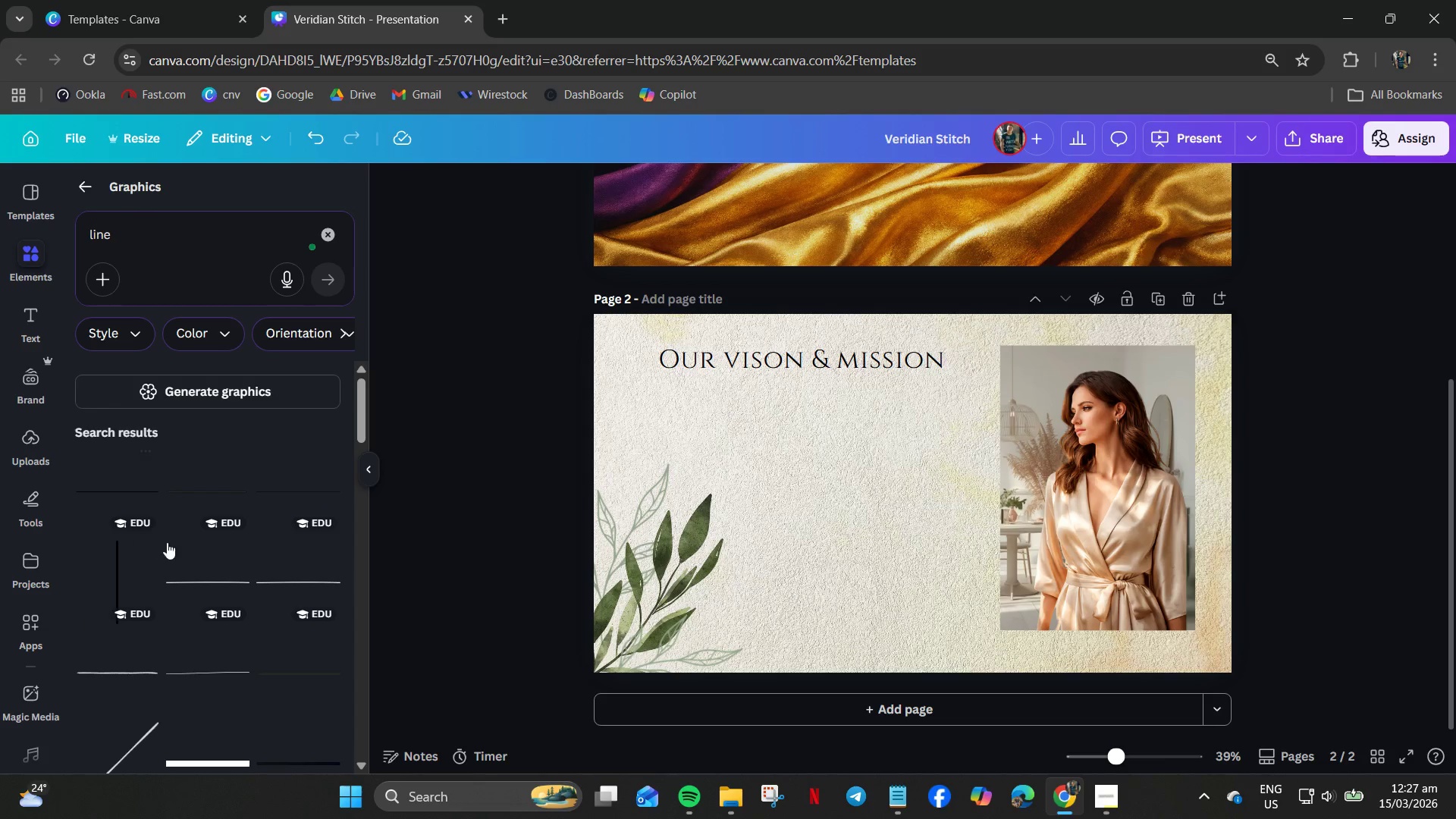 
left_click([121, 491])
 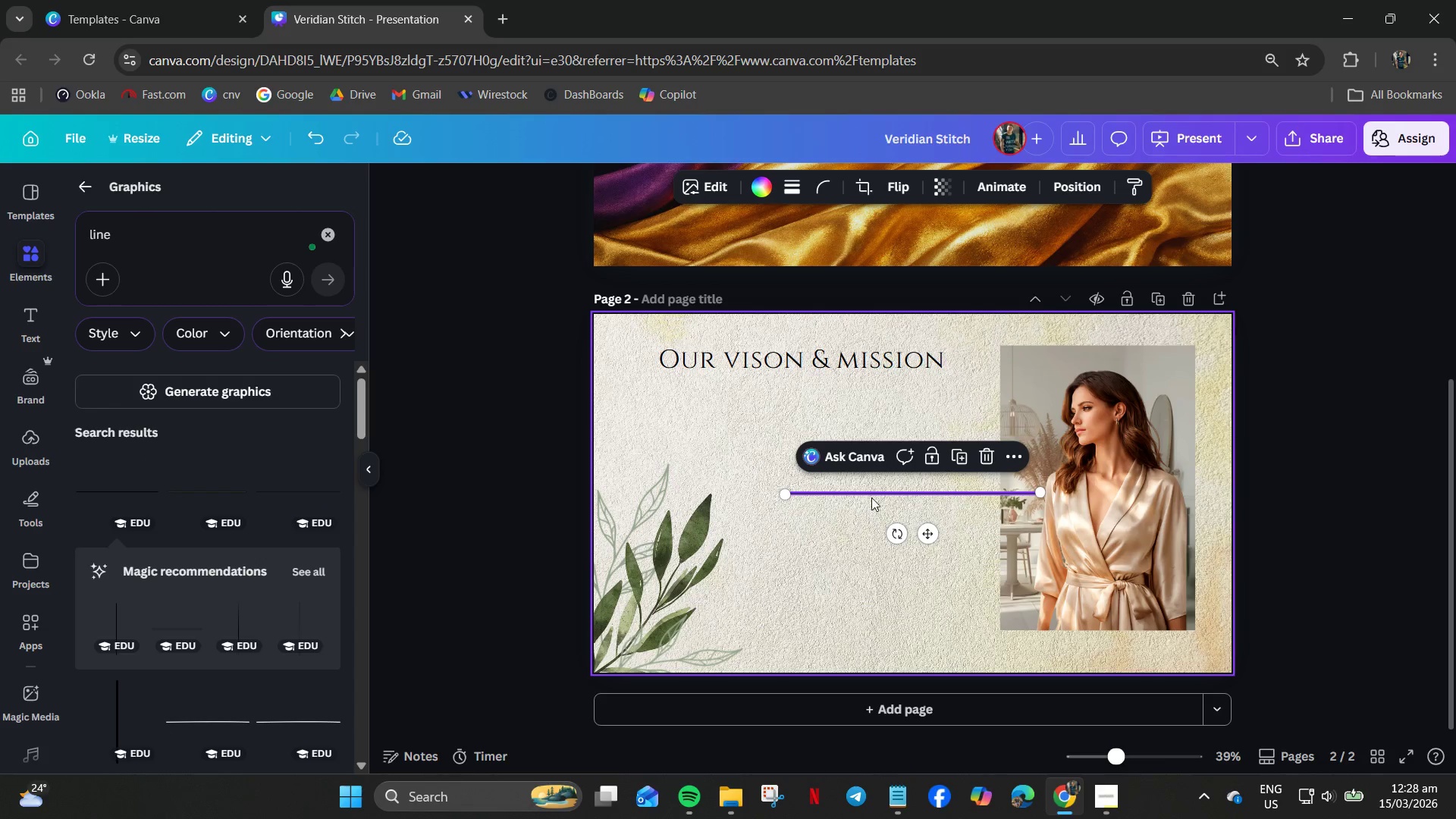 
left_click_drag(start_coordinate=[872, 494], to_coordinate=[748, 388])
 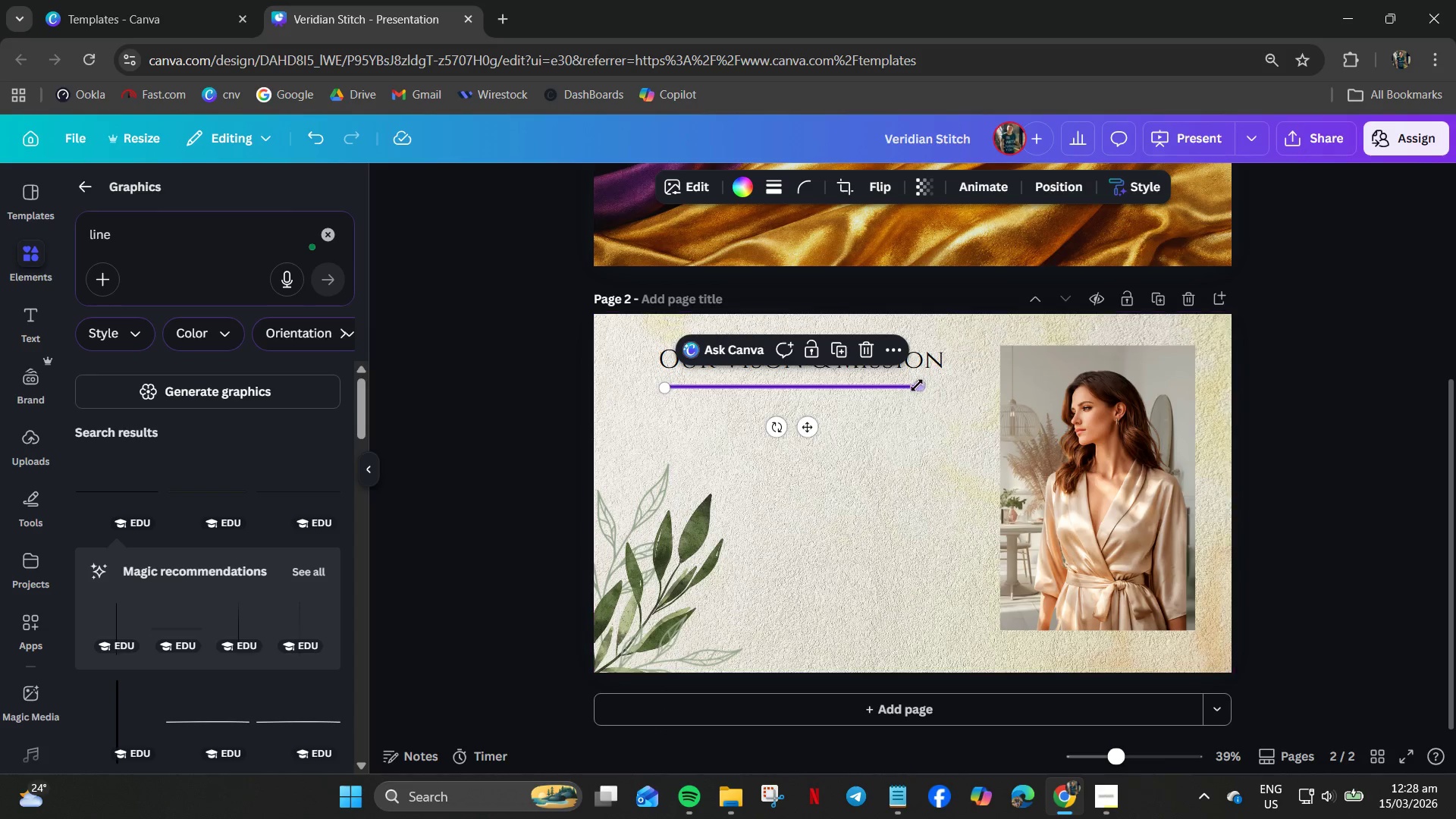 
left_click_drag(start_coordinate=[917, 385], to_coordinate=[941, 381])
 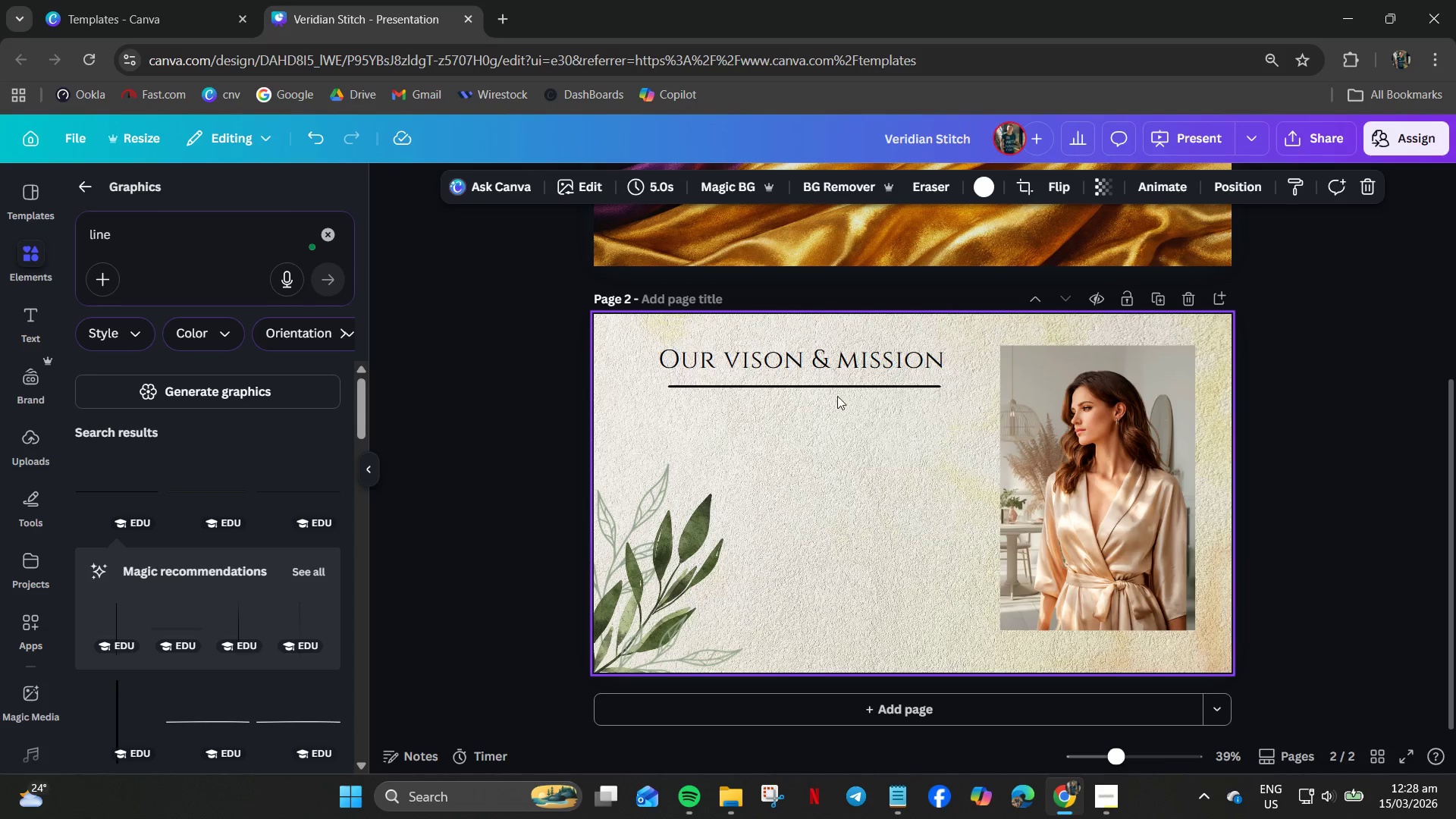 
left_click([816, 386])
 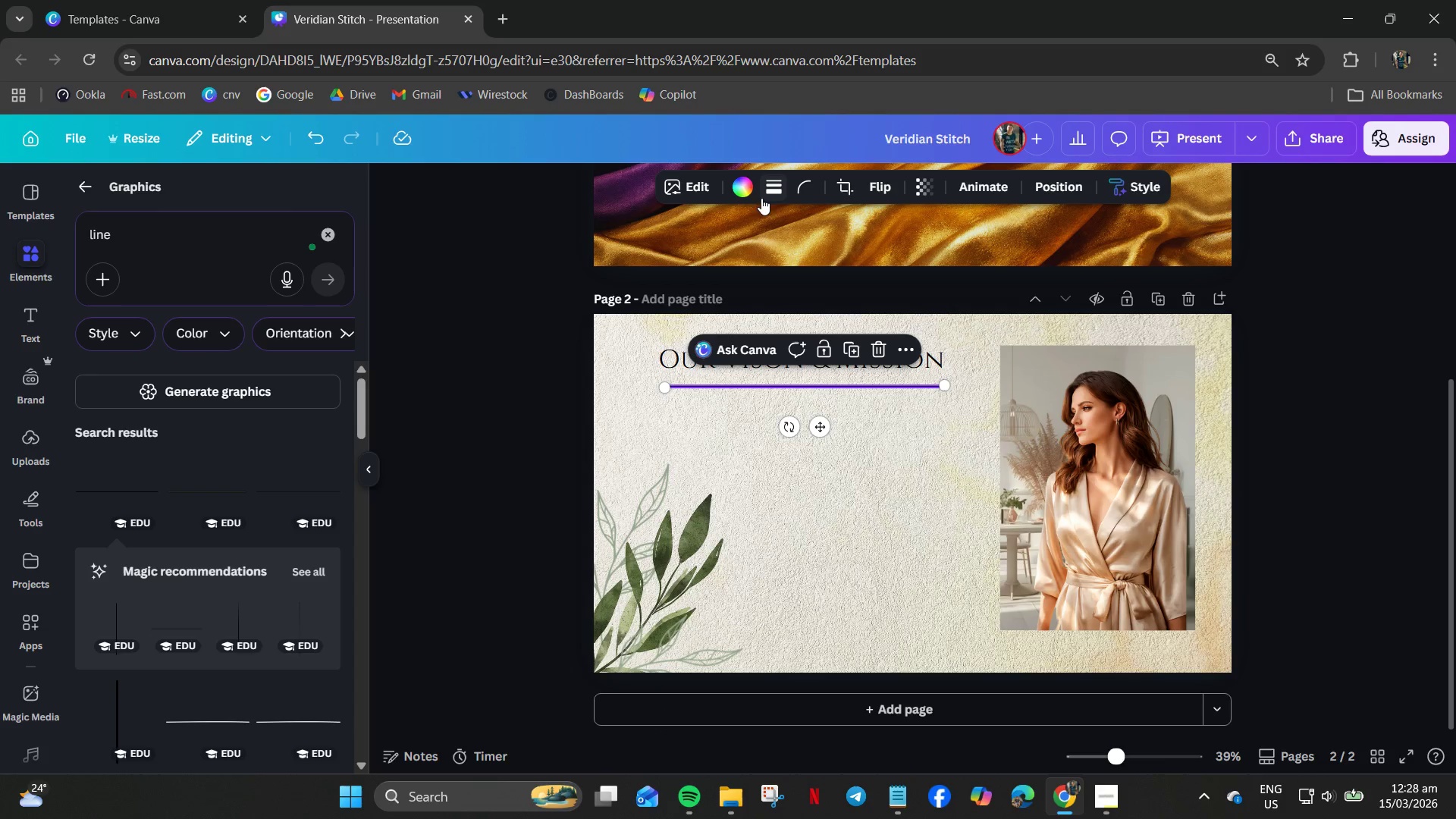 
left_click([739, 190])
 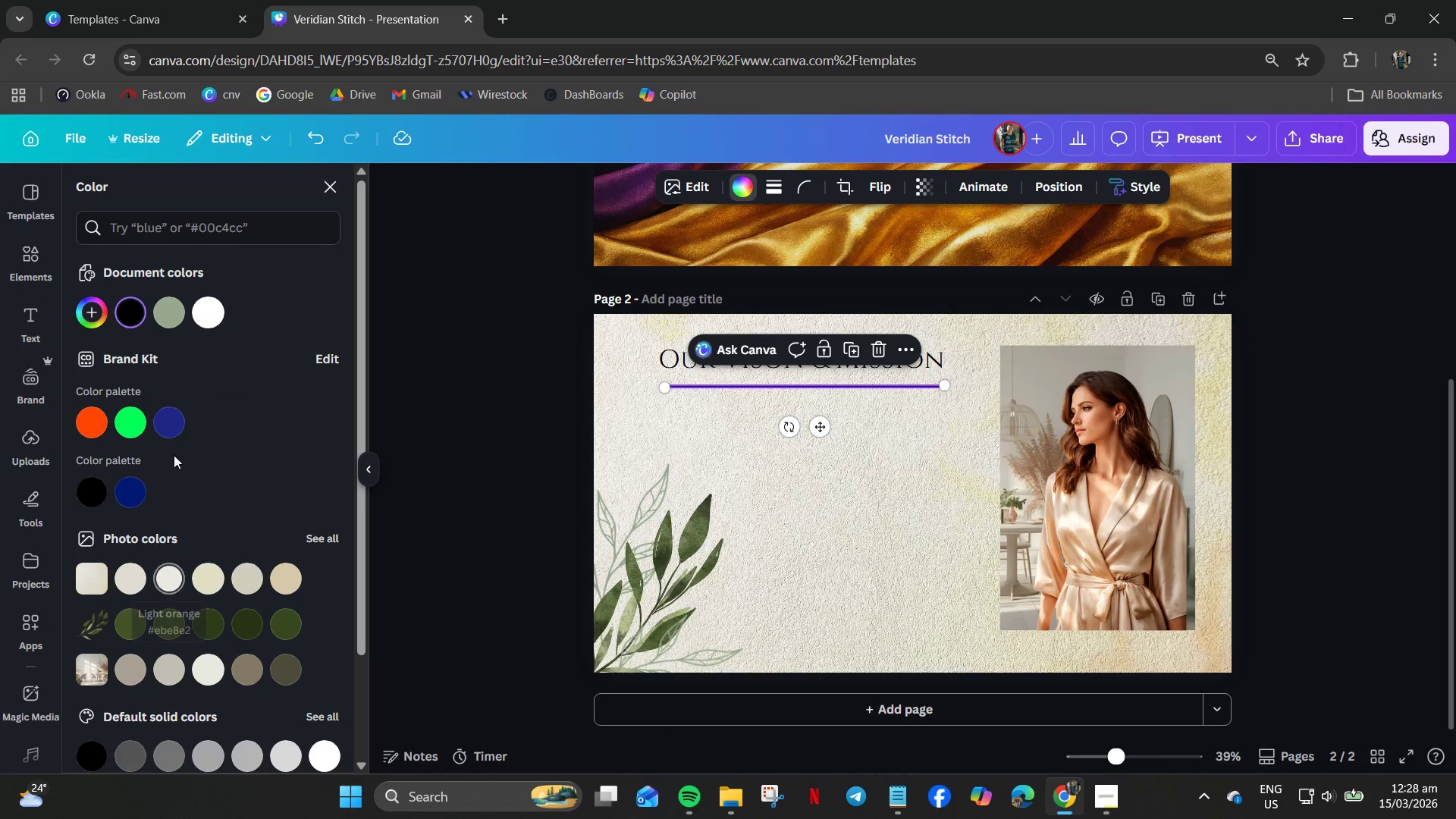 
left_click([174, 315])
 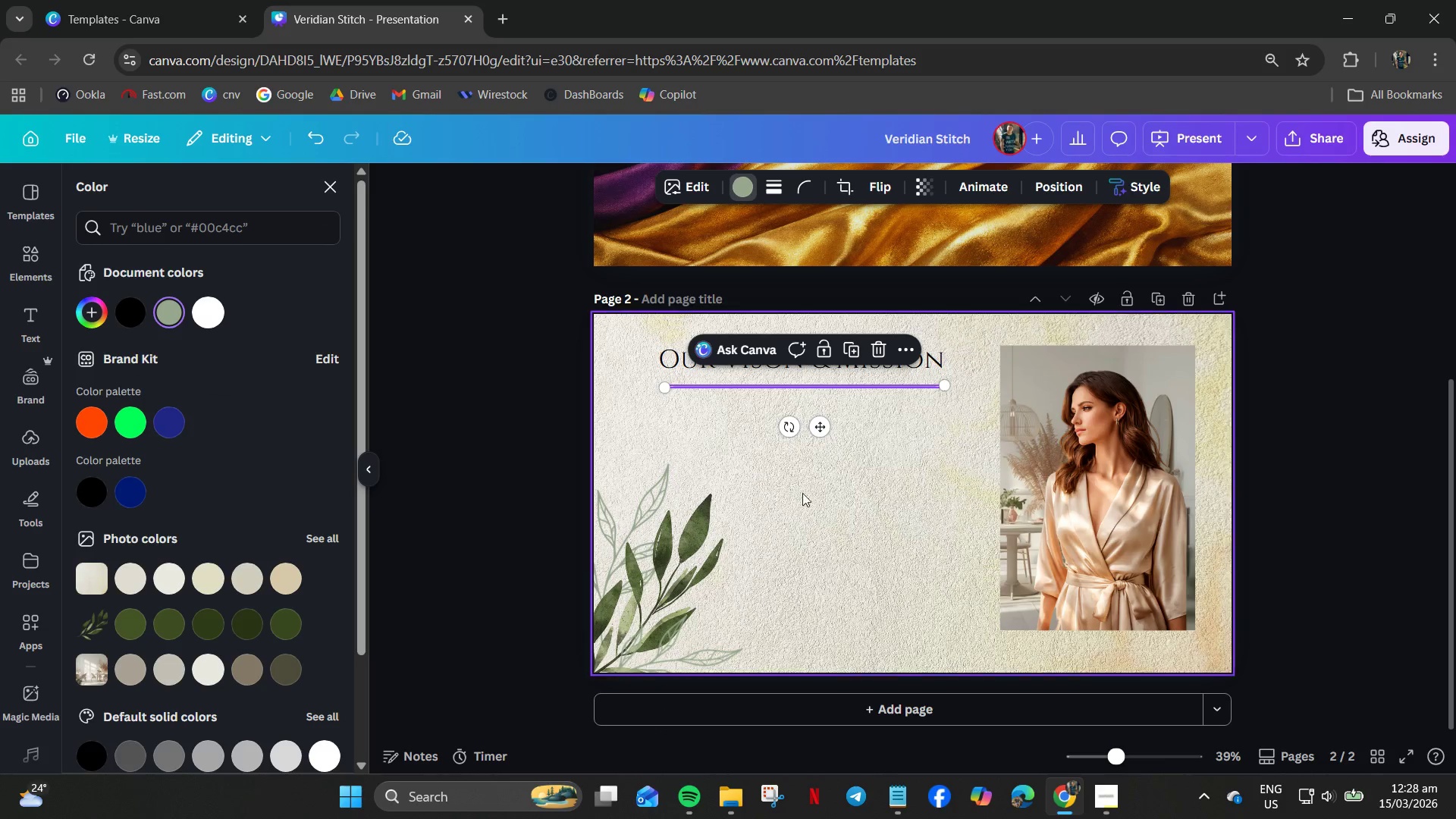 
left_click([830, 484])
 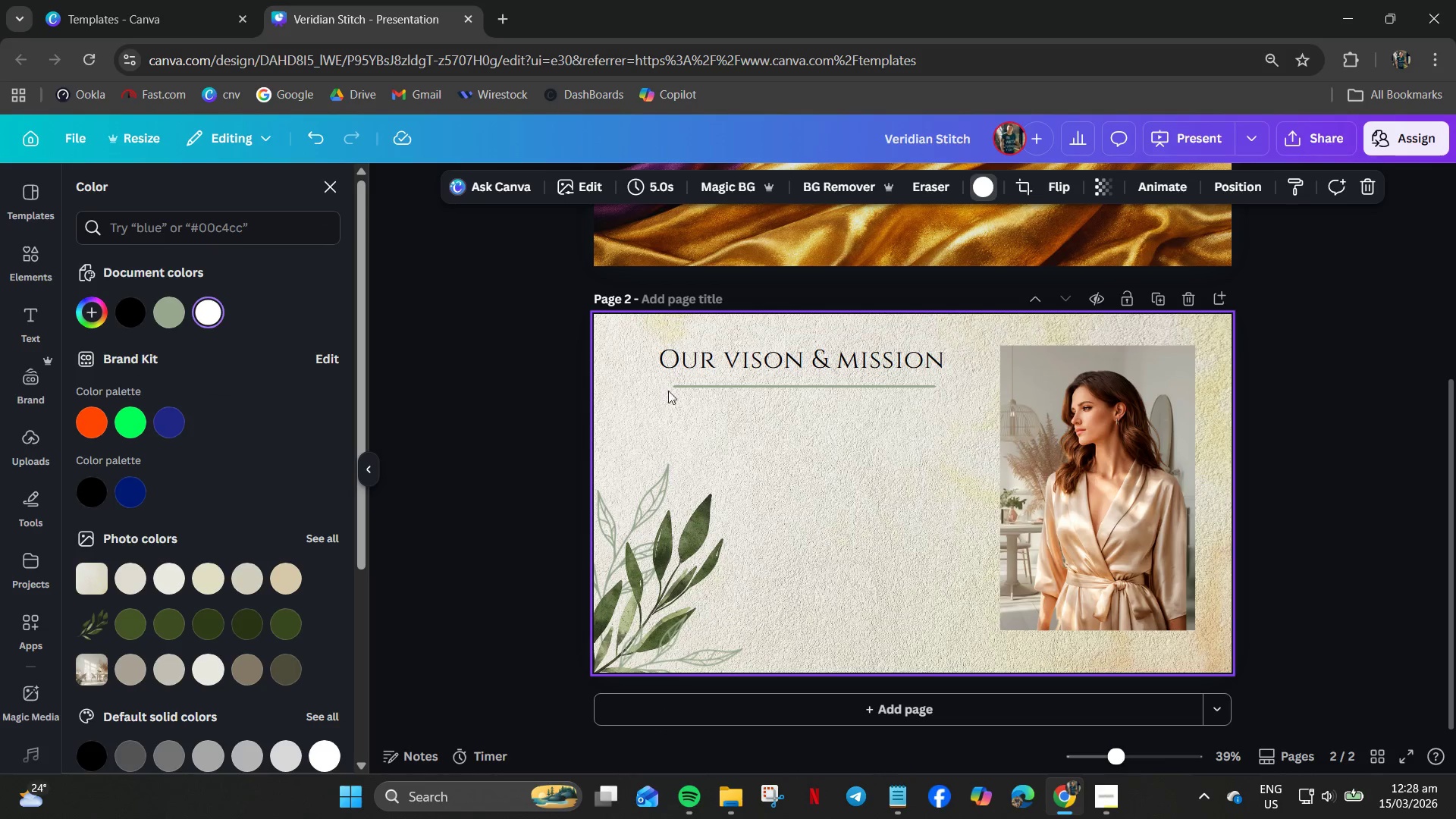 
left_click([688, 388])
 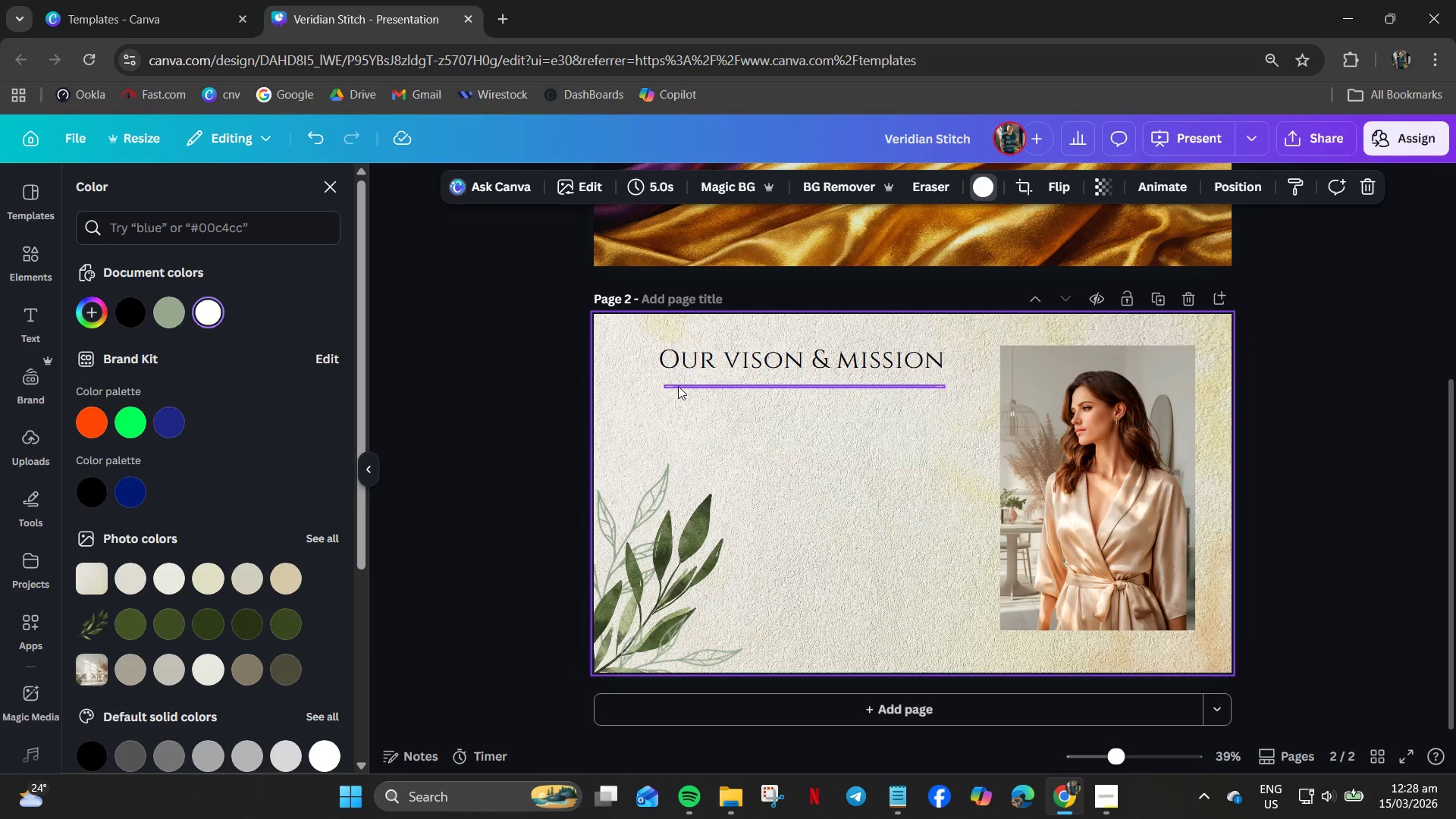 
left_click([681, 385])
 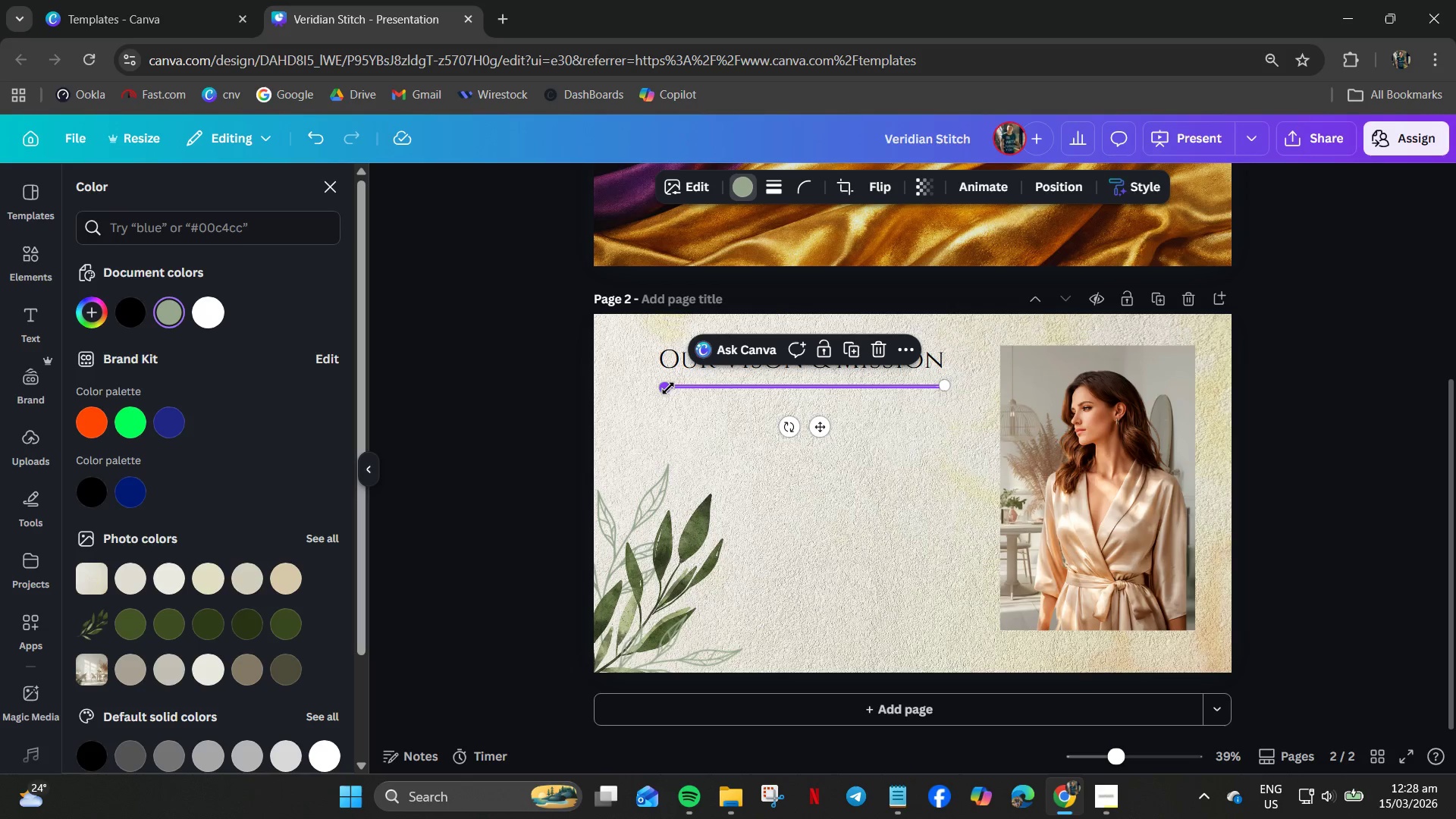 
left_click_drag(start_coordinate=[666, 389], to_coordinate=[648, 389])
 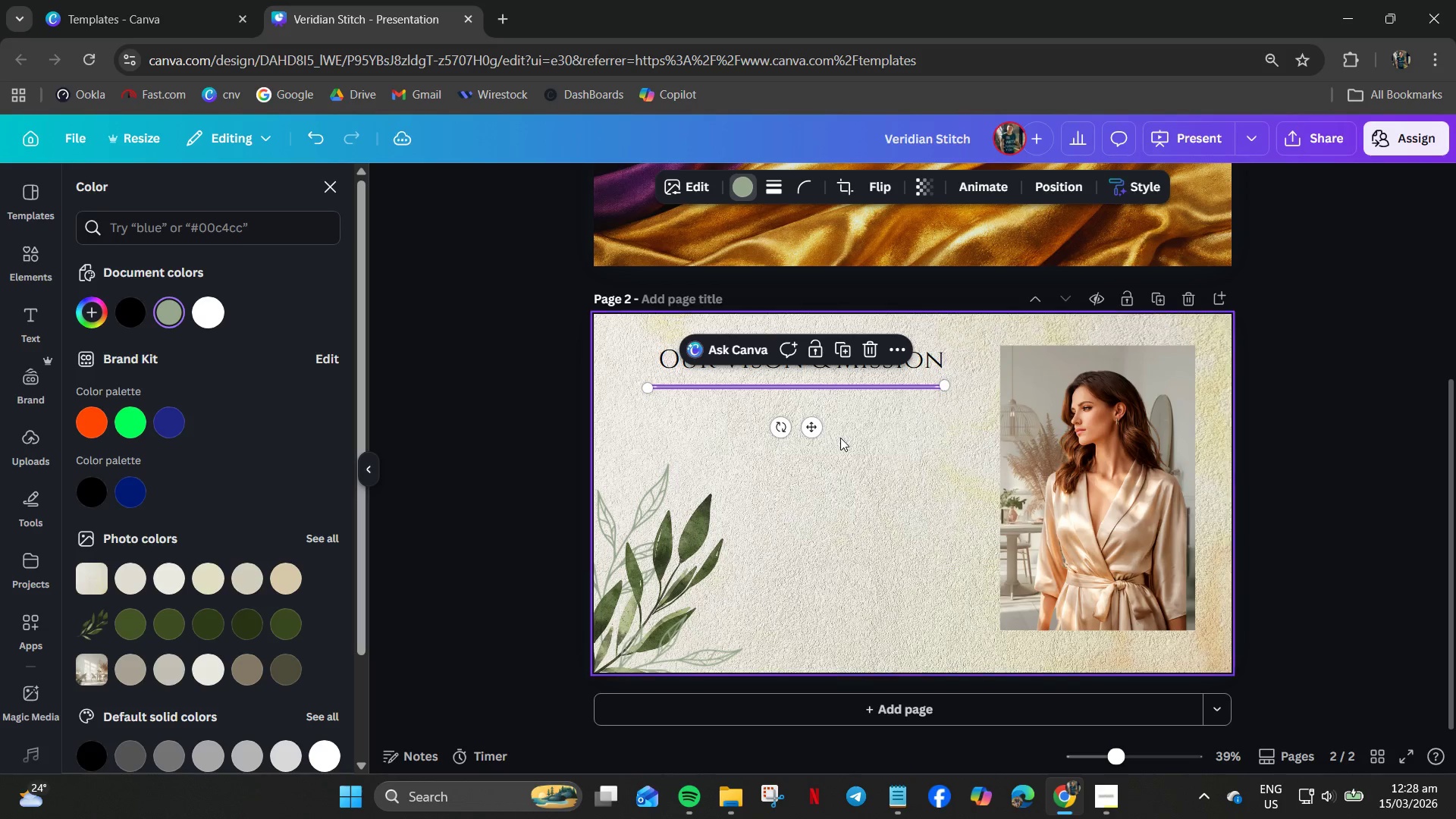 
left_click([840, 438])
 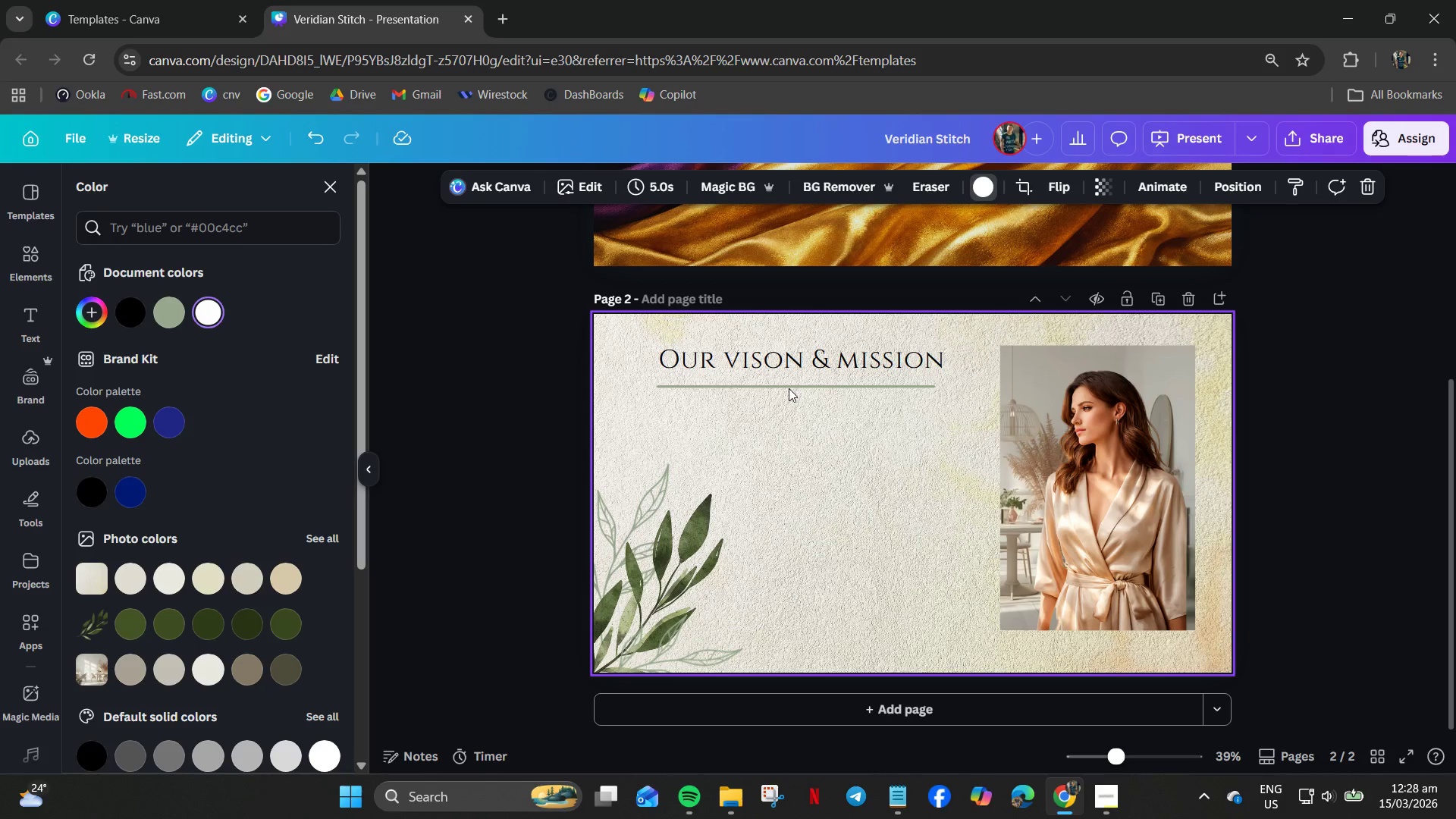 
left_click_drag(start_coordinate=[789, 387], to_coordinate=[800, 387])
 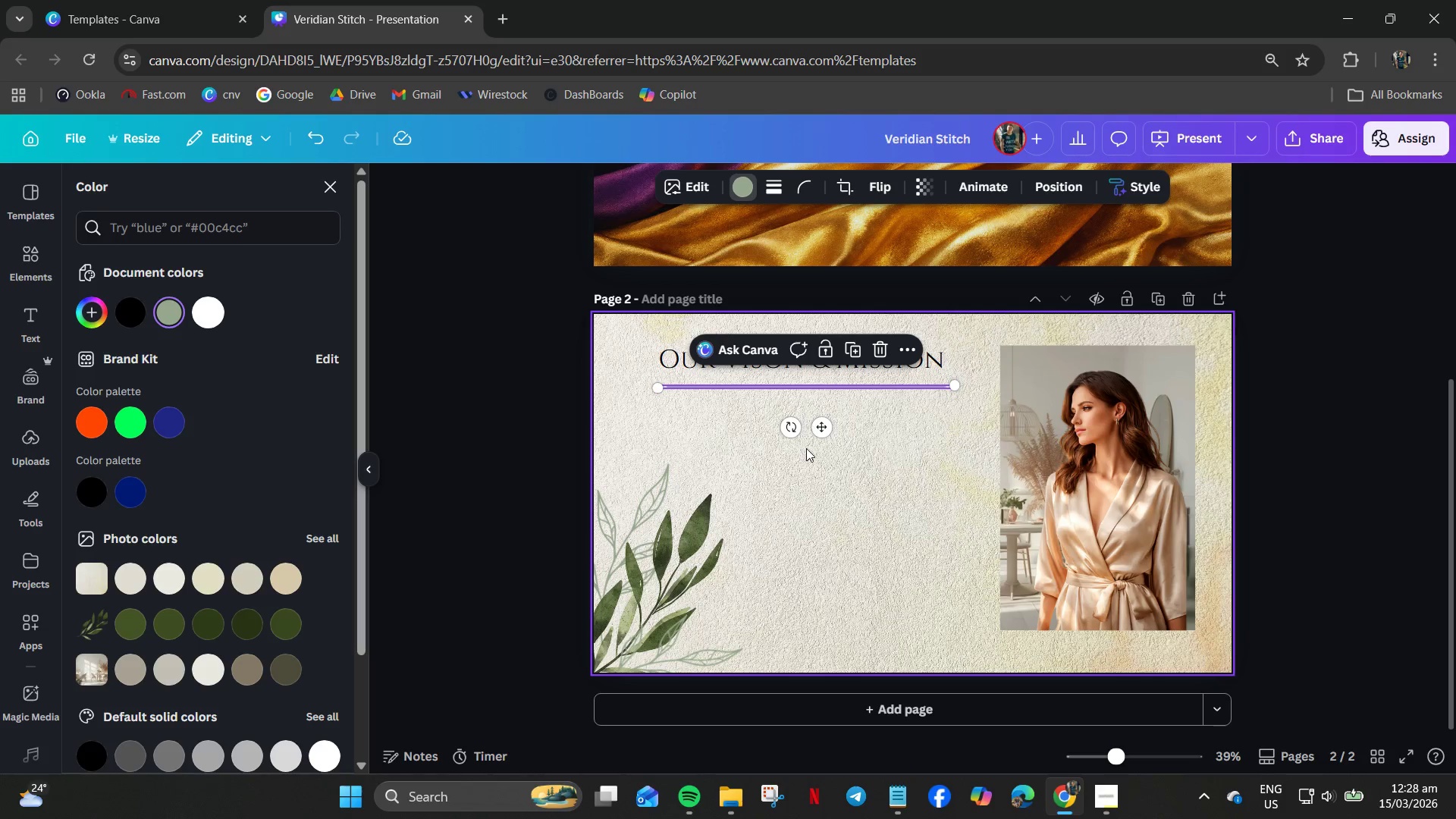 
left_click([806, 448])
 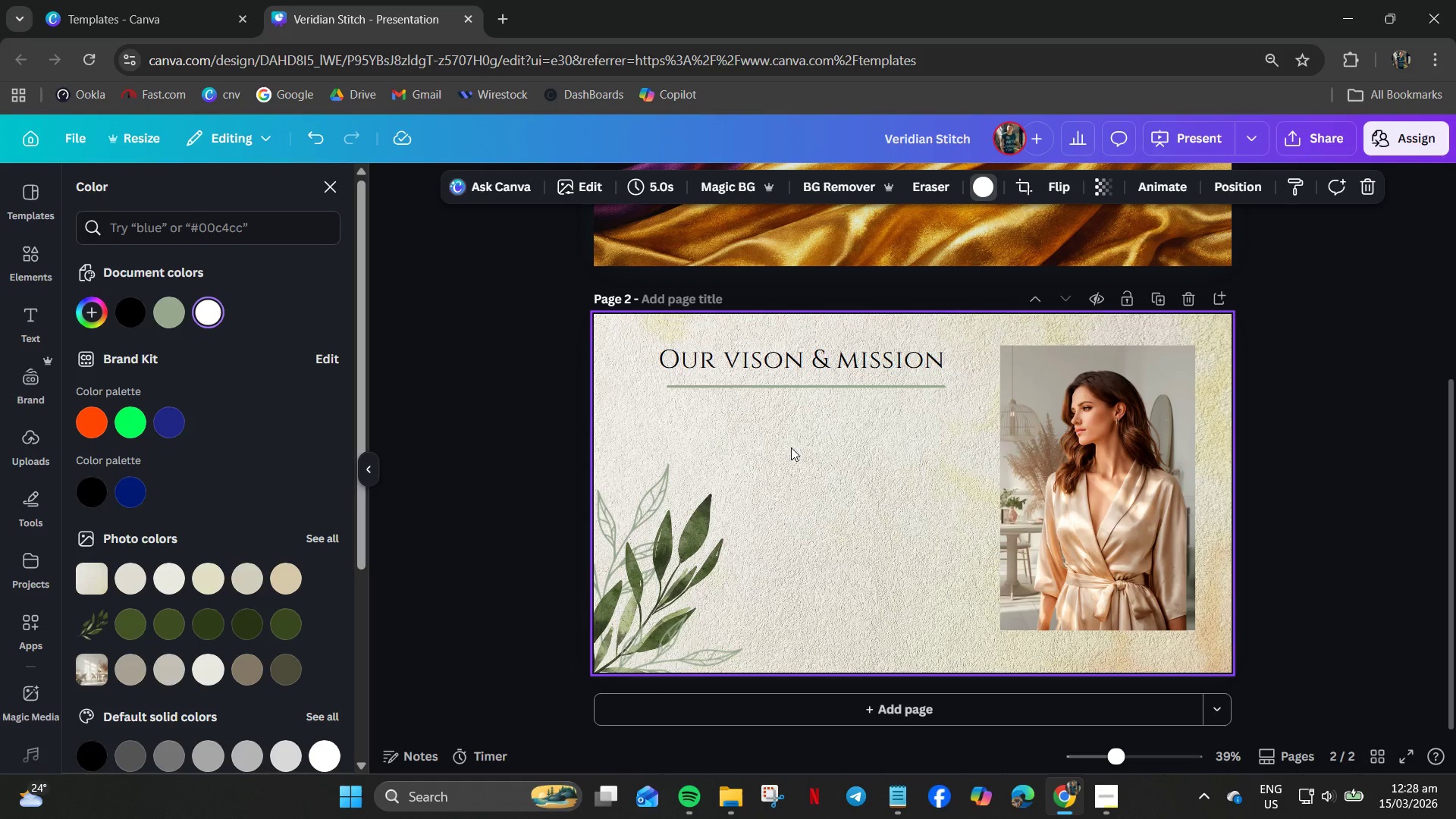 
left_click([783, 387])
 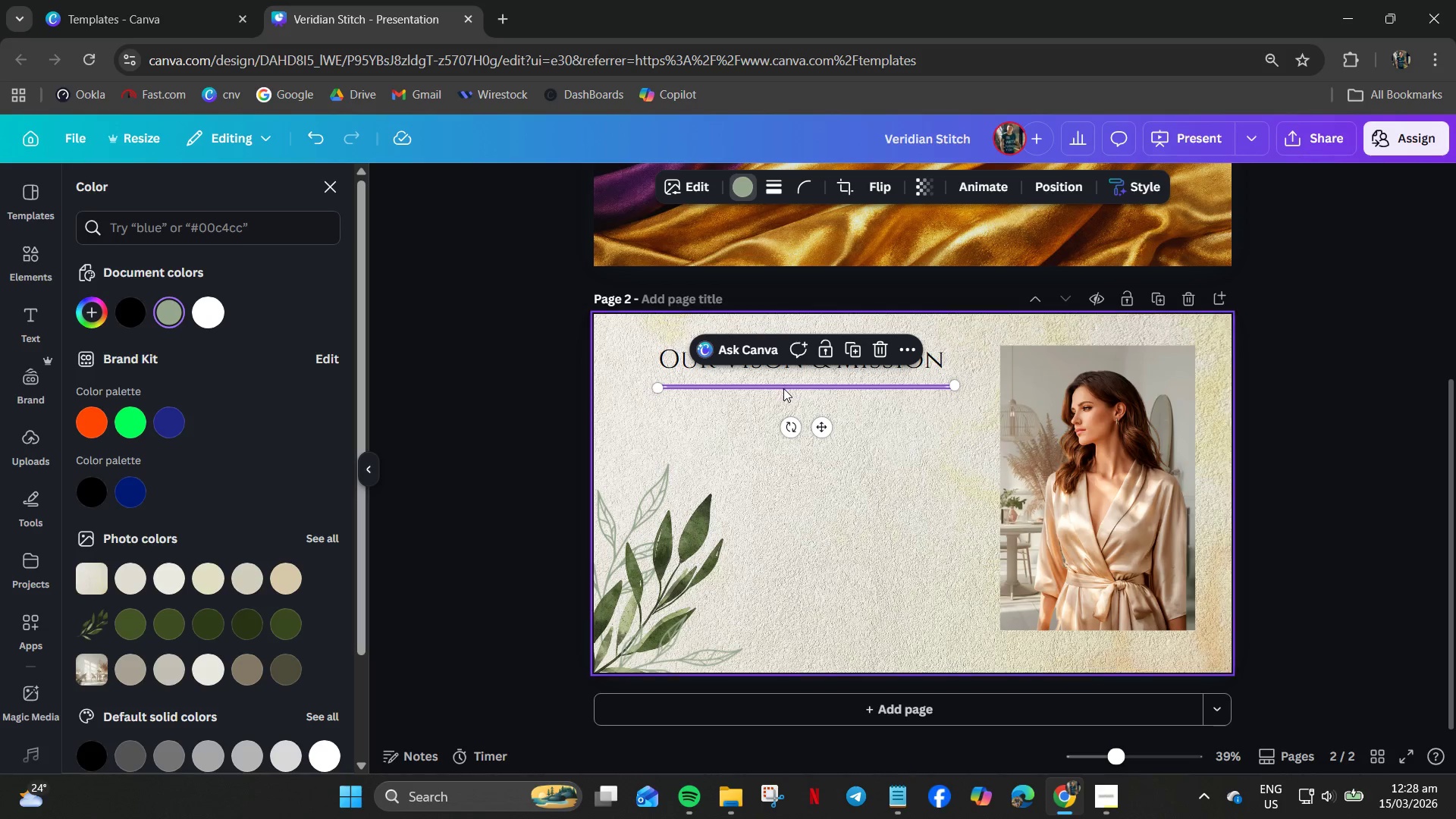 
hold_key(key=ControlLeft, duration=0.75)
scroll: coordinate [783, 385], scroll_direction: up, amount: 7.0
 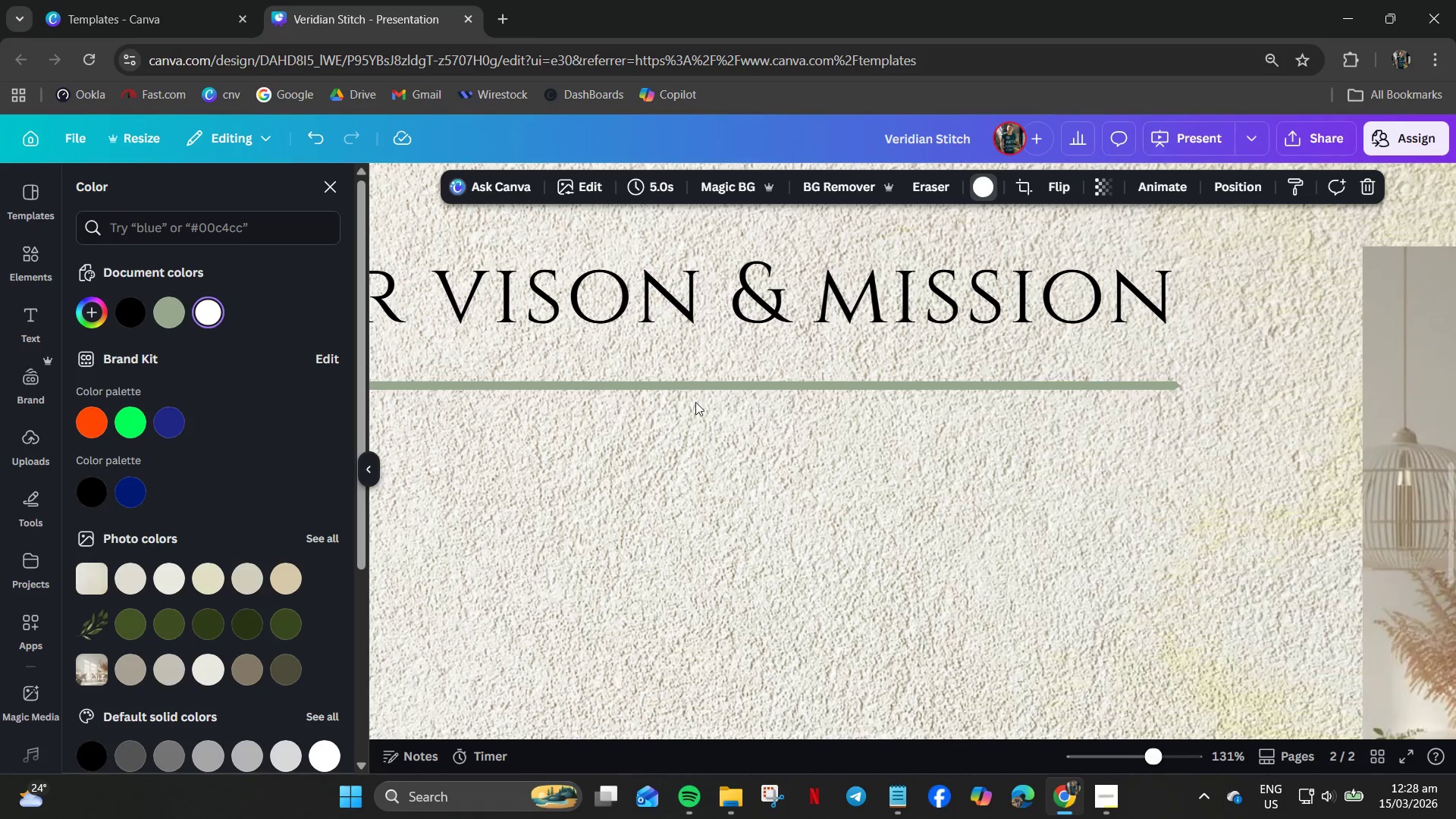 
left_click([679, 383])
 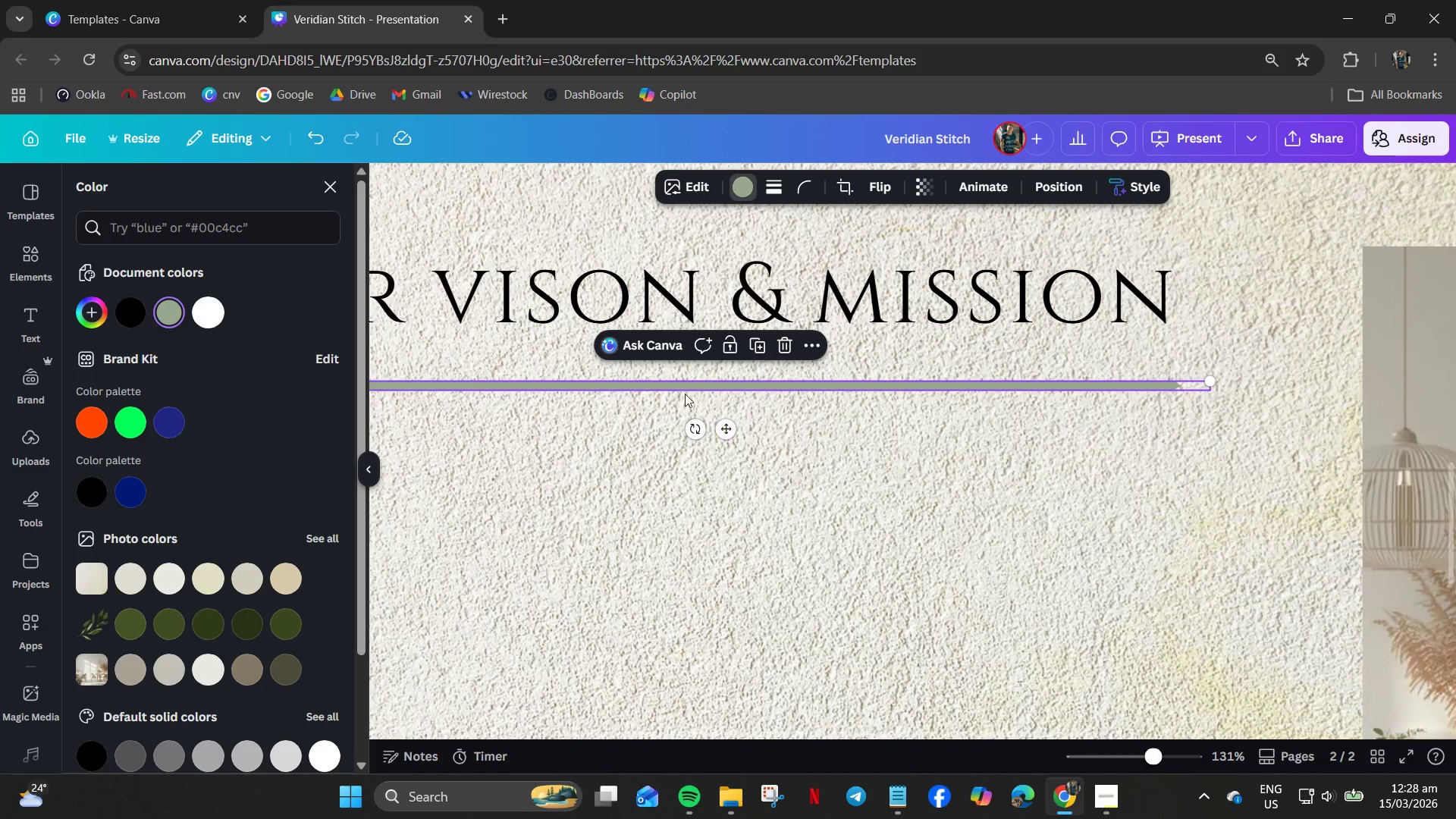 
left_click_drag(start_coordinate=[682, 386], to_coordinate=[679, 369])
 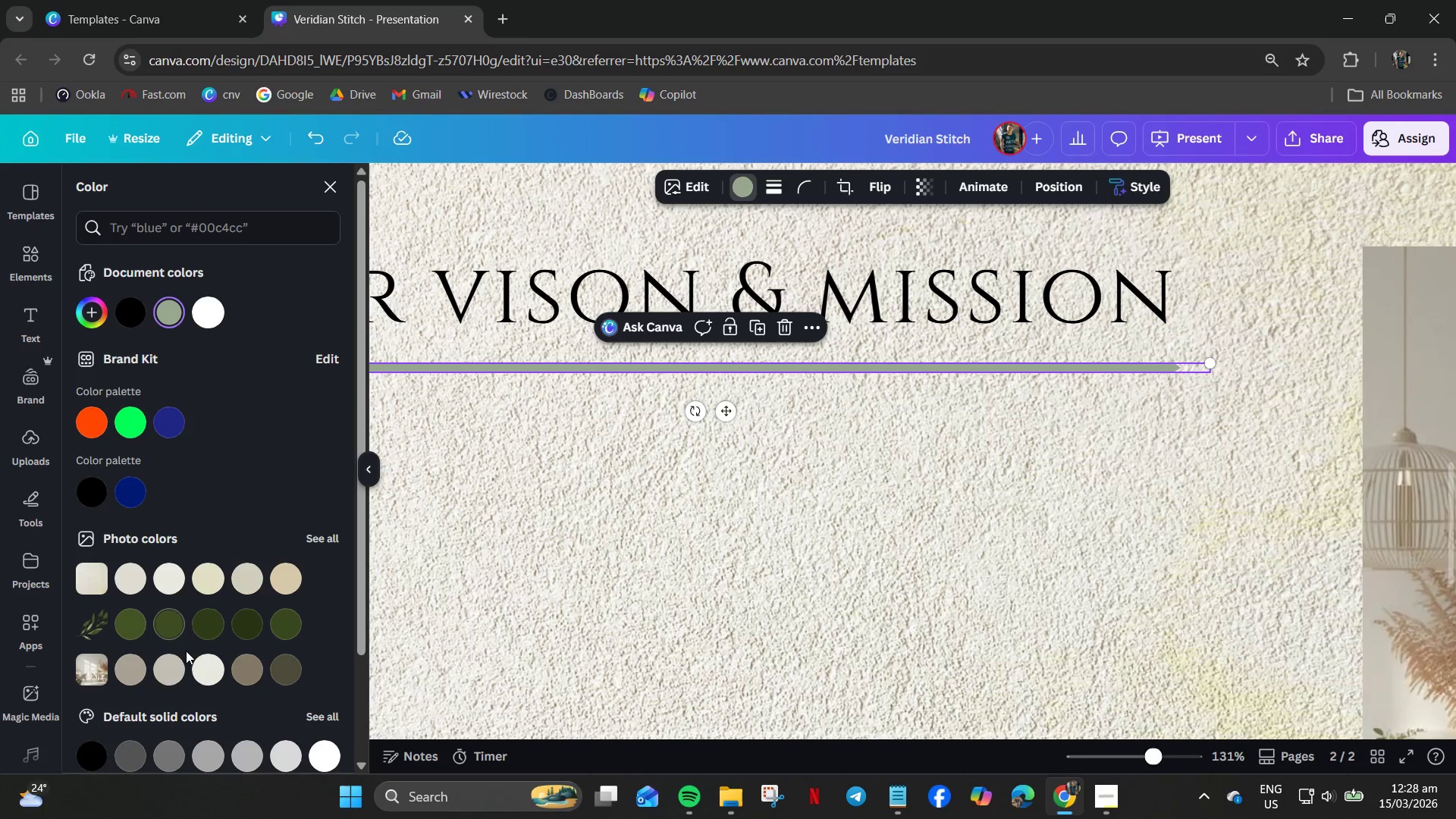 
left_click([282, 629])
 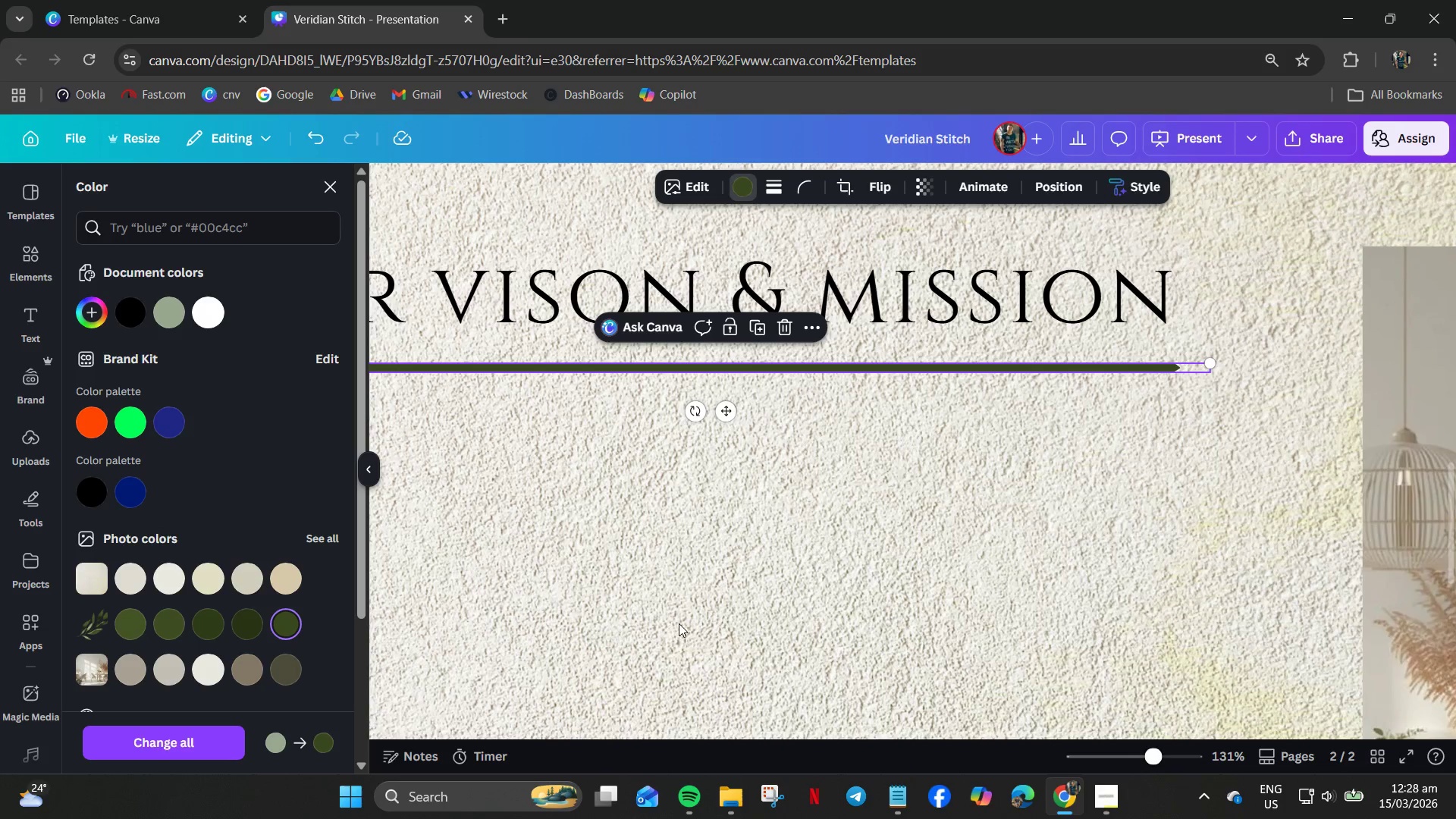 
left_click([727, 613])
 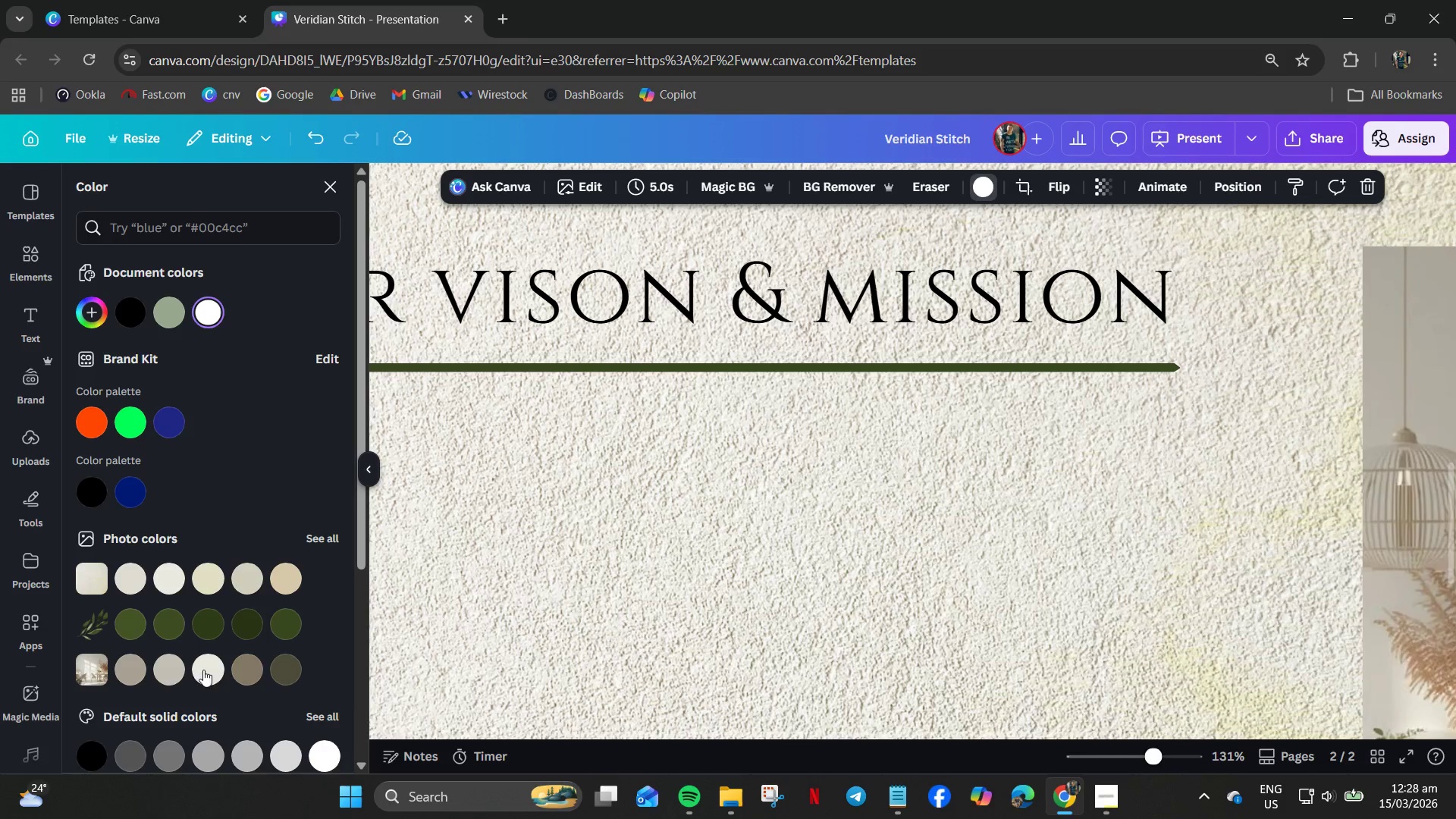 
left_click([284, 670])
 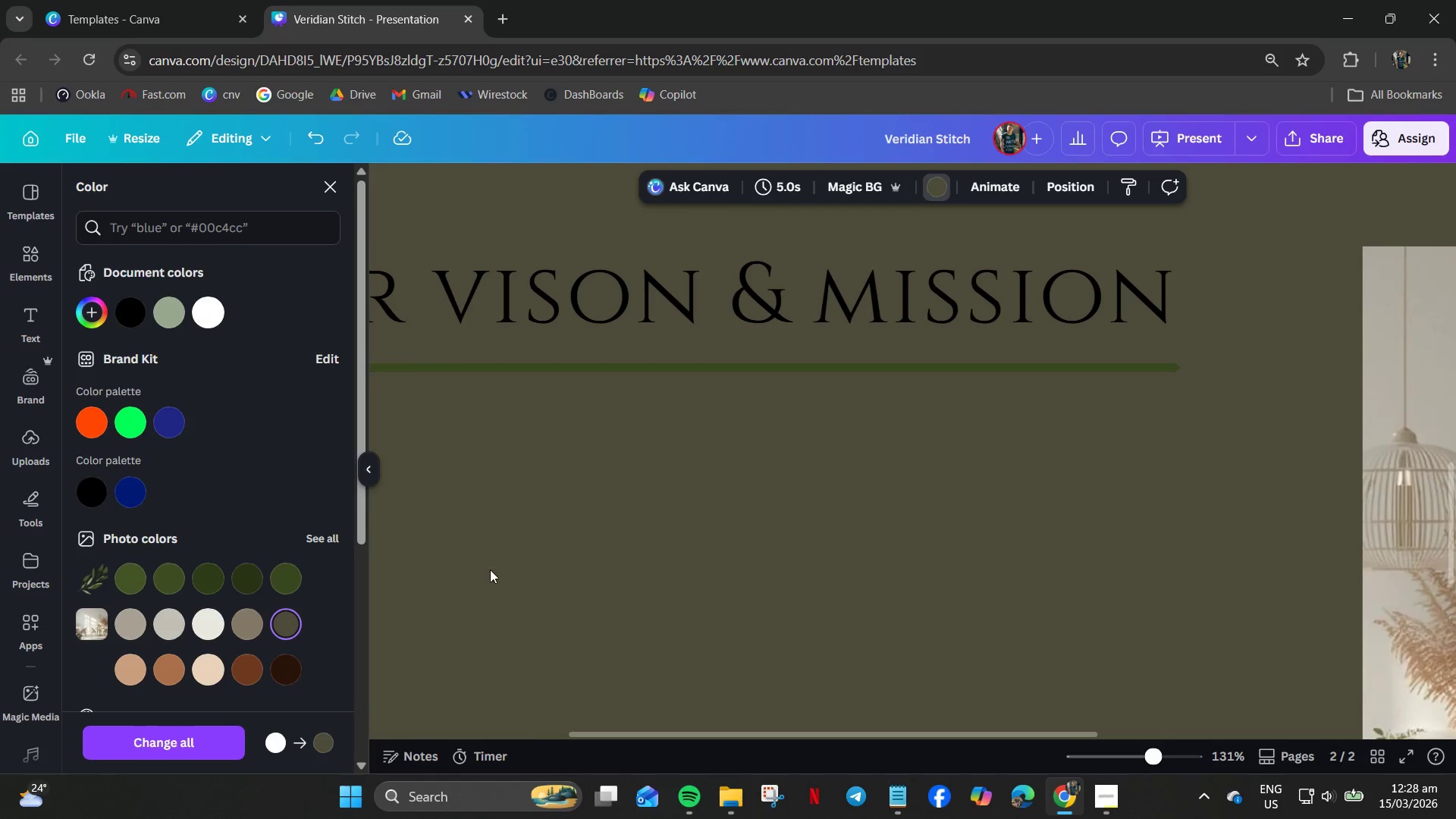 
key(Control+Z)
 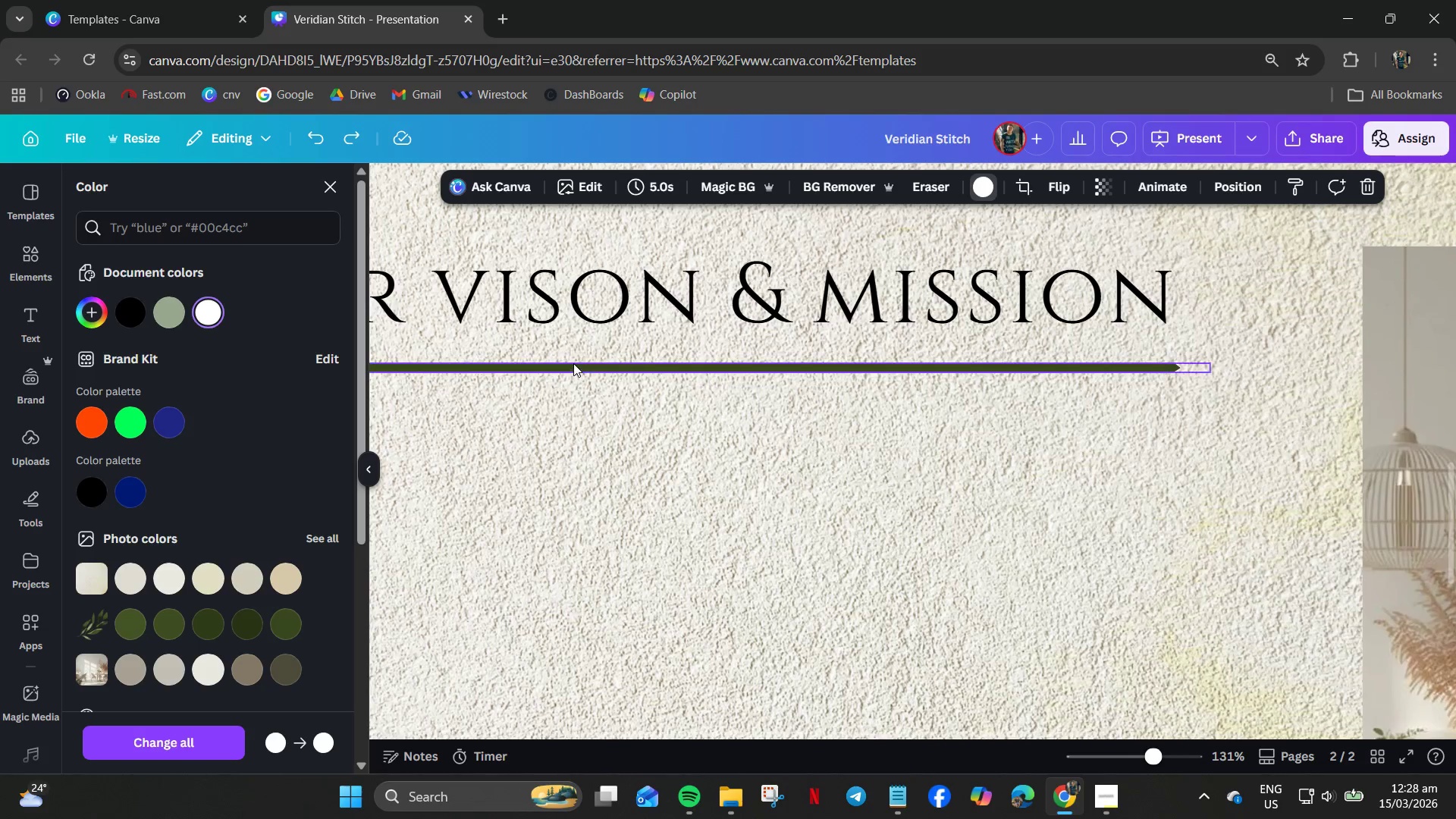 
left_click([573, 367])
 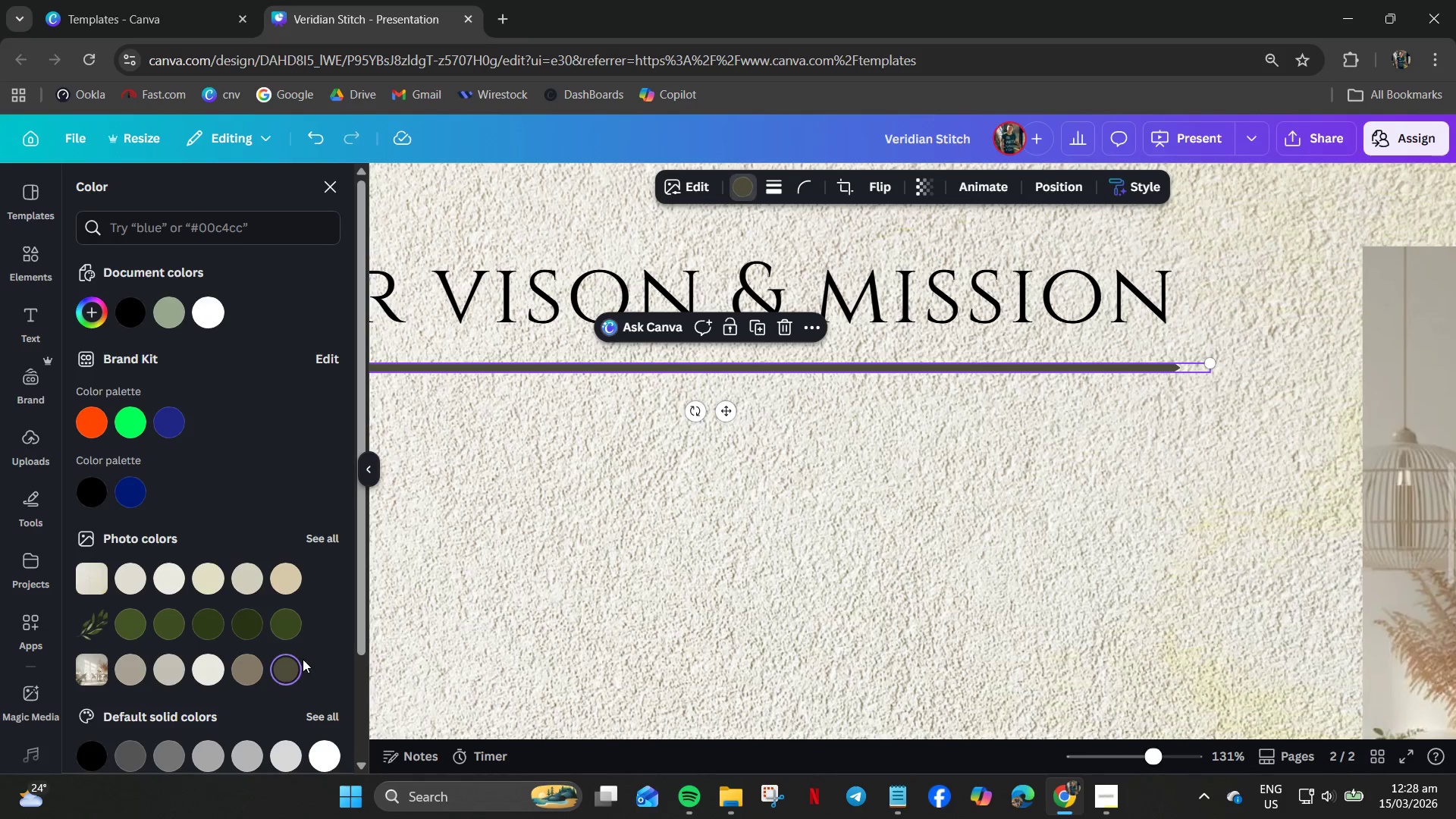 
left_click([742, 489])
 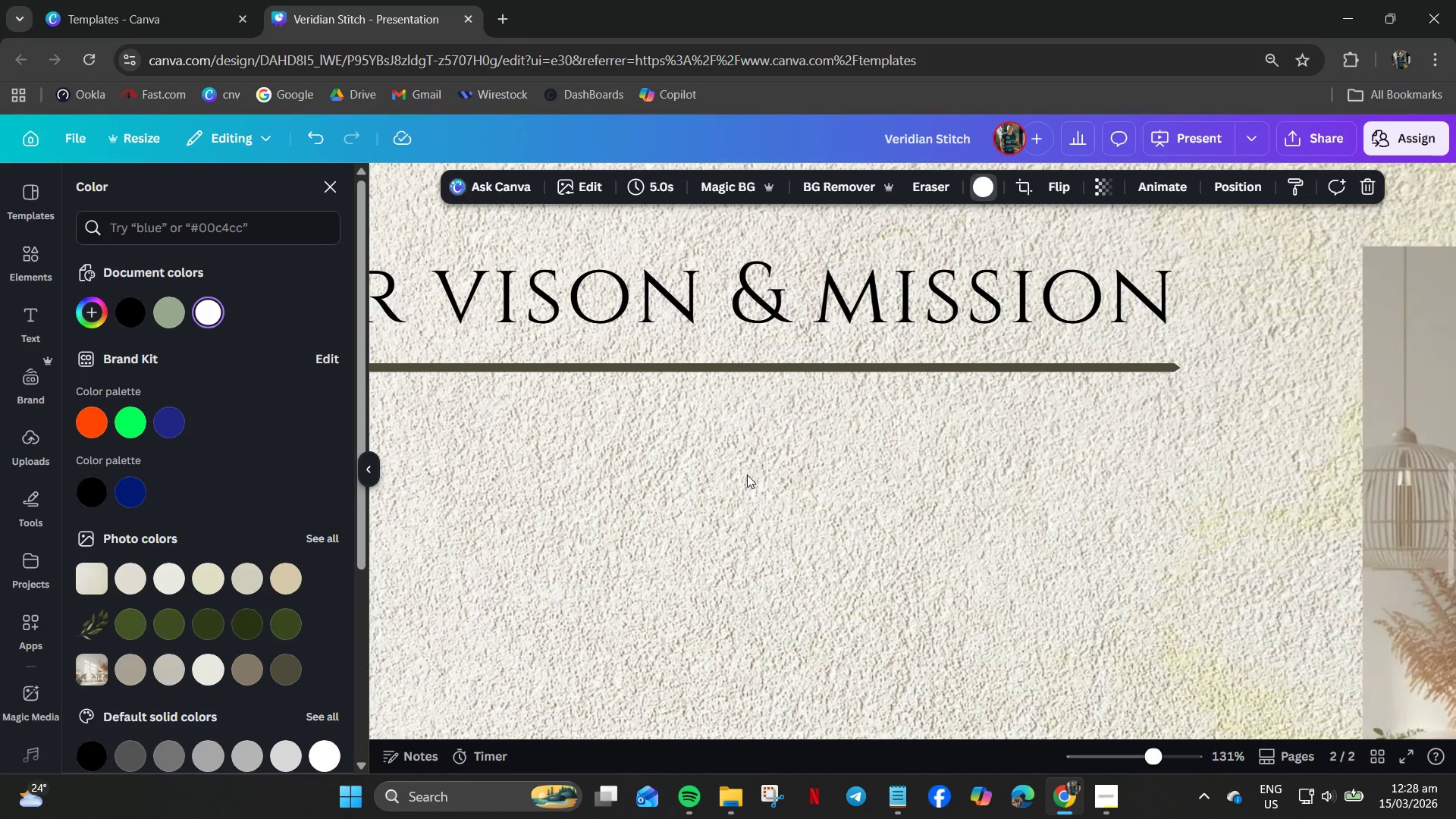 
wait(11.78)
 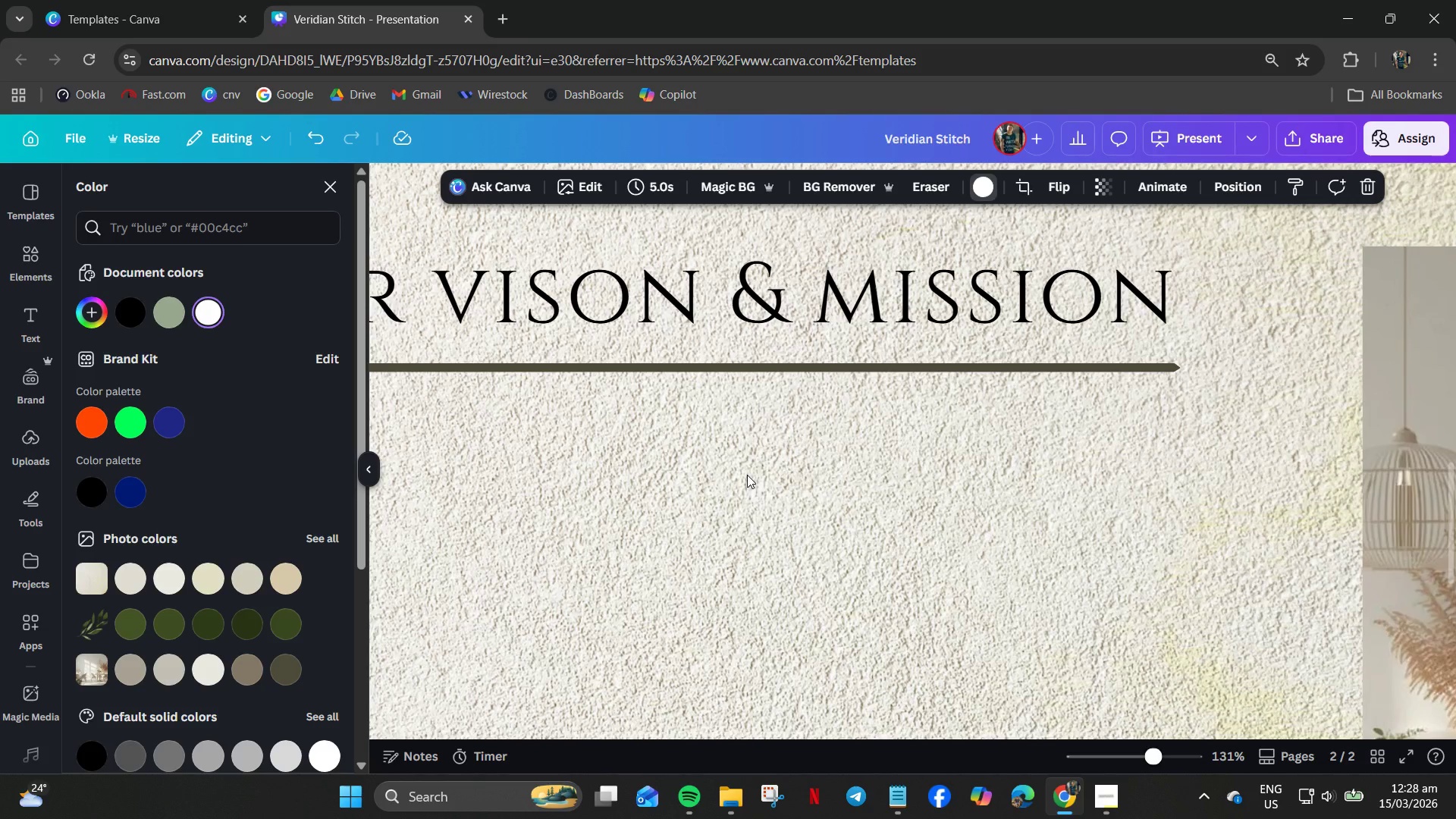 
left_click([14, 260])
 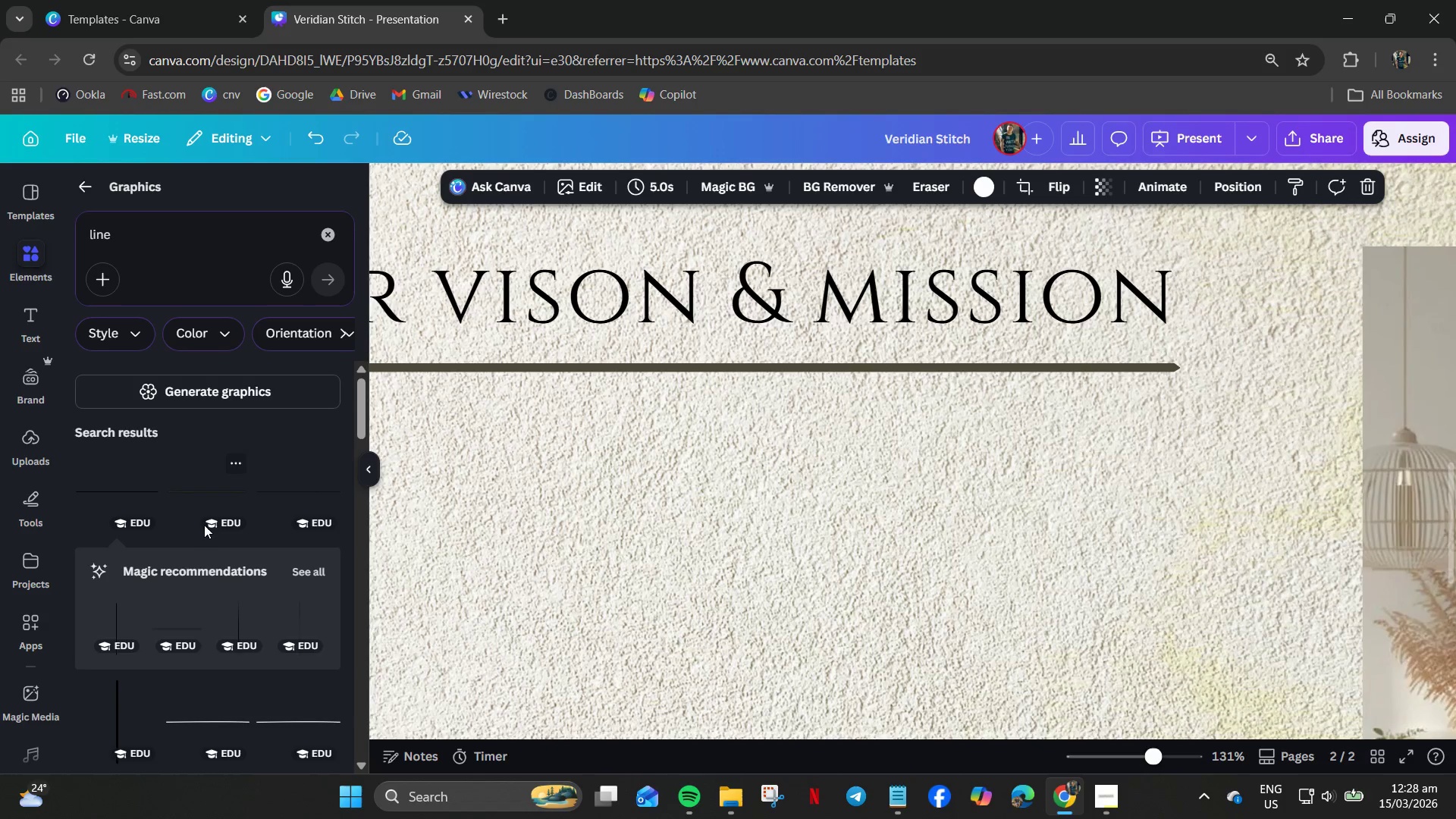 
scroll: coordinate [216, 595], scroll_direction: down, amount: 27.0
 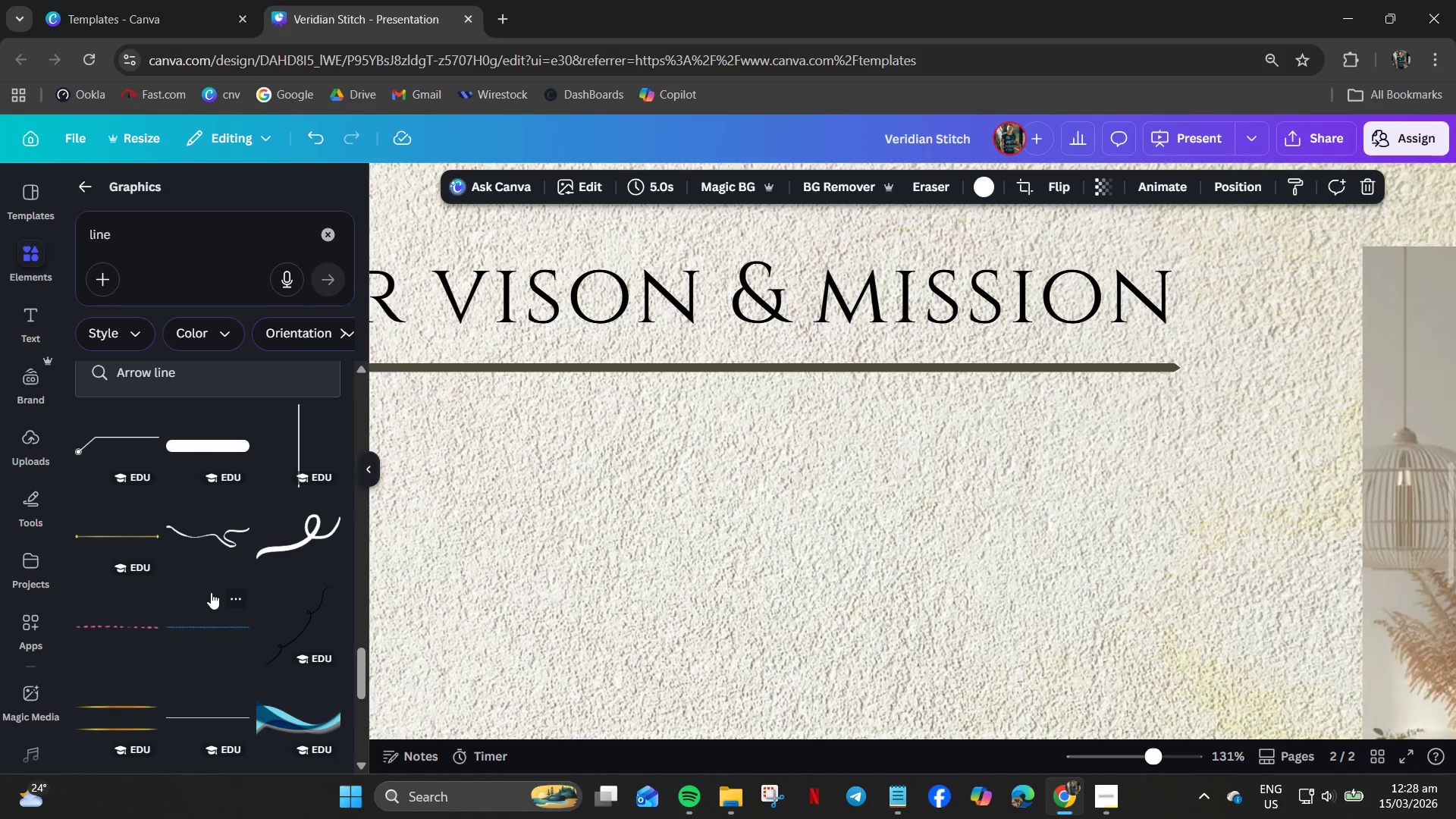 
scroll: coordinate [211, 592], scroll_direction: down, amount: 5.0
 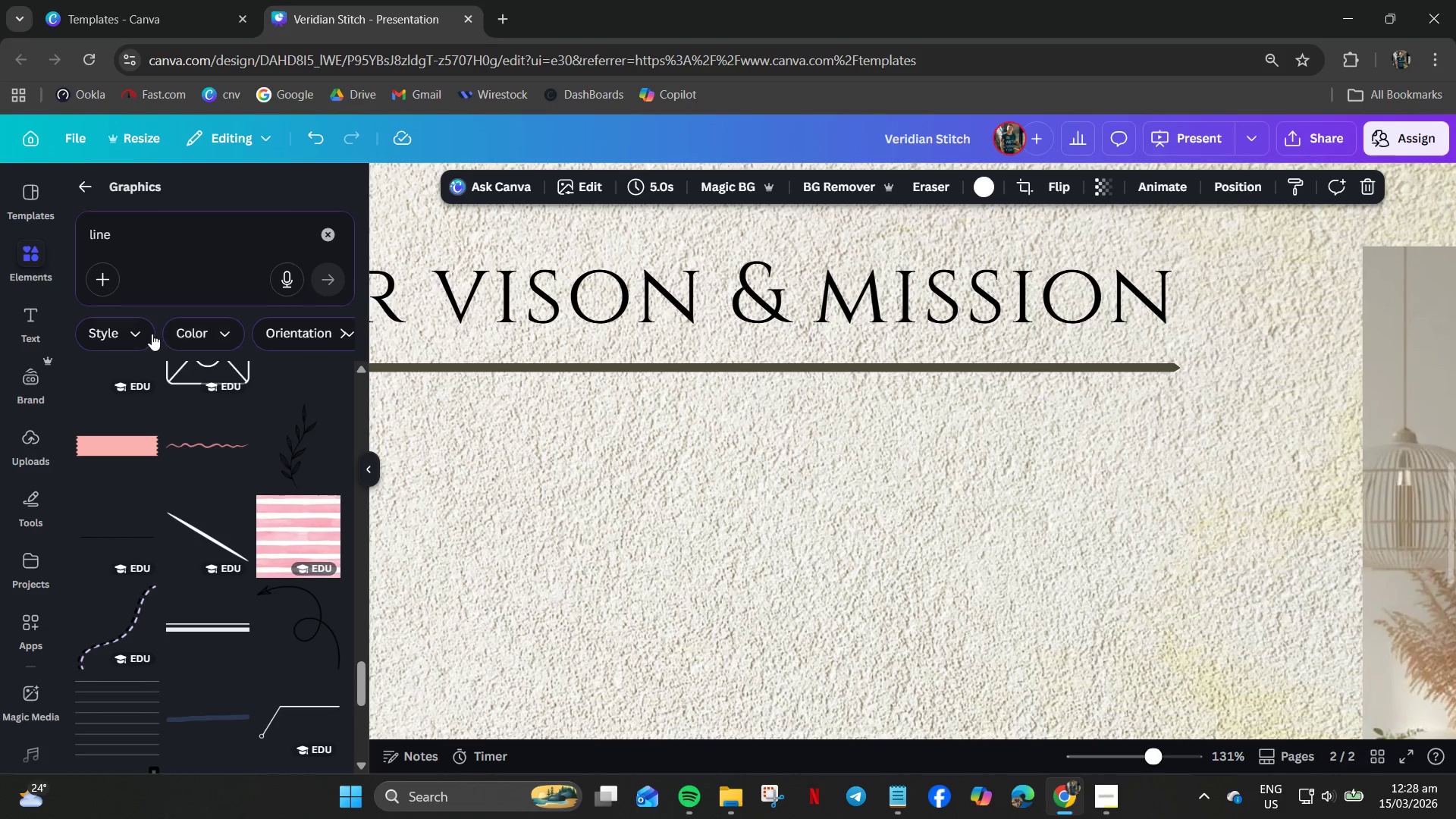 
left_click([318, 332])
 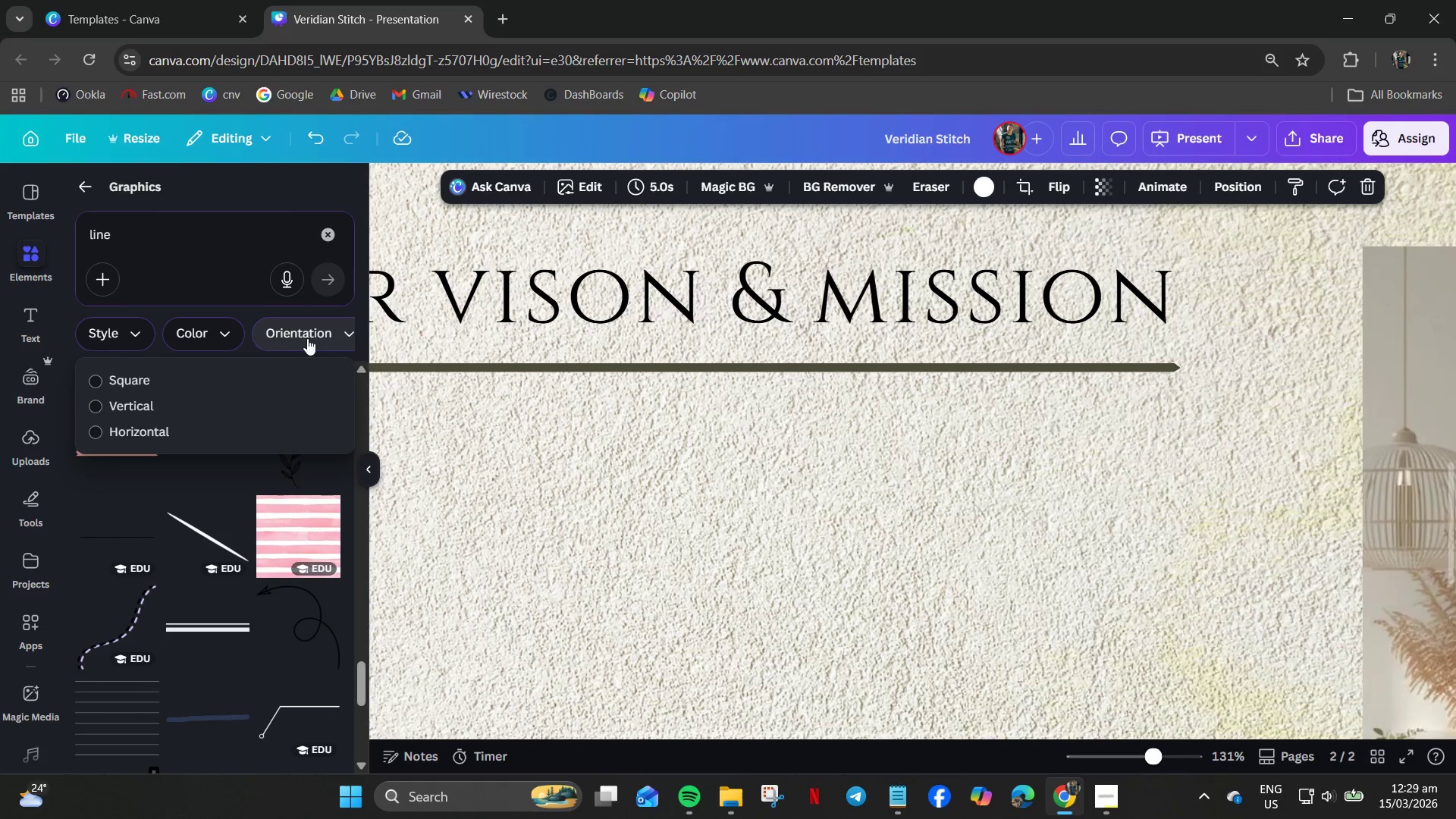 
left_click([118, 336])
 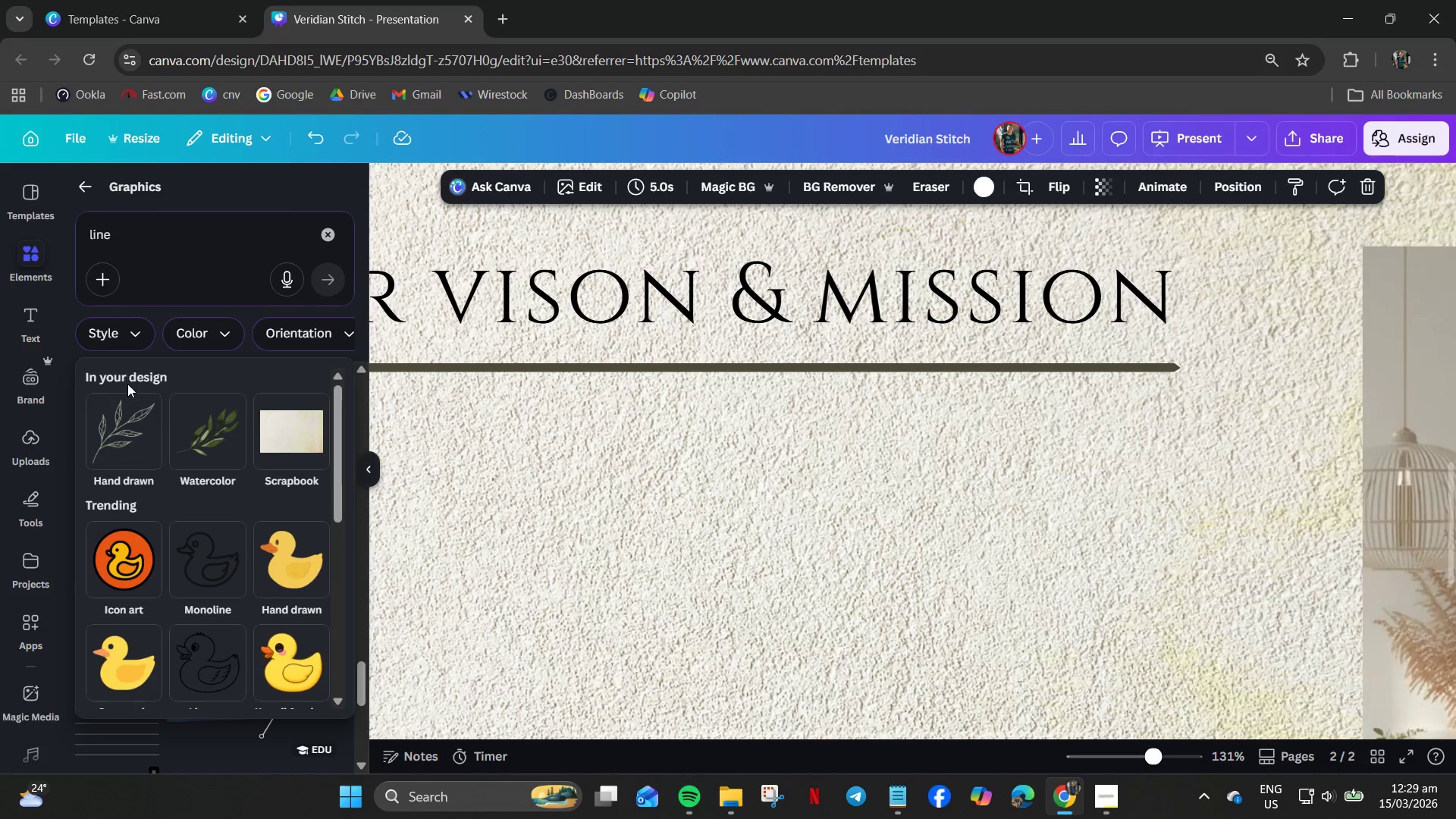 
wait(5.3)
 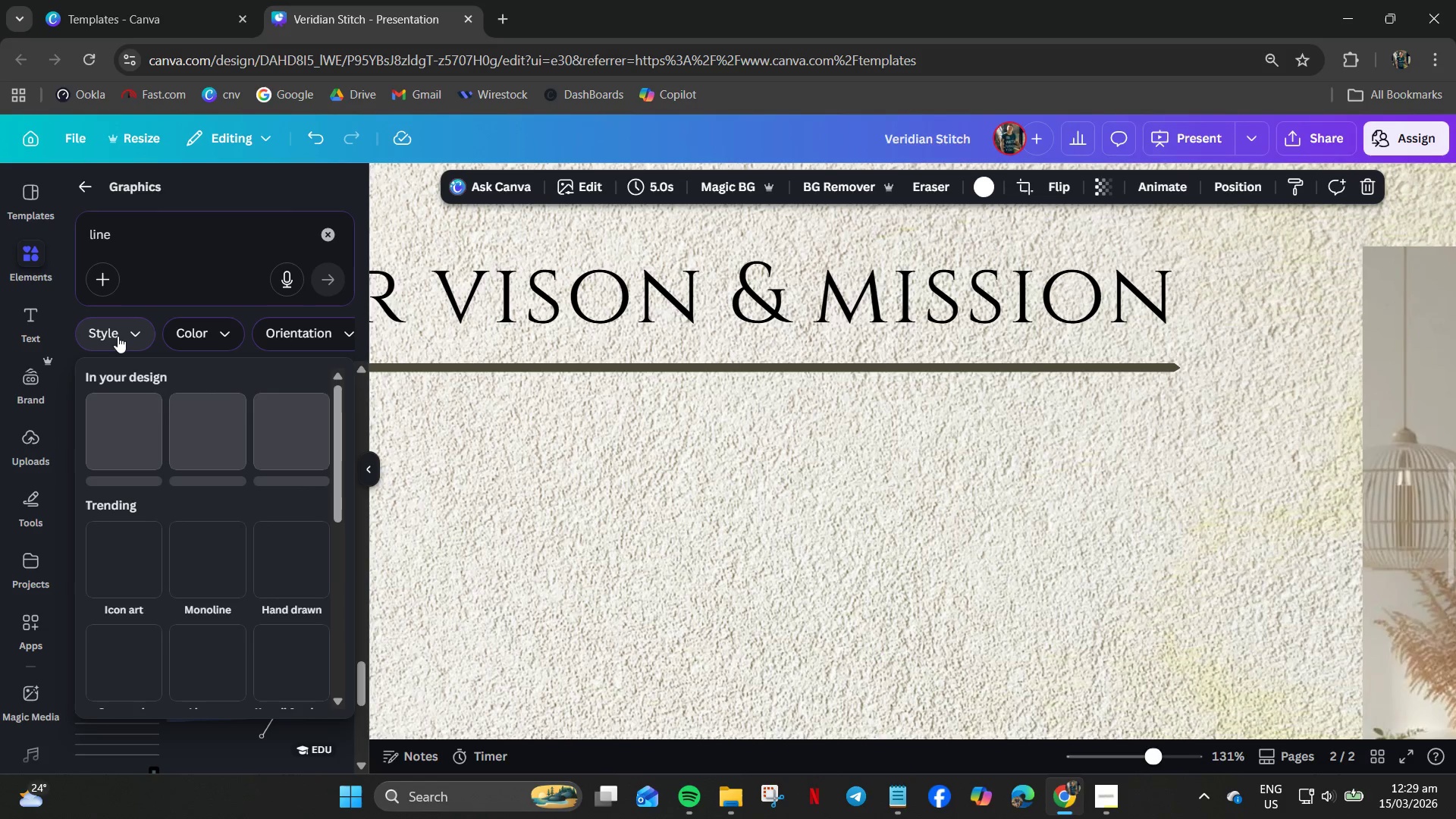 
left_click([125, 419])
 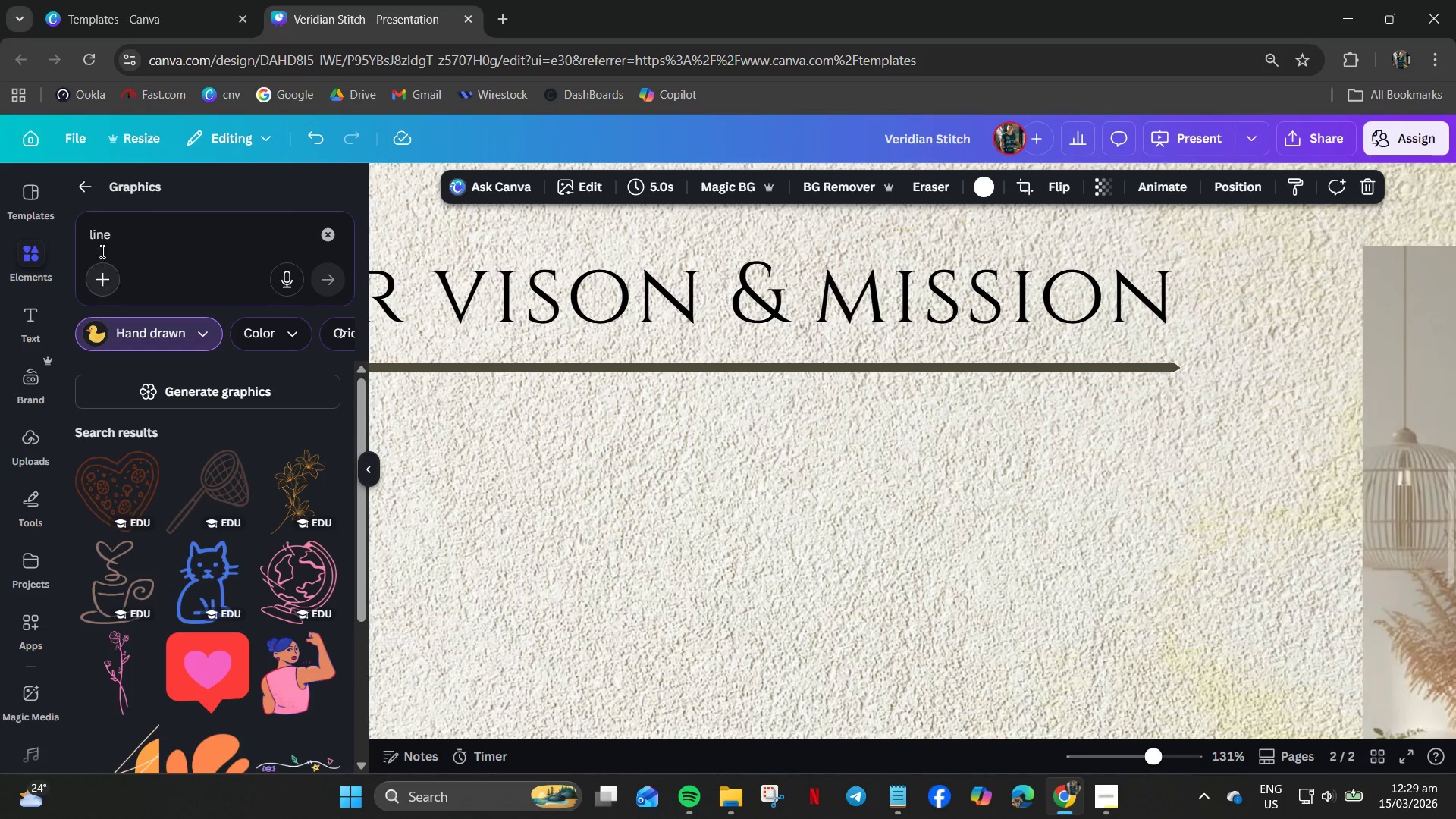 
left_click([333, 239])
 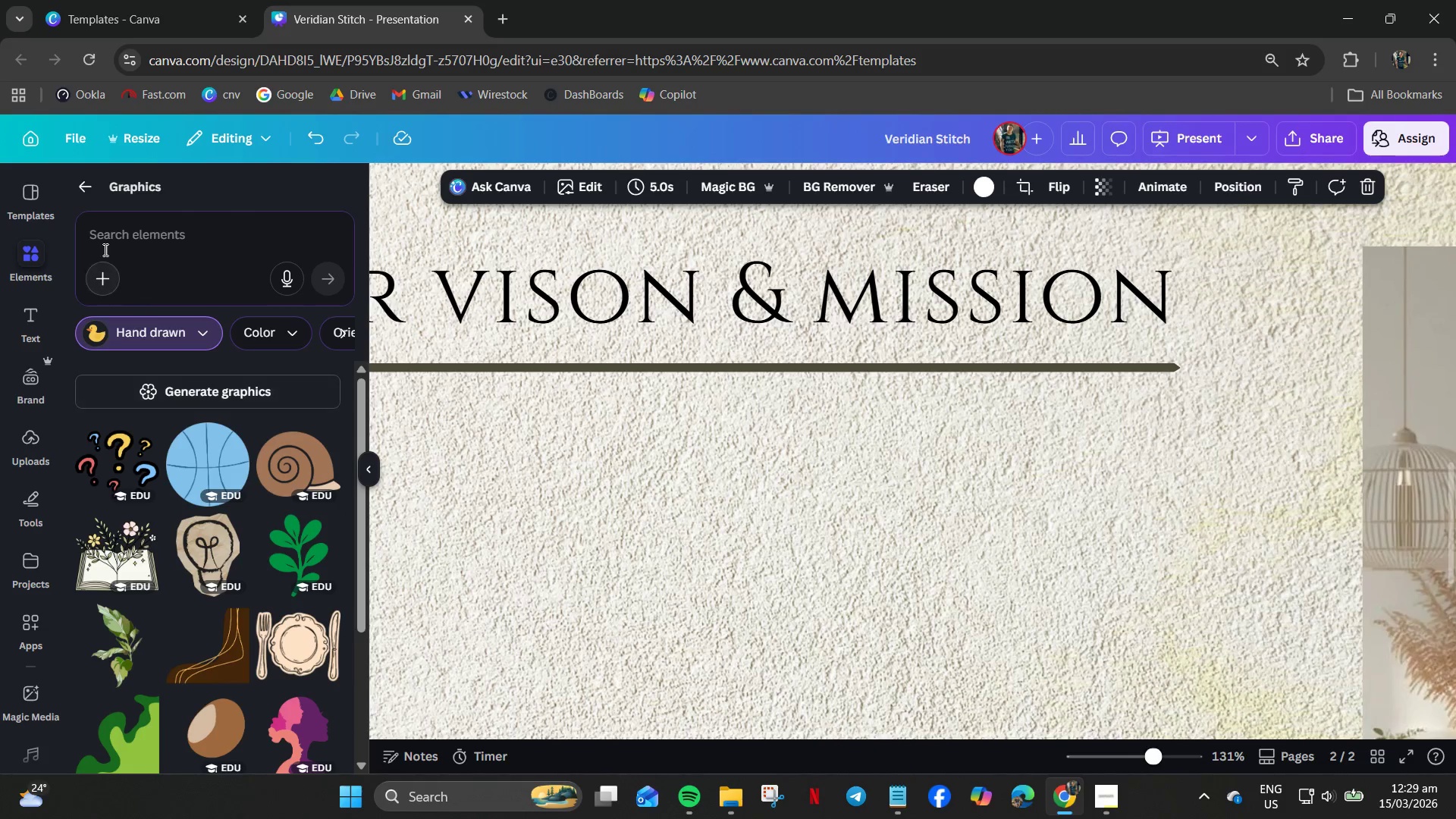 
left_click([76, 175])
 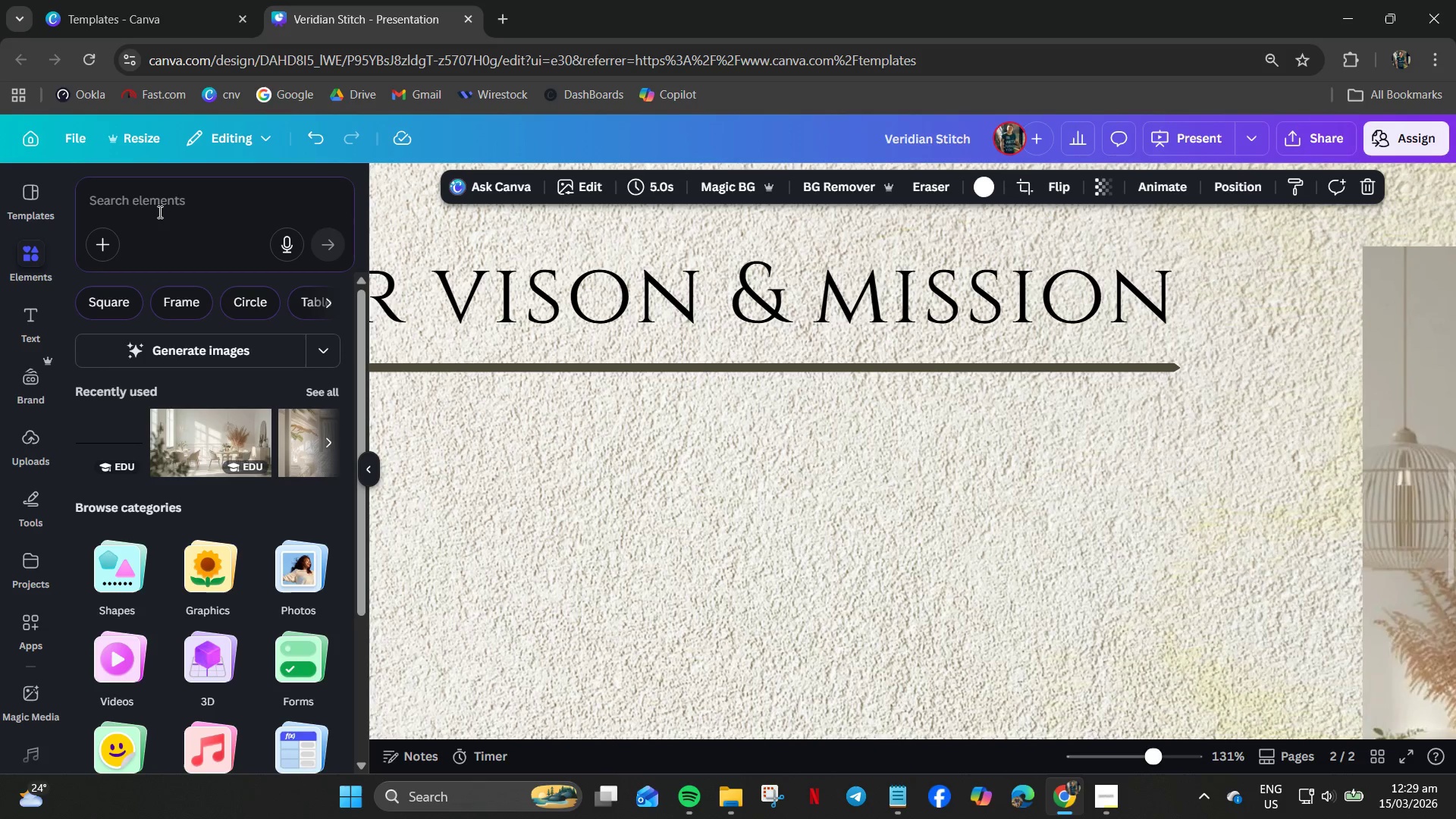 
left_click([158, 212])
 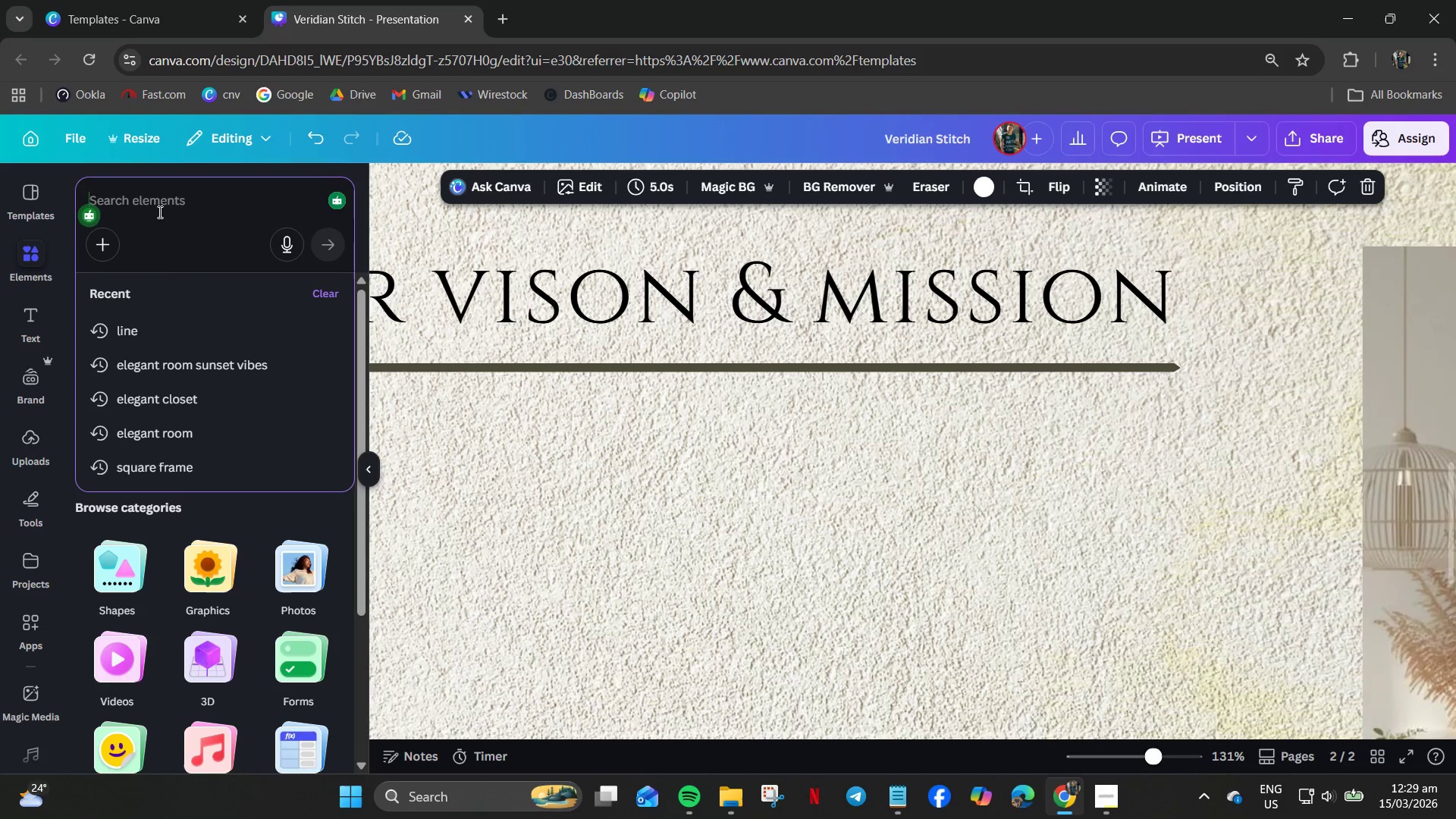 
type(lain)
key(Backspace)
key(Backspace)
key(Backspace)
type(ine)
 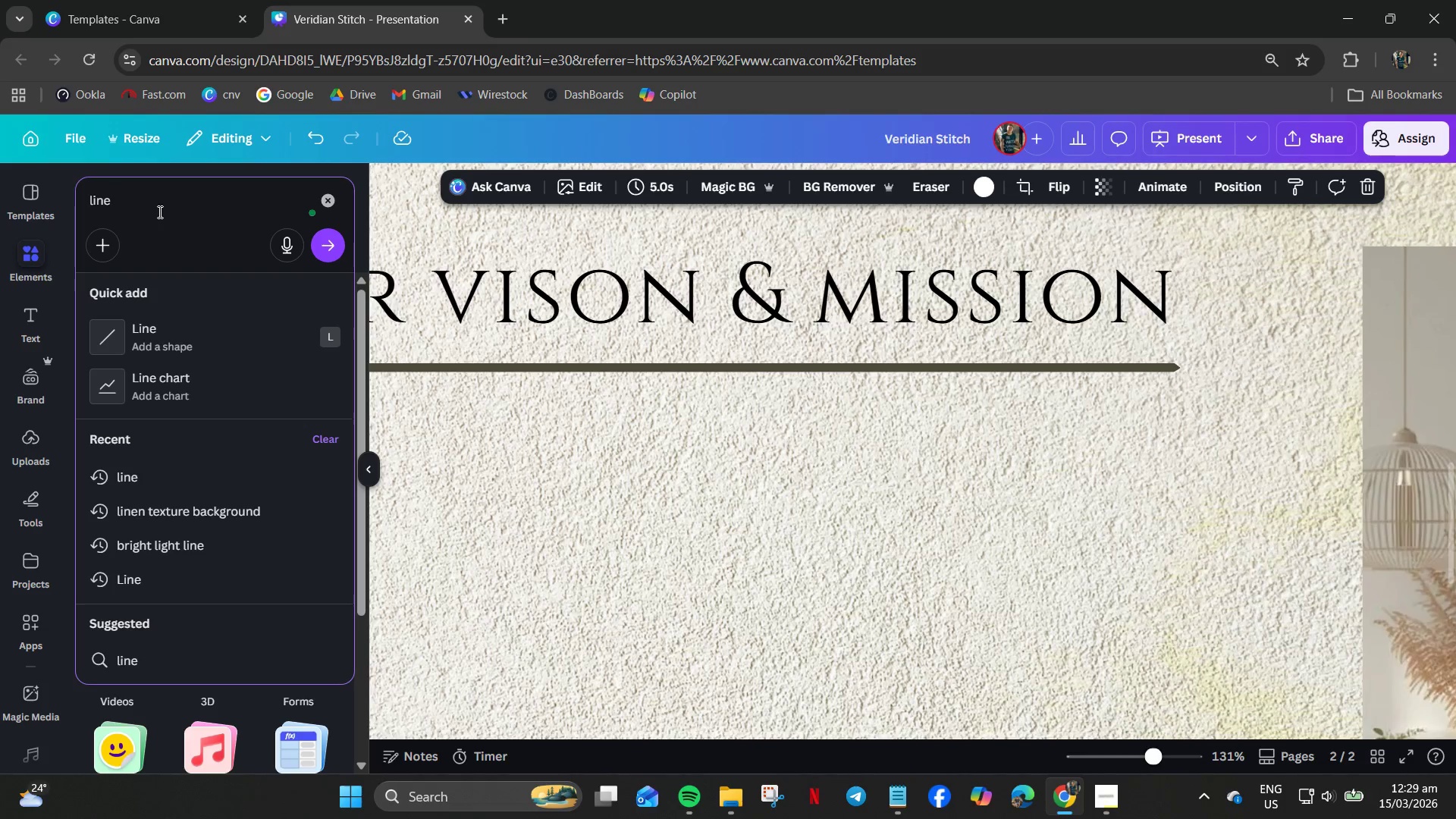 
hold_key(key=Backspace, duration=0.86)
 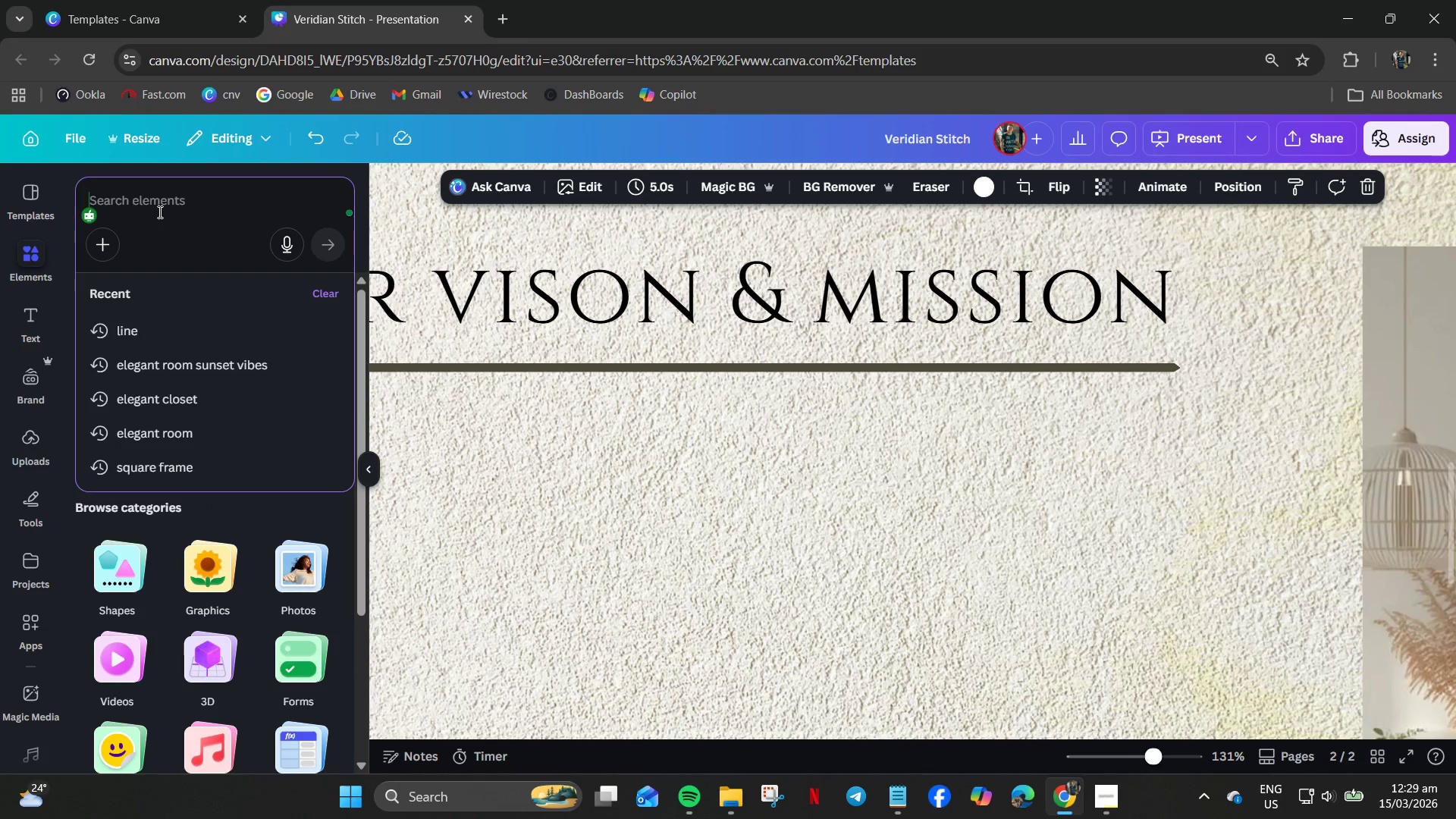 
type(line brigth)
 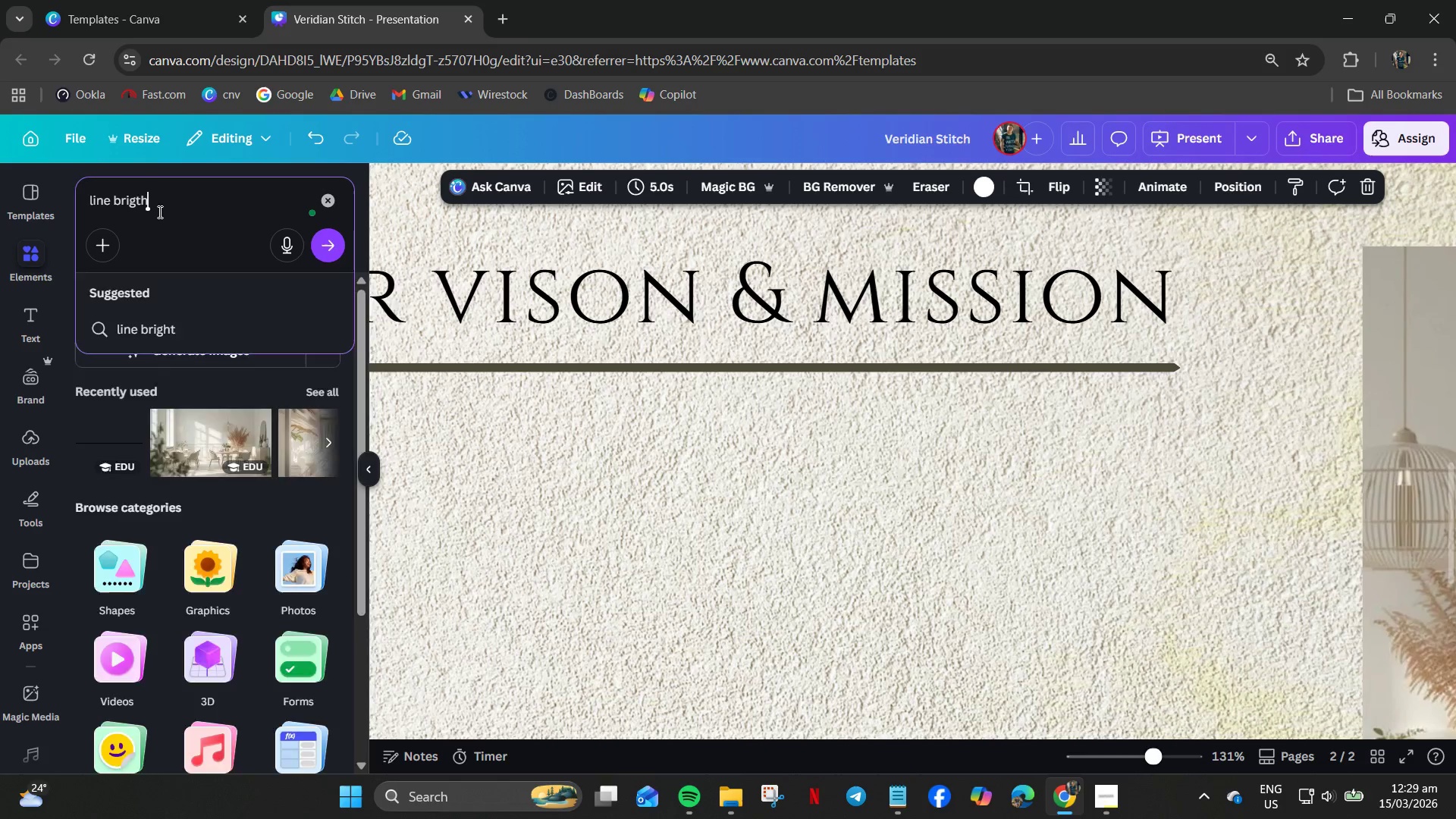 
key(Enter)
 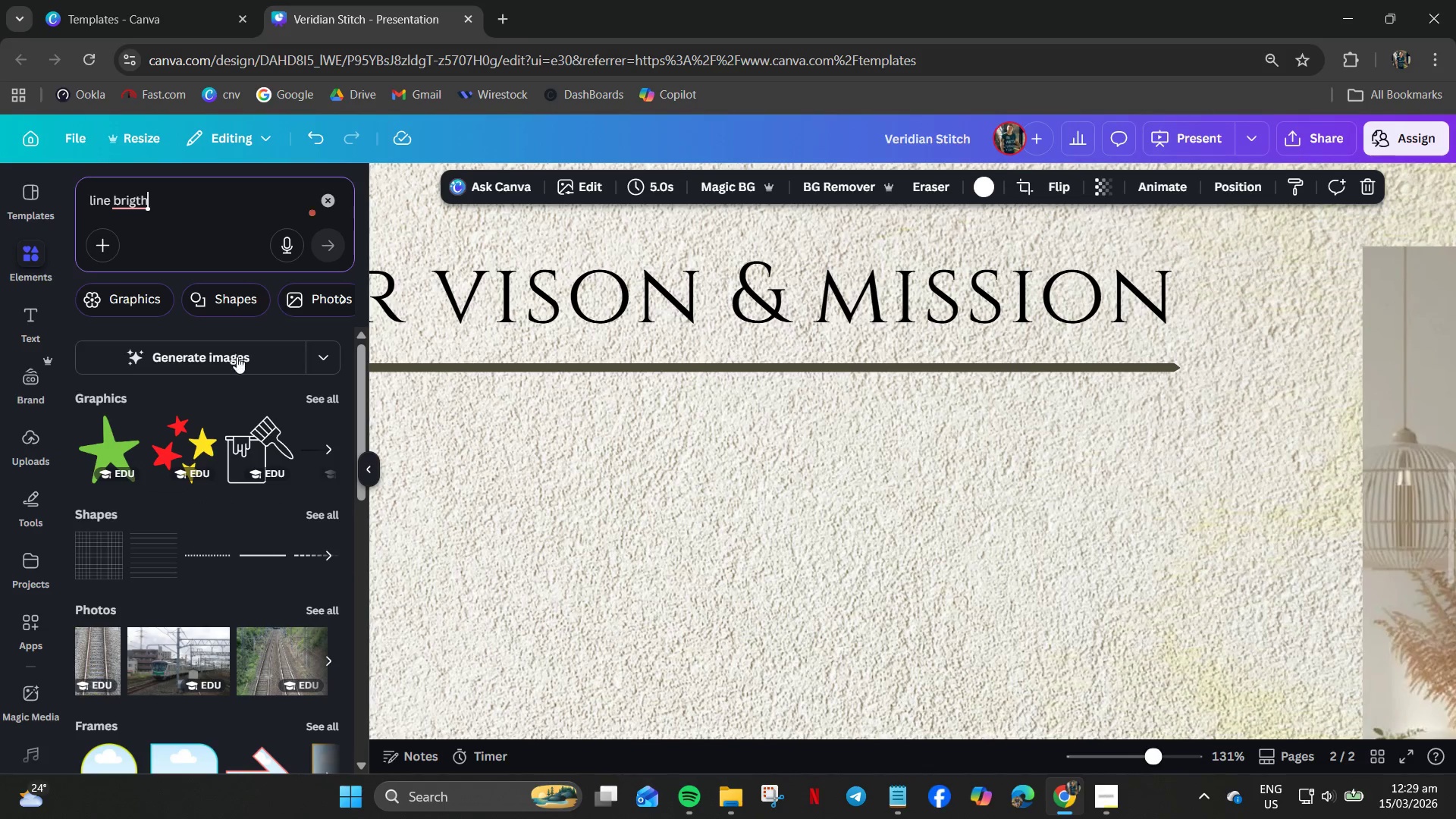 
left_click([115, 297])
 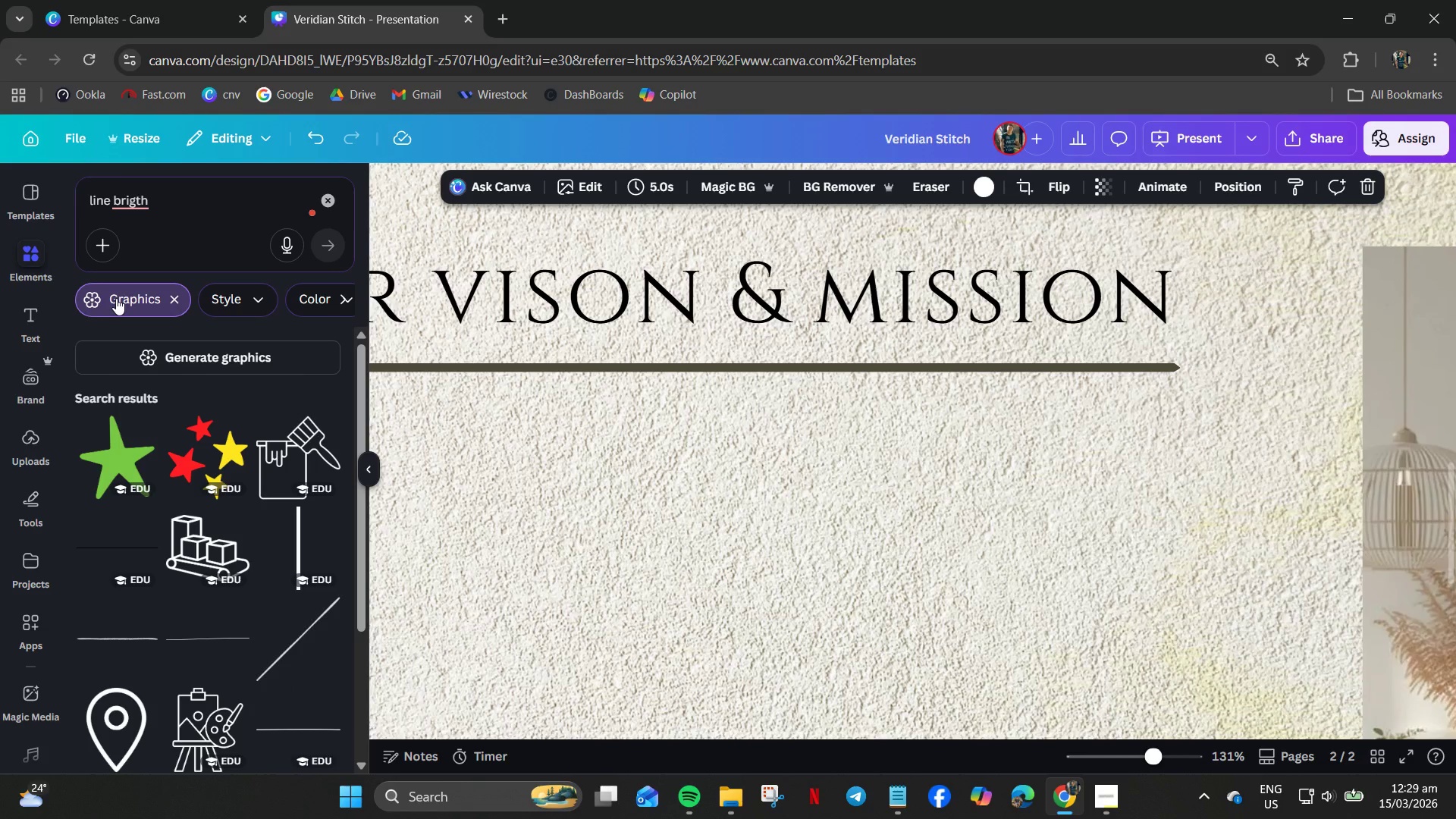 
scroll: coordinate [162, 629], scroll_direction: down, amount: 26.0
 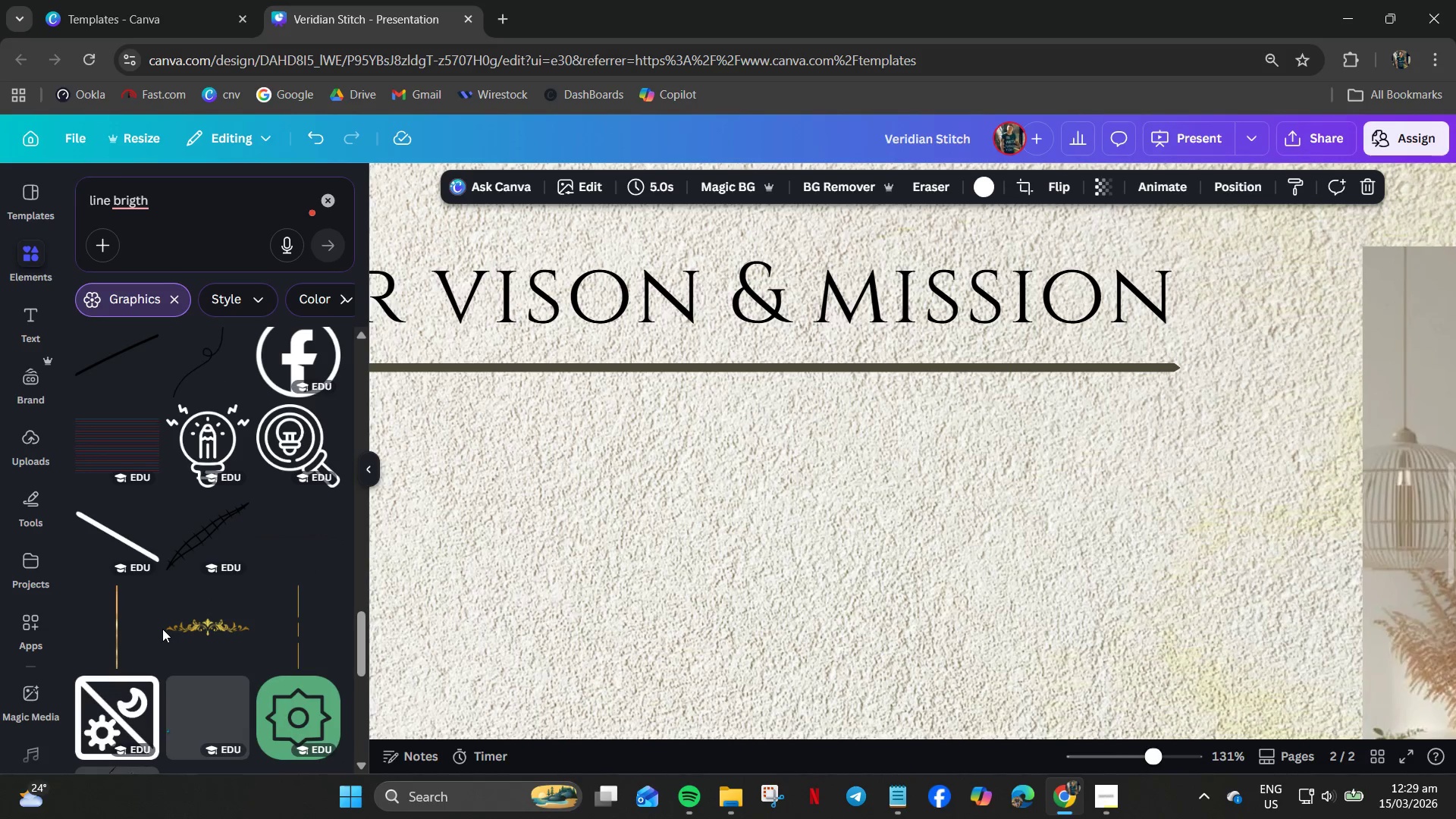 
scroll: coordinate [162, 629], scroll_direction: down, amount: 12.0
 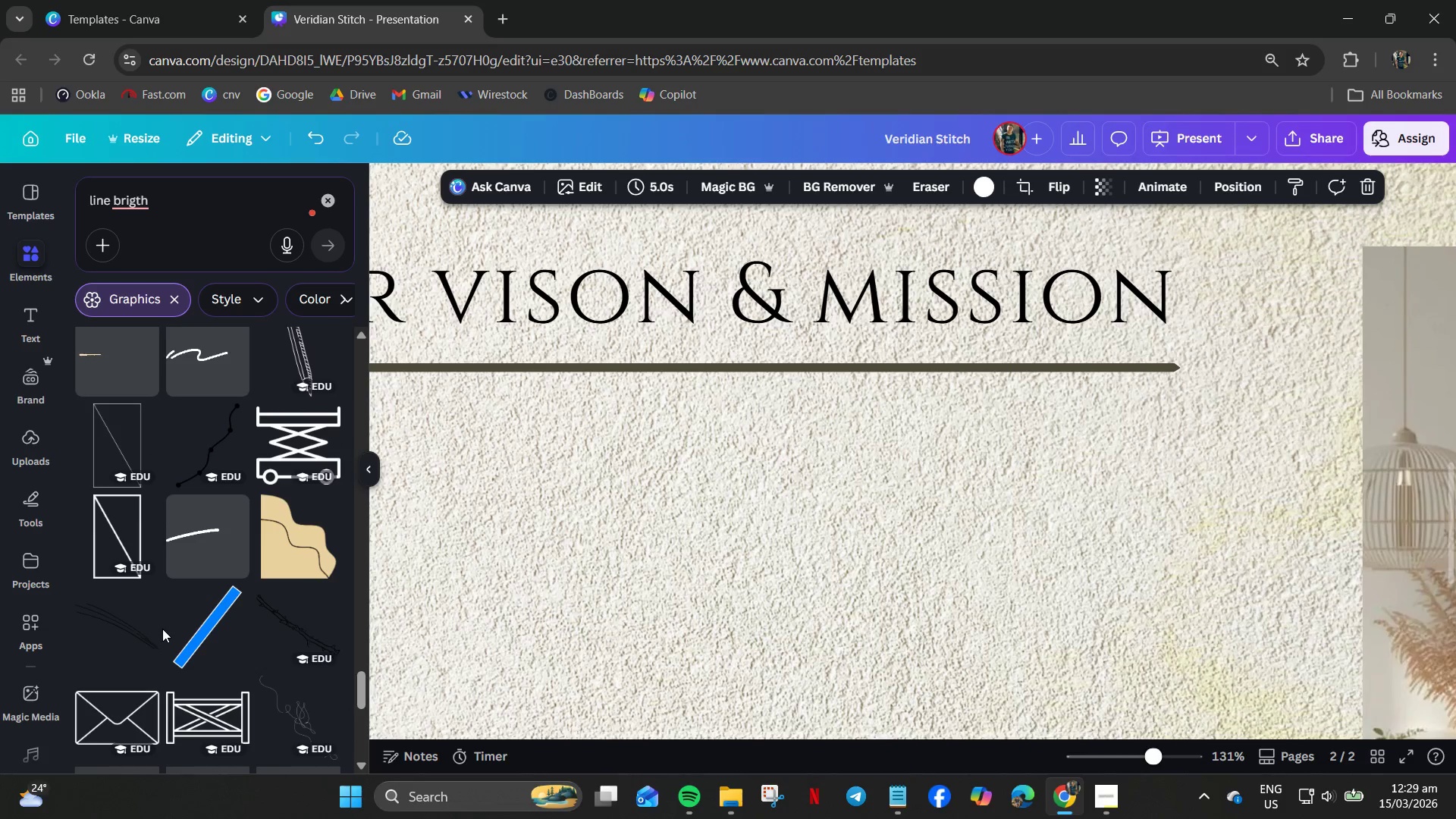 
scroll: coordinate [207, 581], scroll_direction: up, amount: 17.0
 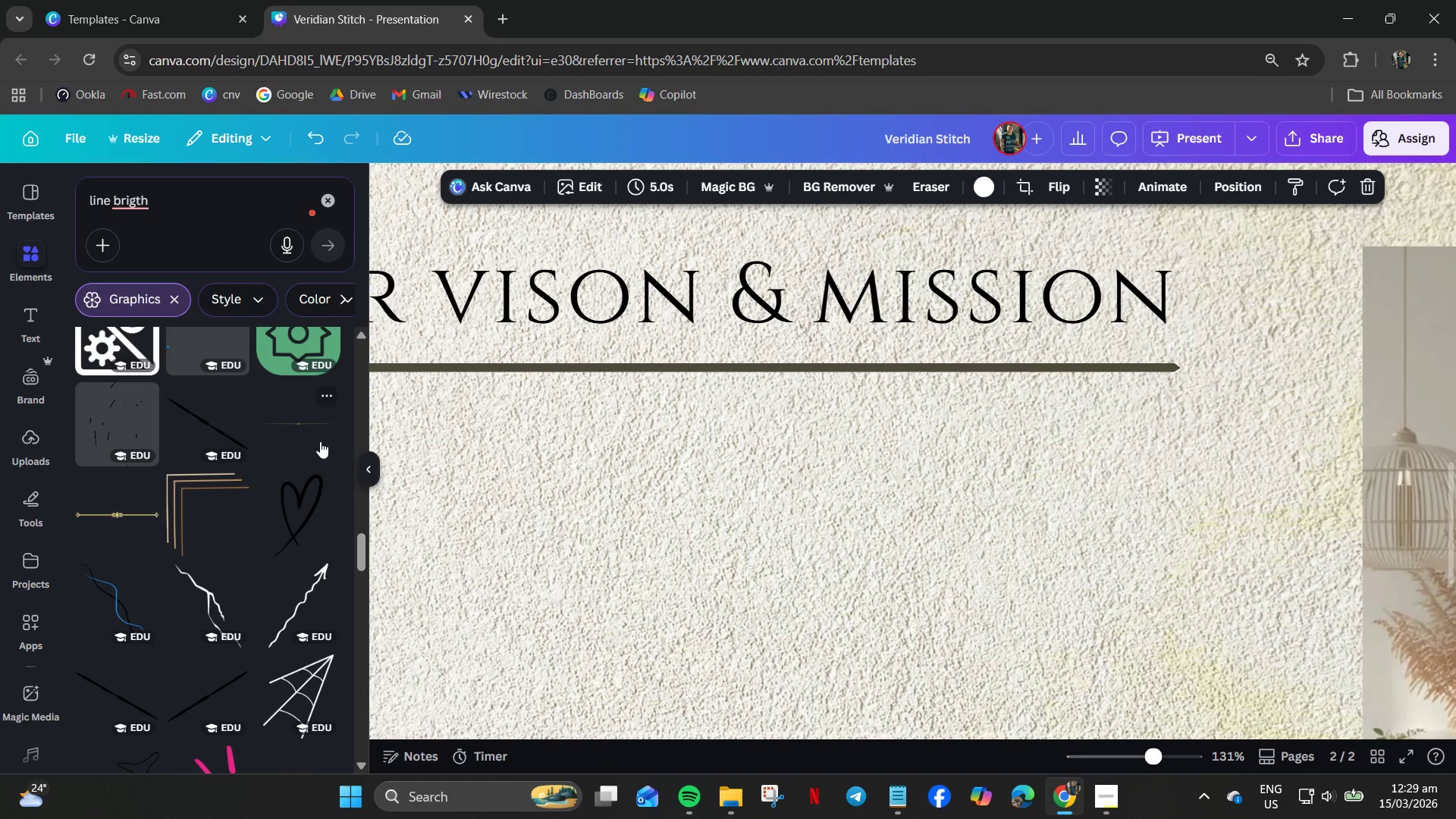 
left_click([308, 422])
 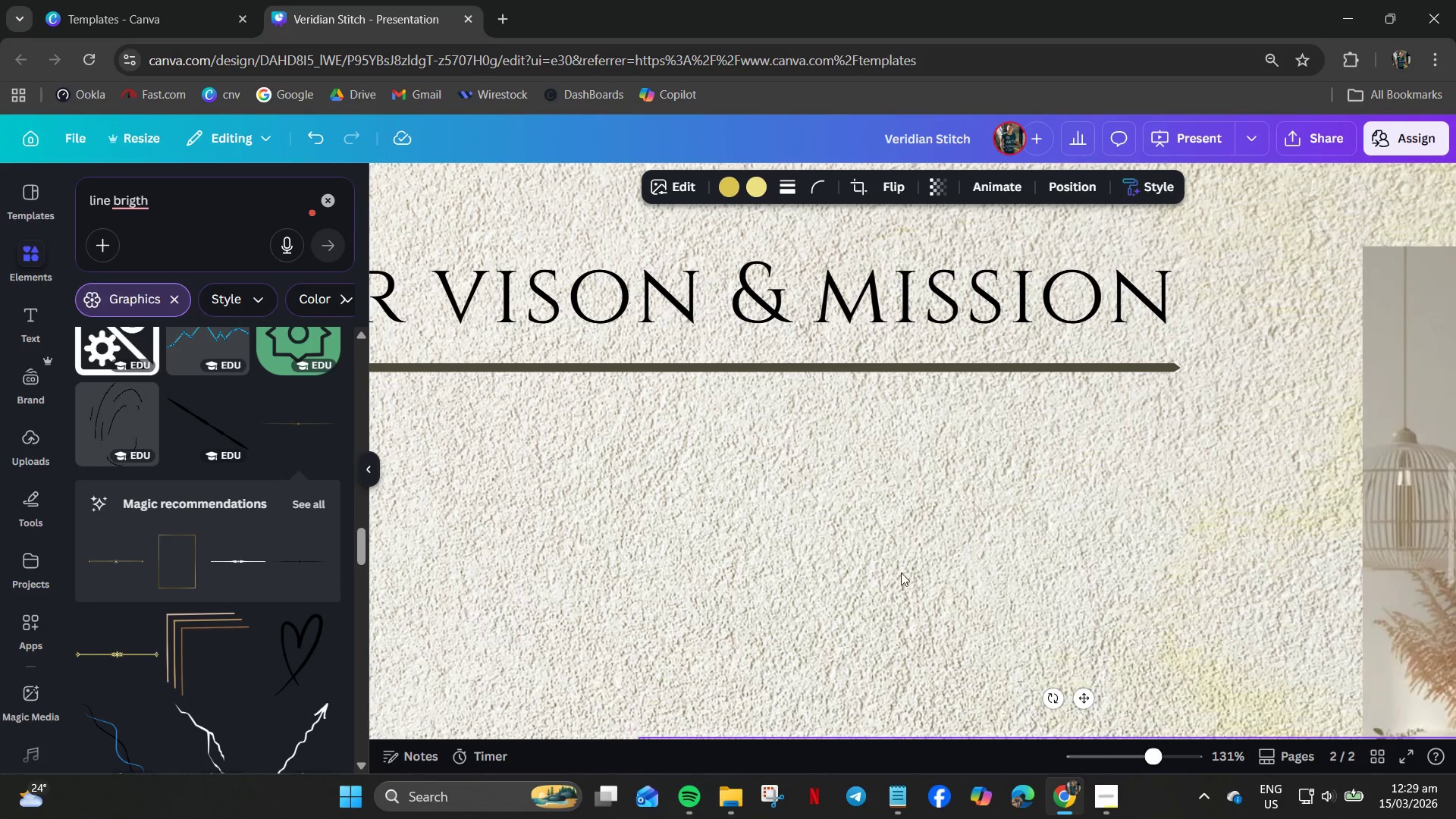 
hold_key(key=ControlLeft, duration=0.67)
scroll: coordinate [858, 541], scroll_direction: down, amount: 4.0
 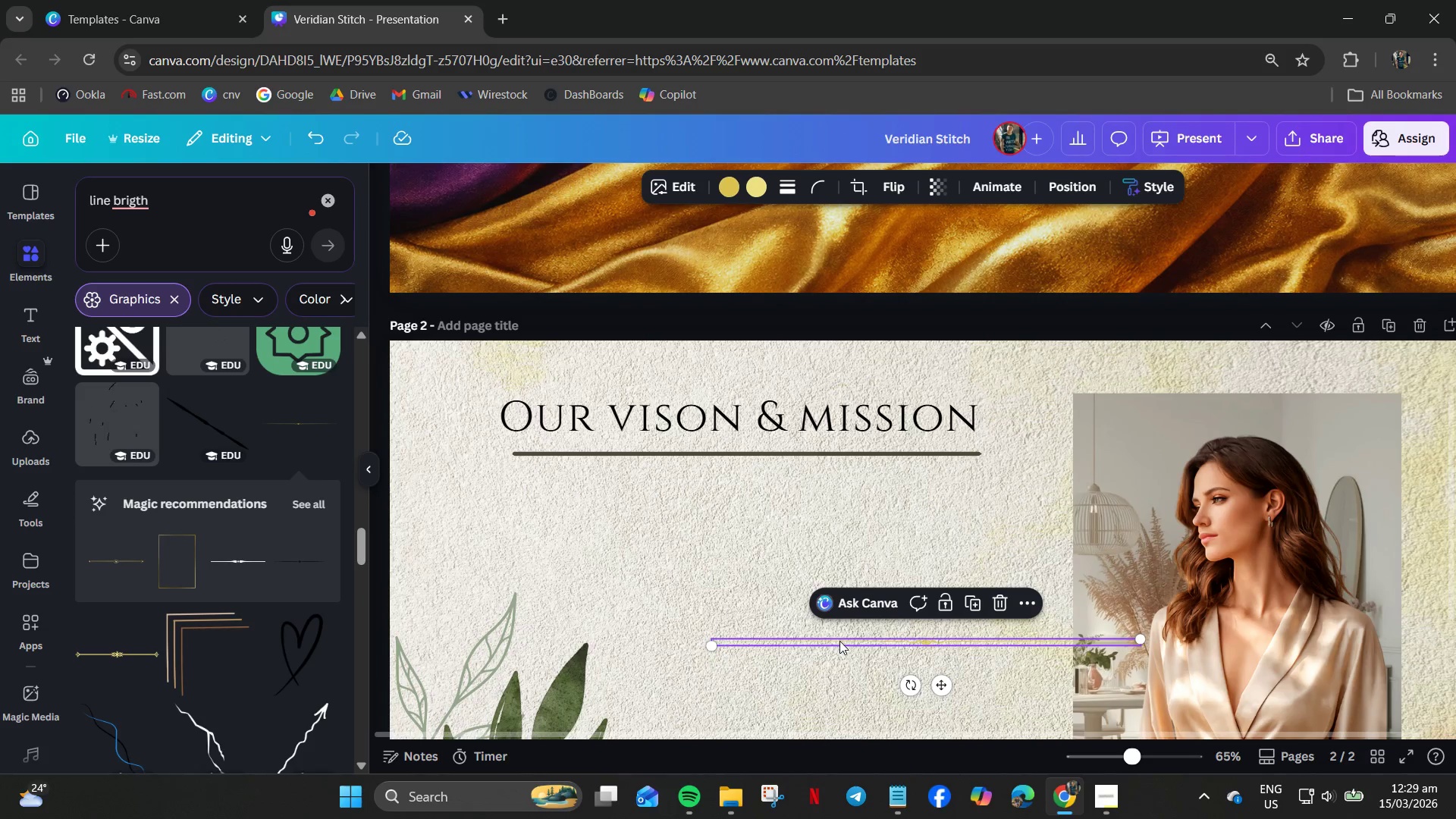 
left_click_drag(start_coordinate=[862, 639], to_coordinate=[654, 504])
 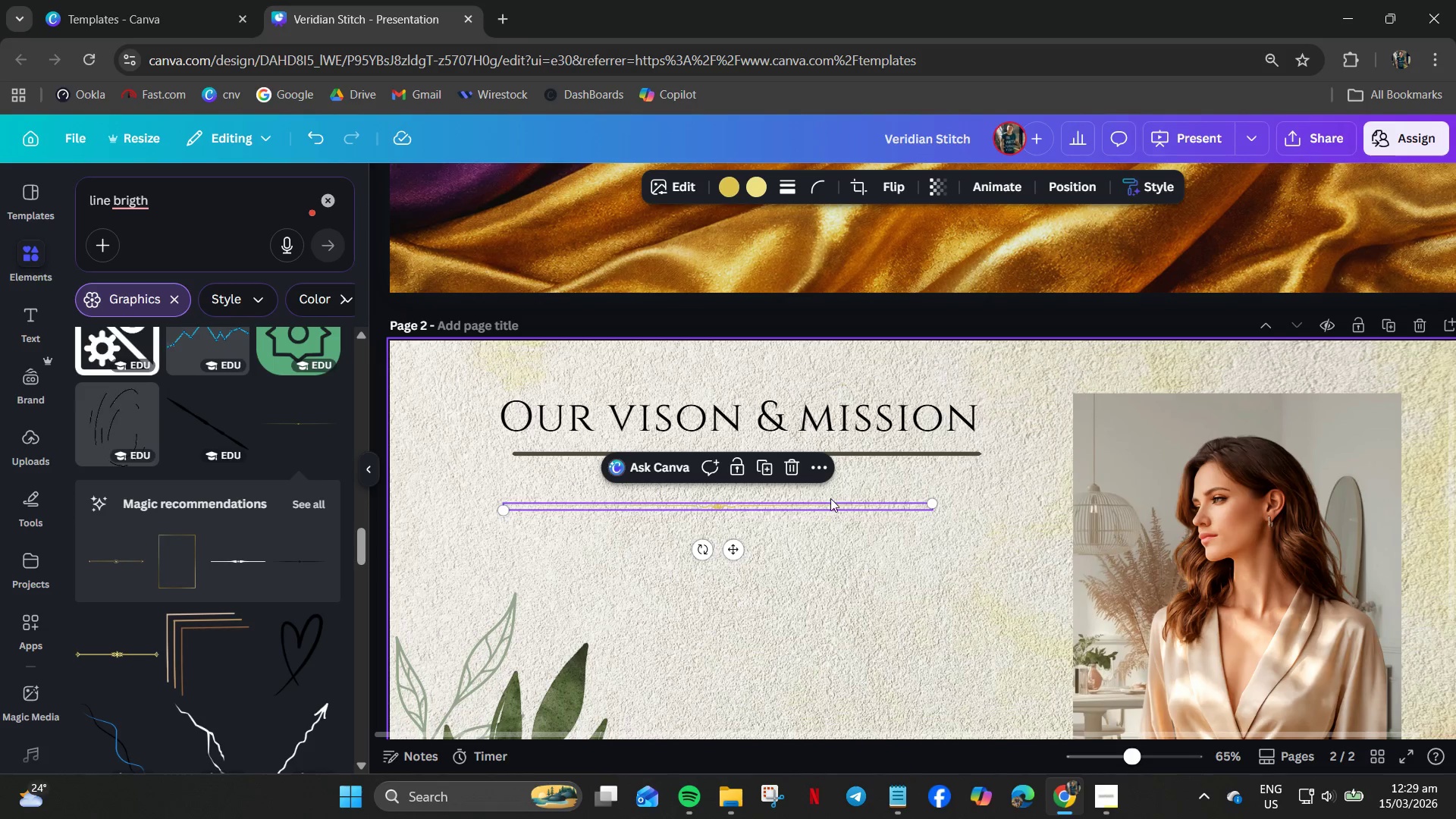 
key(Delete)
 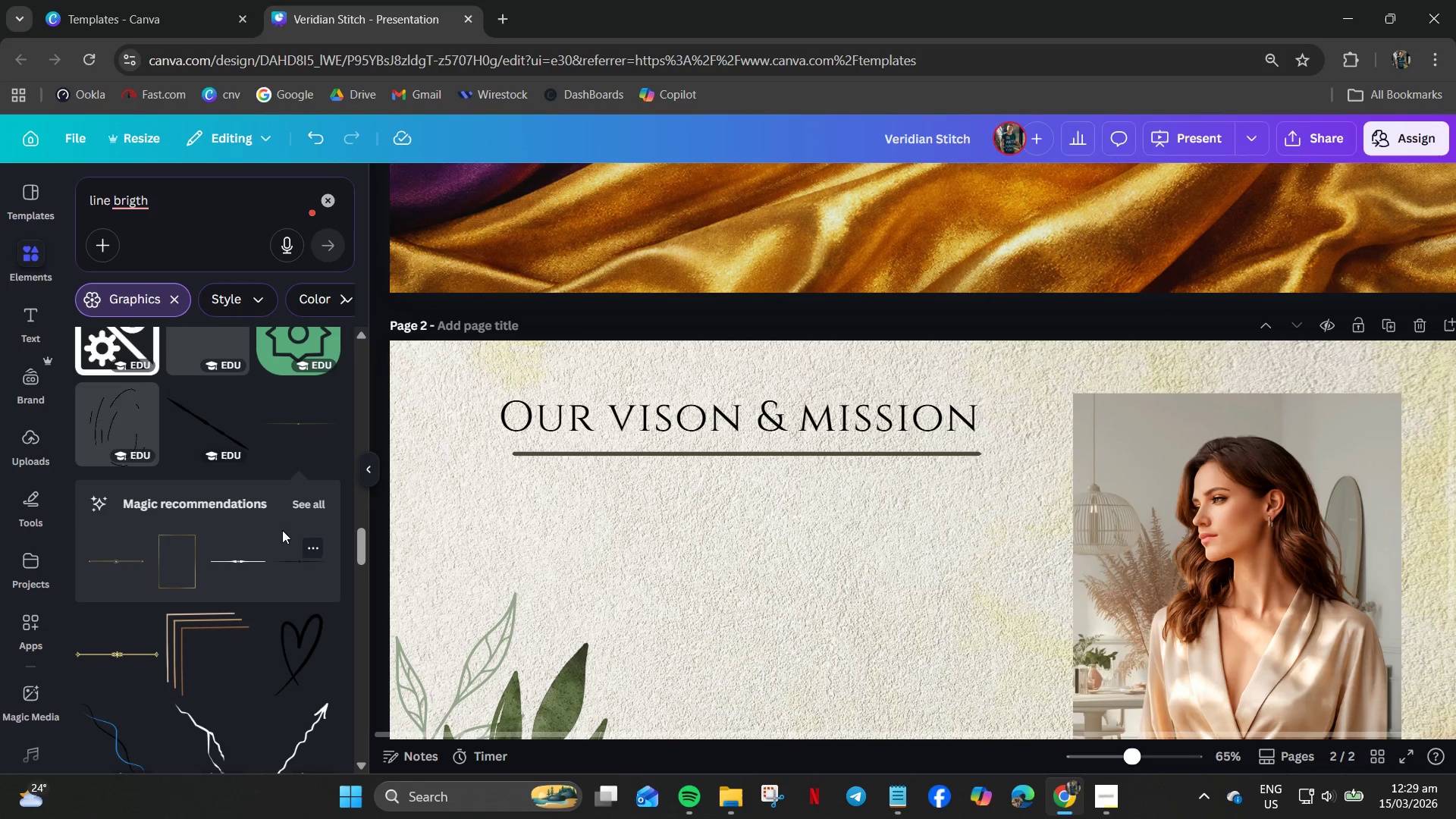 
left_click([303, 511])
 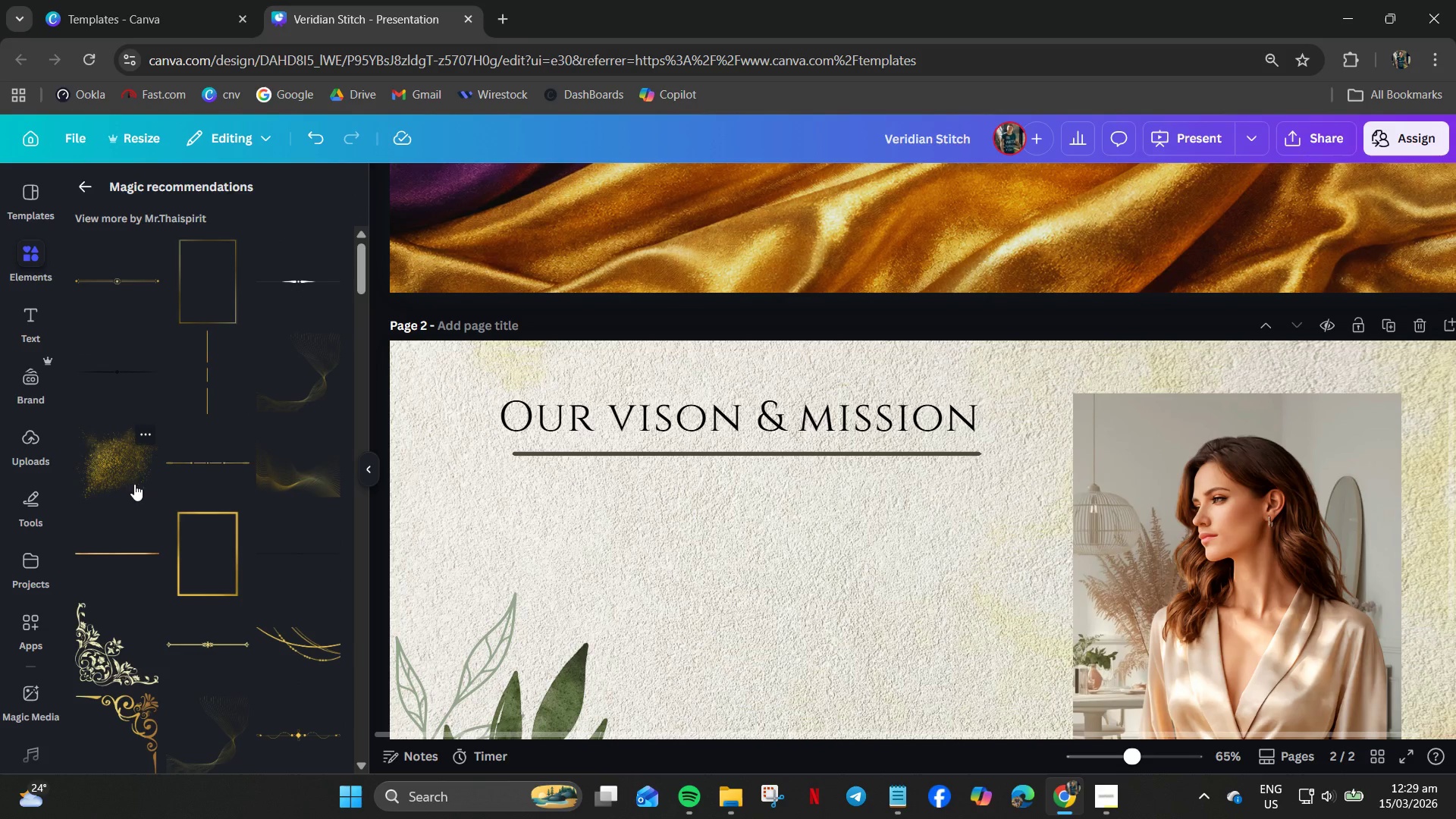 
scroll: coordinate [130, 482], scroll_direction: down, amount: 27.0
 